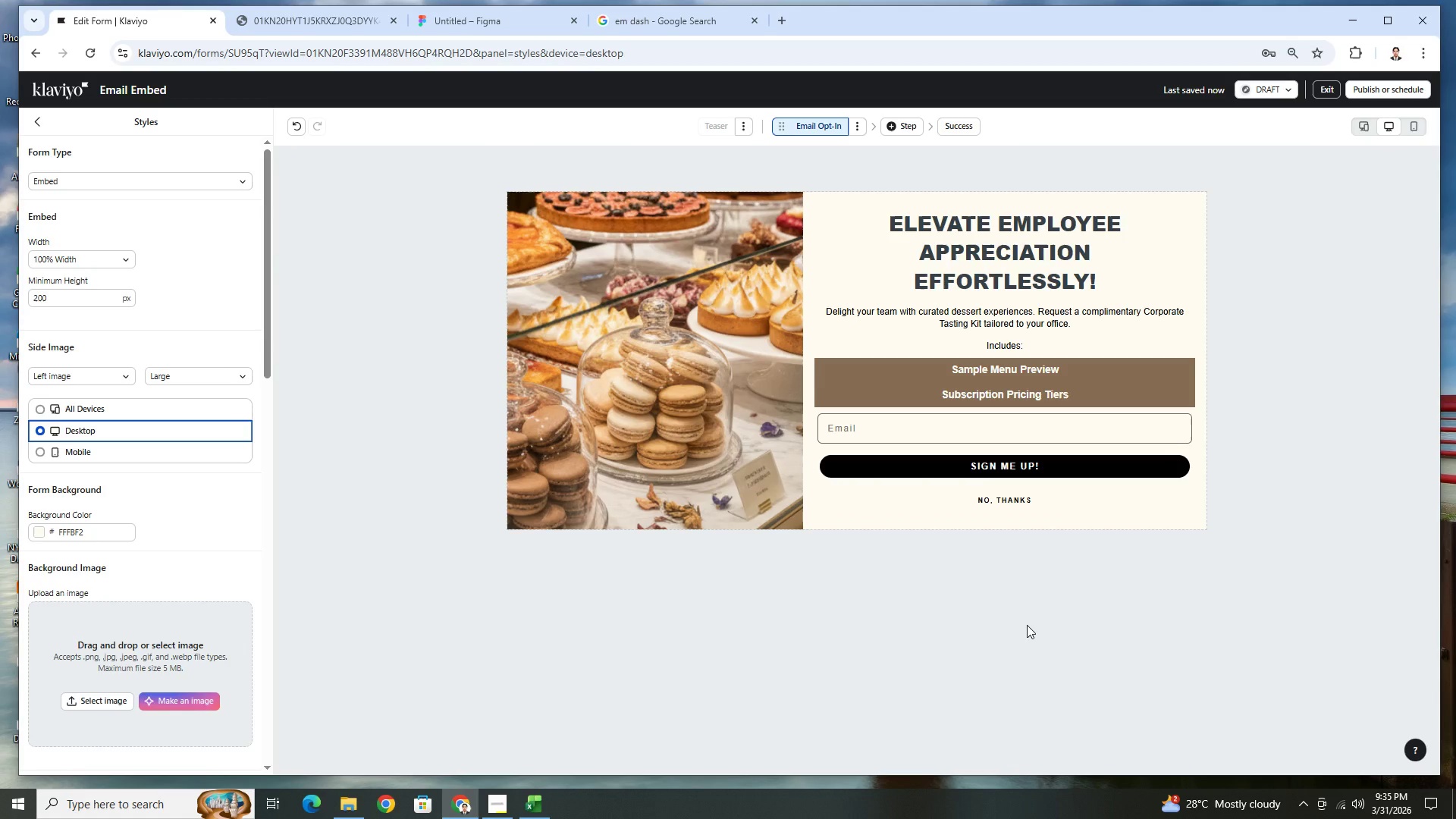 
wait(10.97)
 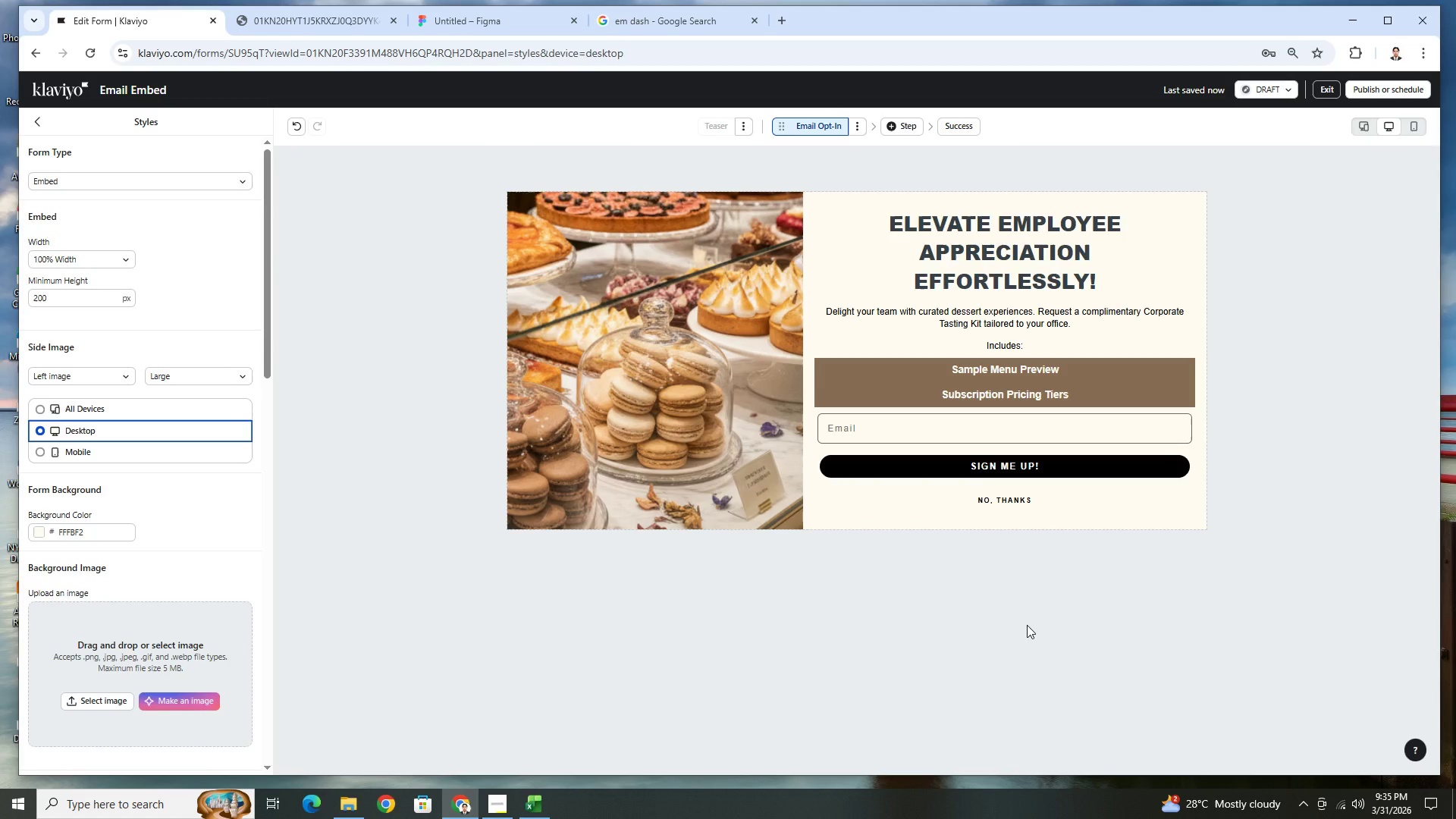 
left_click([37, 119])
 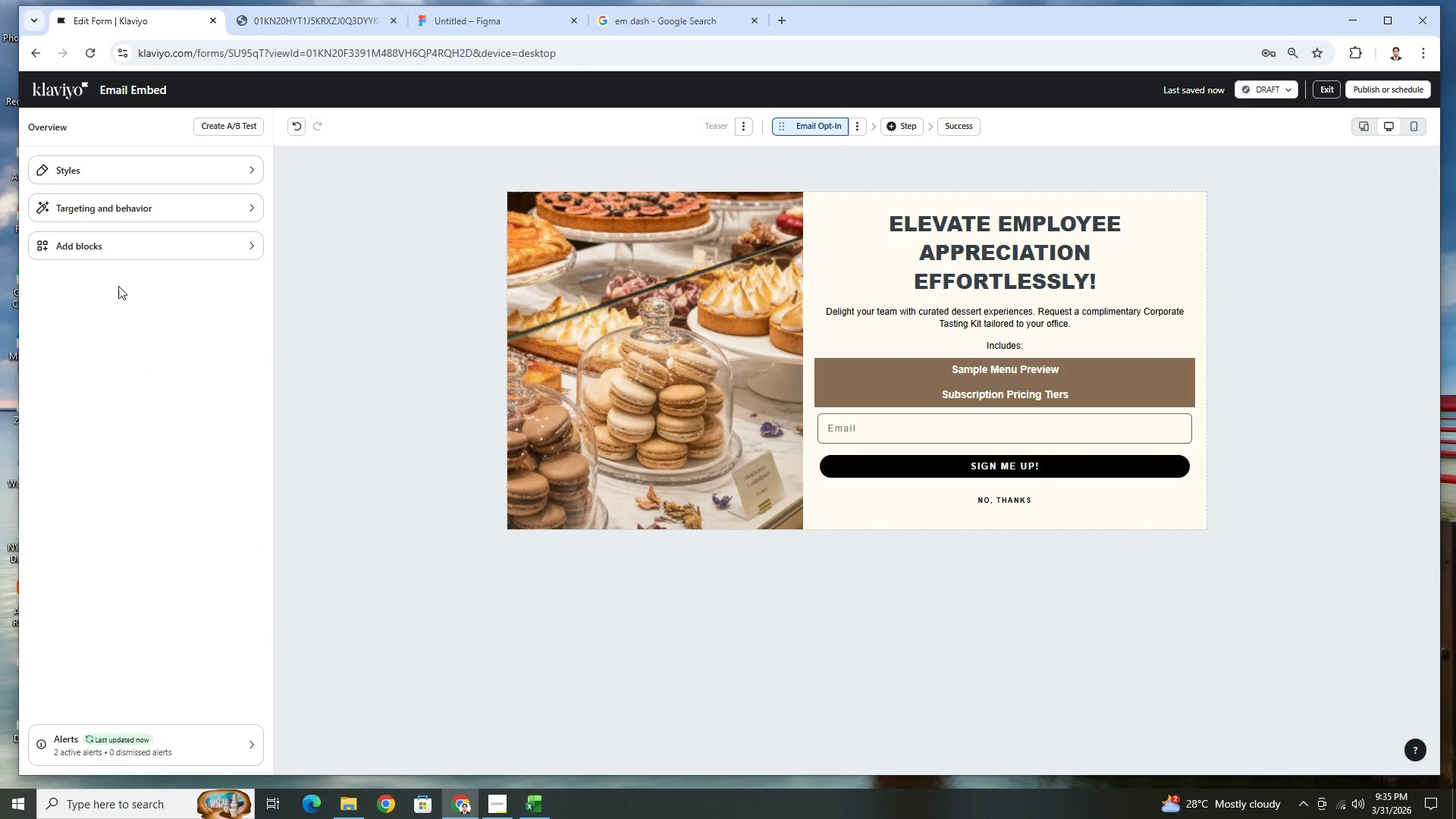 
left_click([222, 246])
 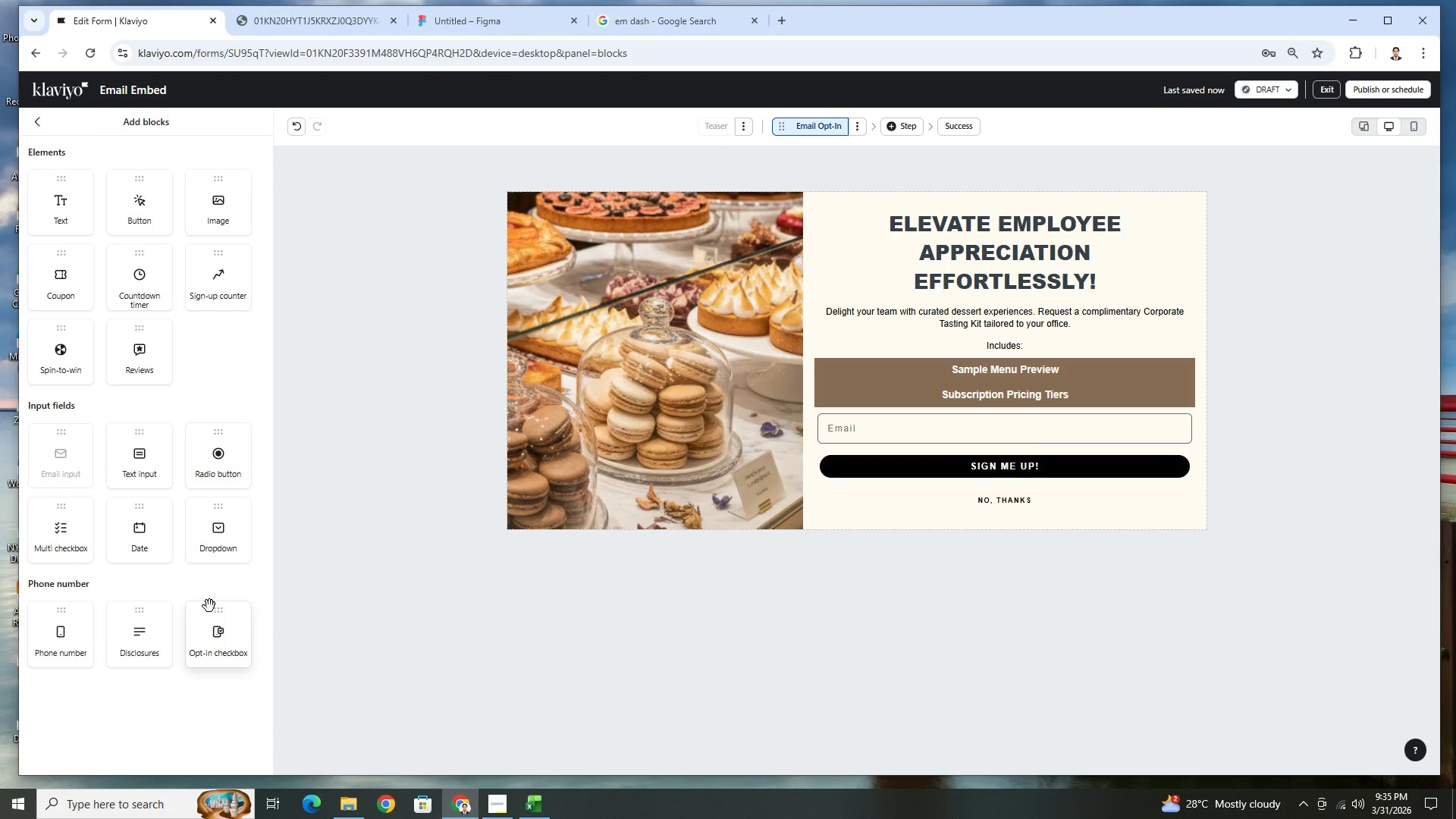 
wait(9.81)
 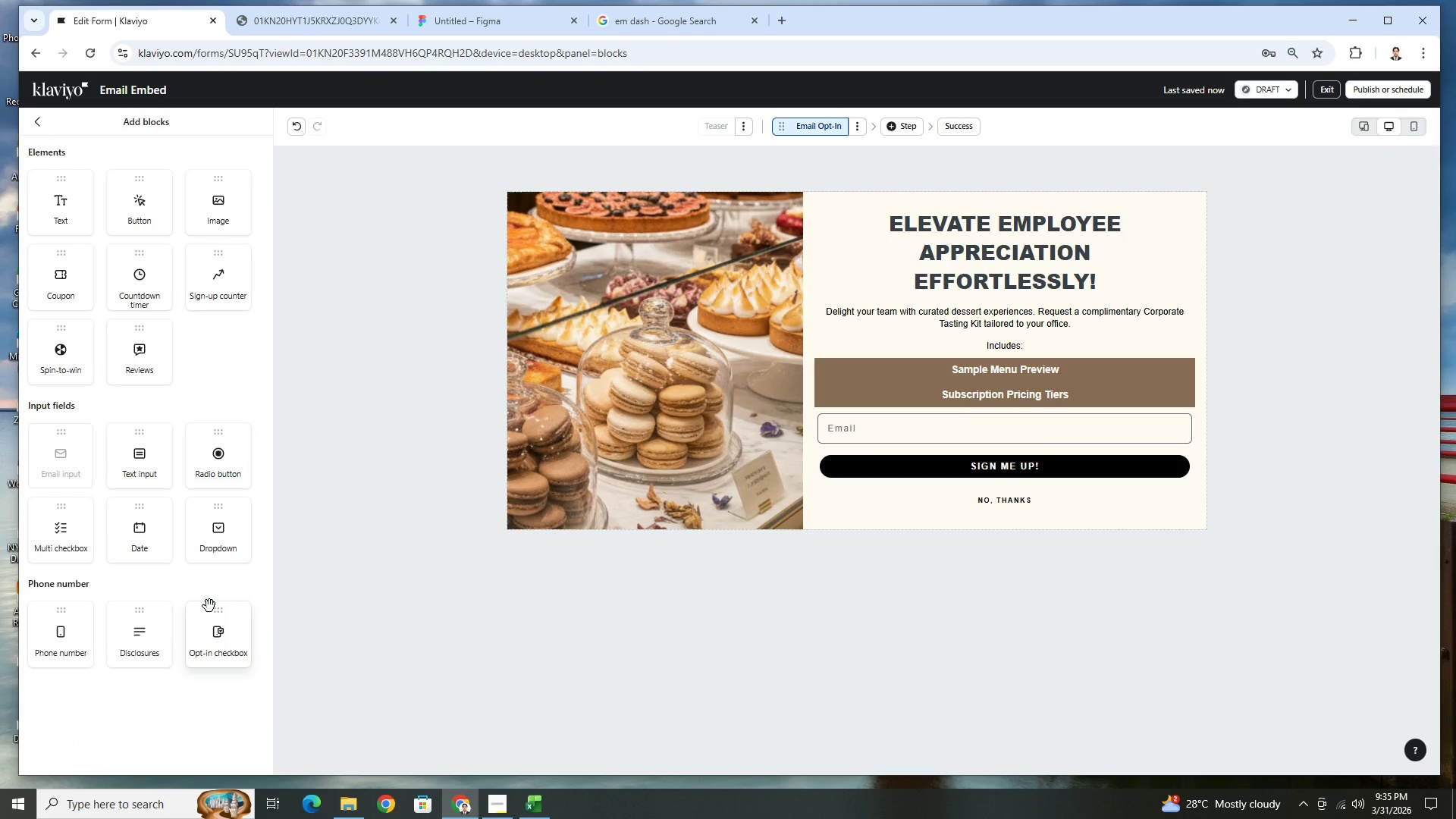 
mouse_move([935, 371])
 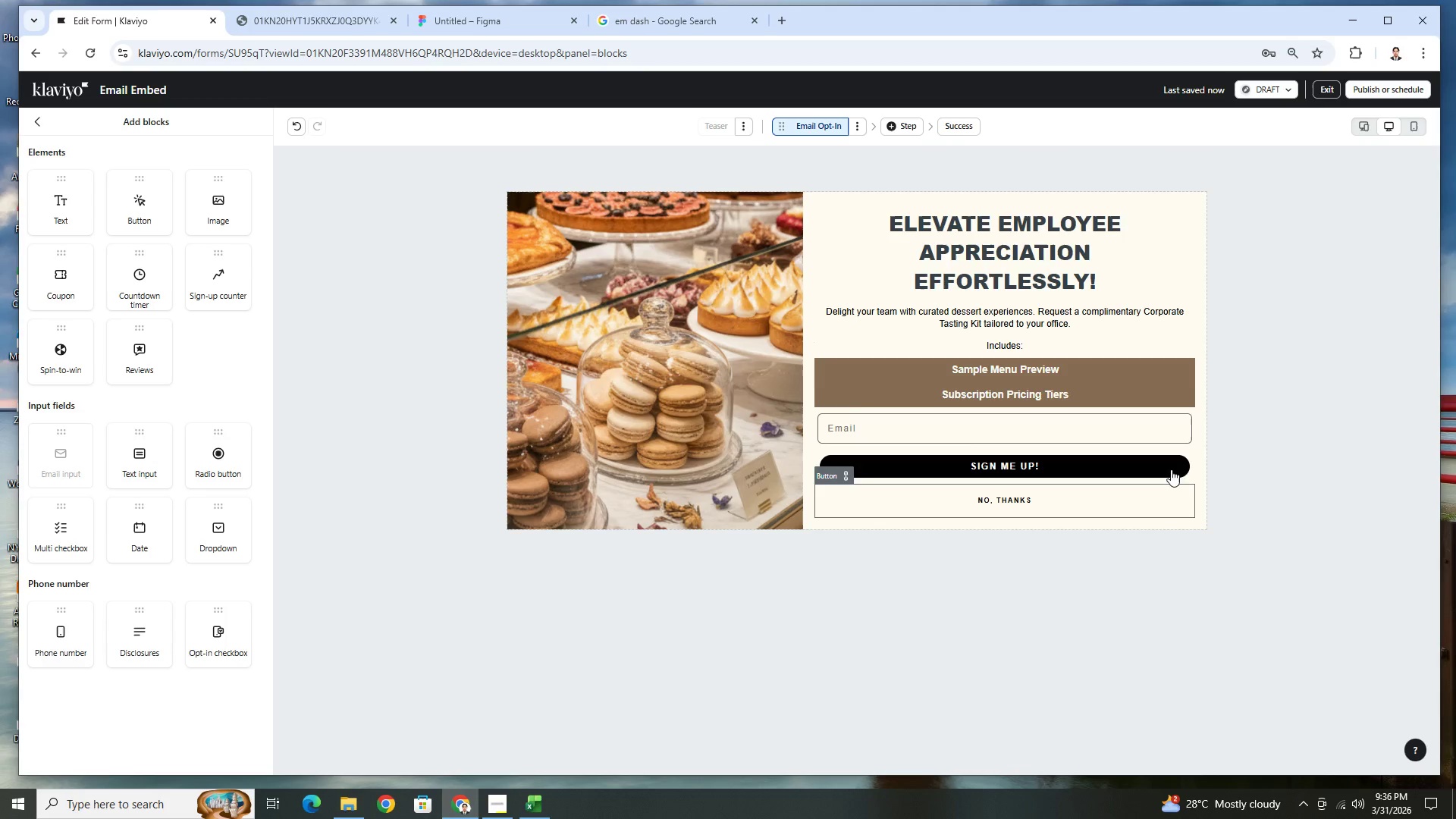 
wait(32.98)
 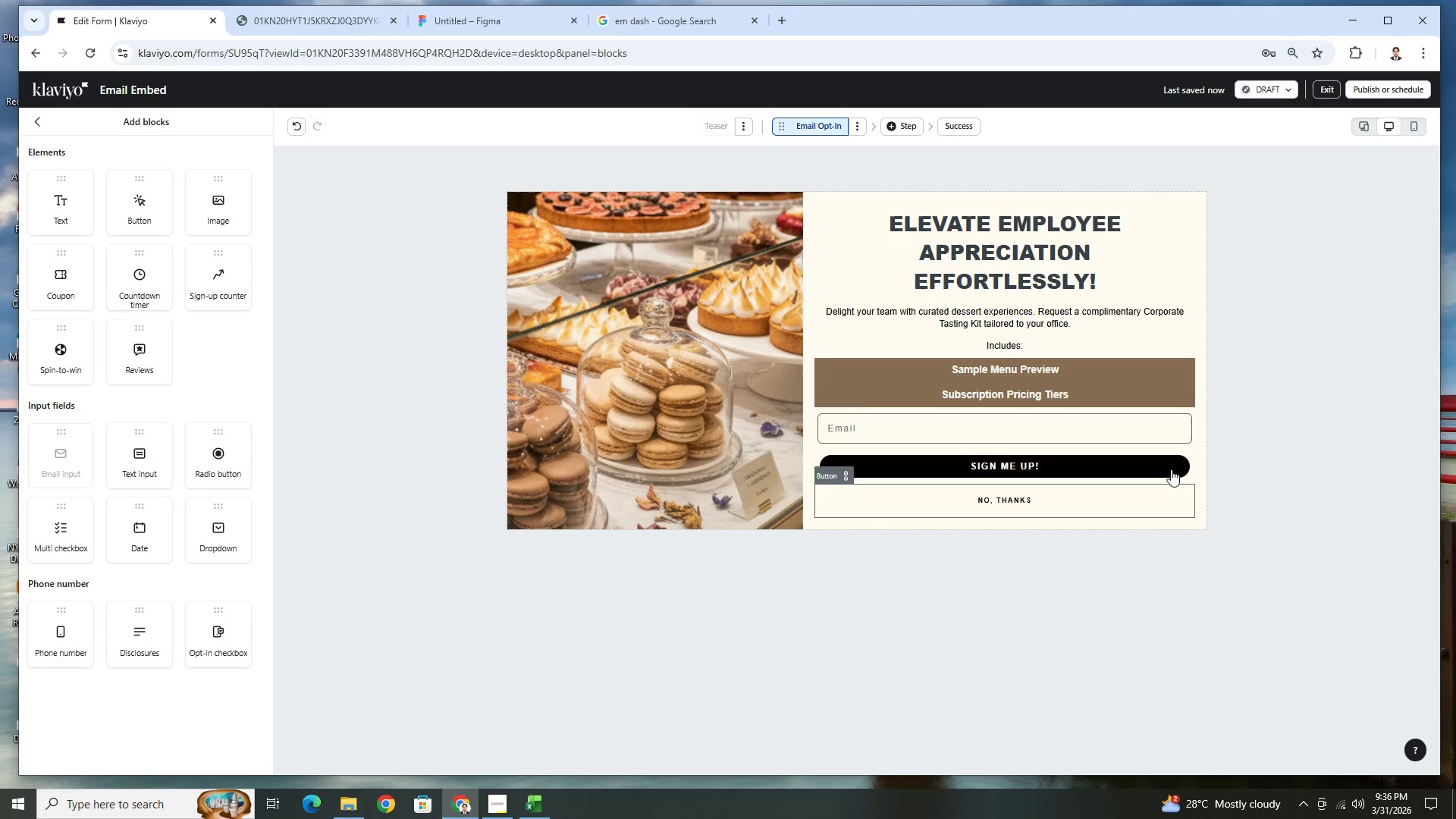 
left_click([1136, 384])
 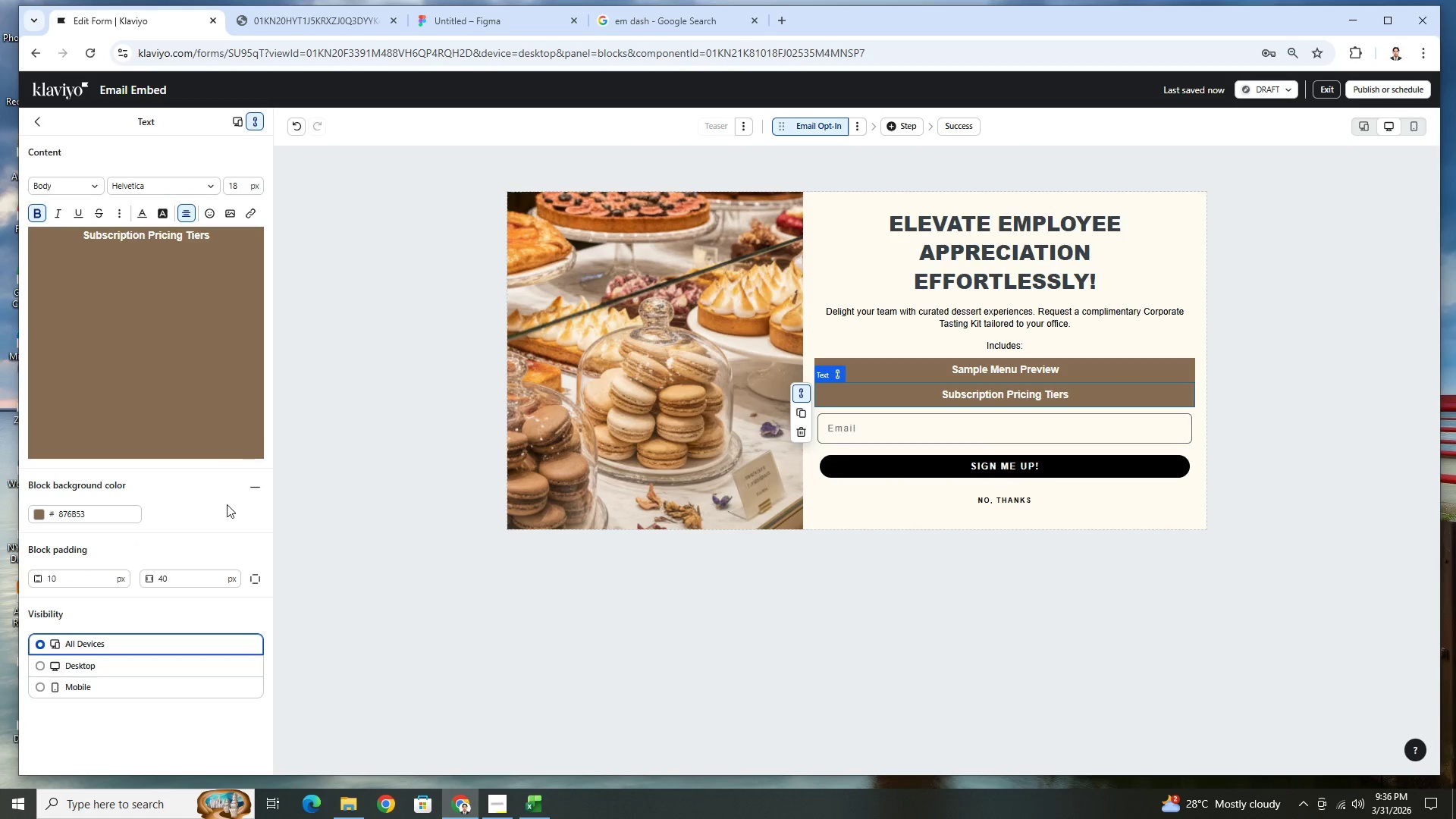 
left_click([249, 491])
 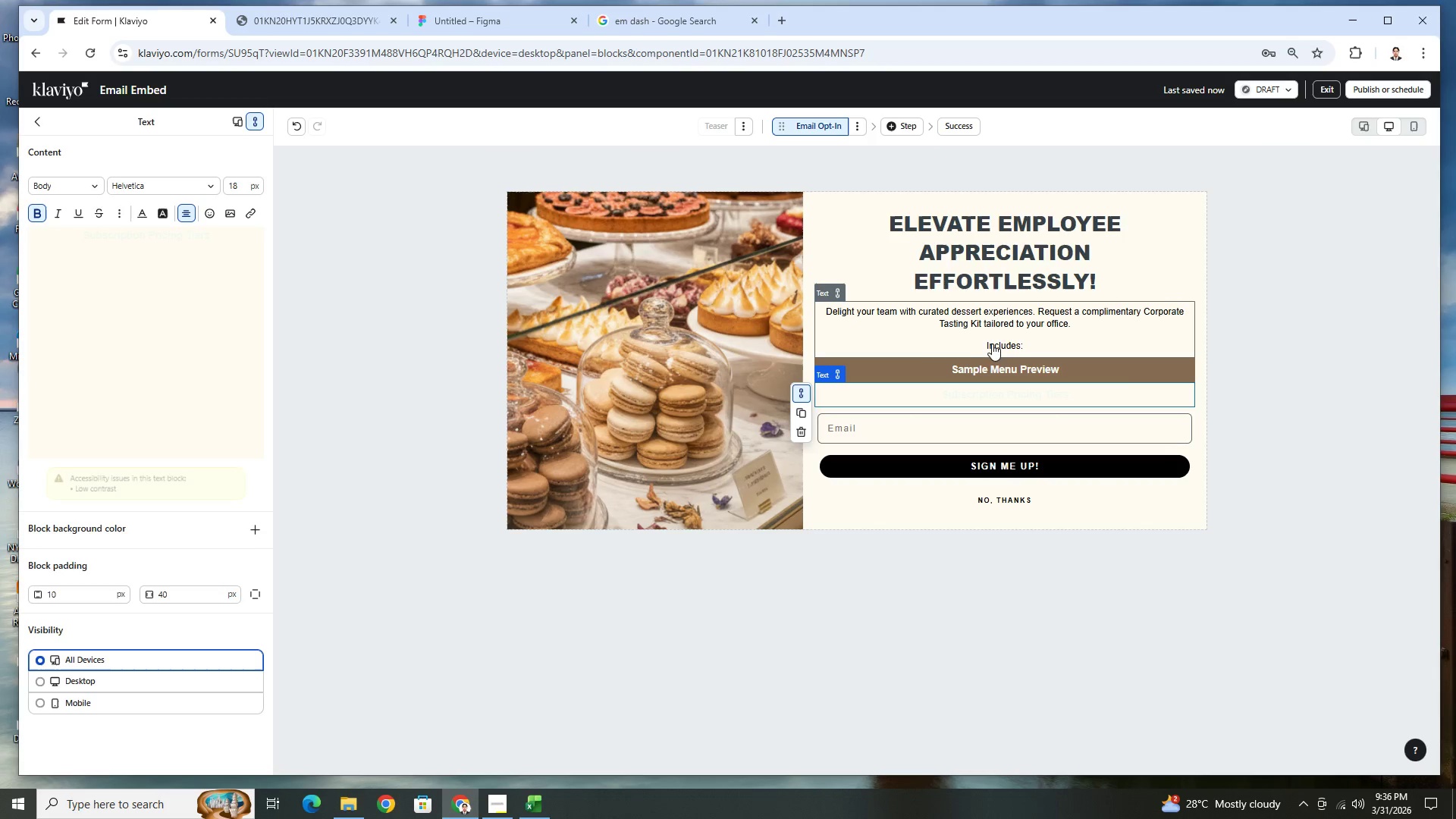 
left_click([1132, 365])
 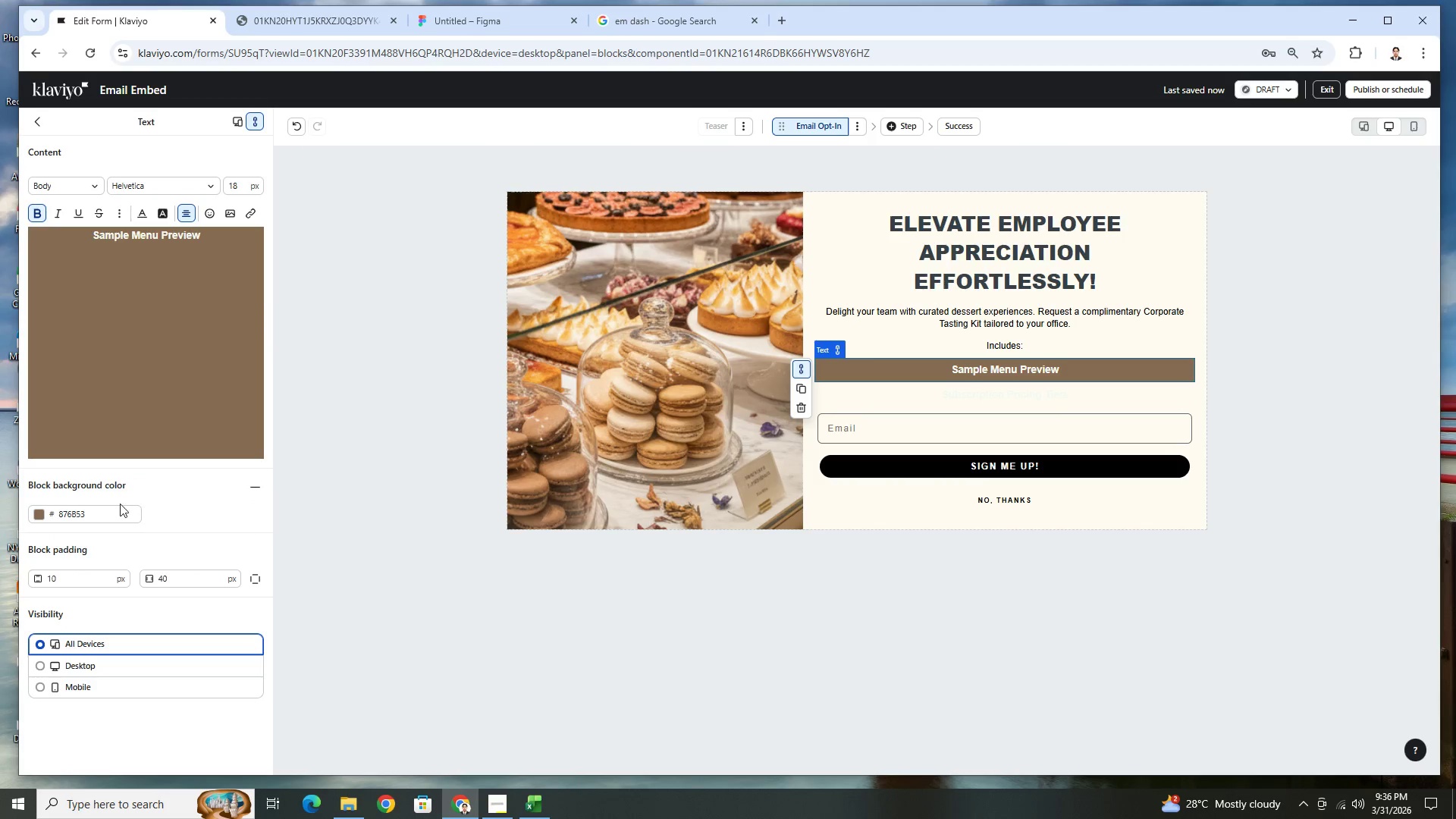 
double_click([120, 505])
 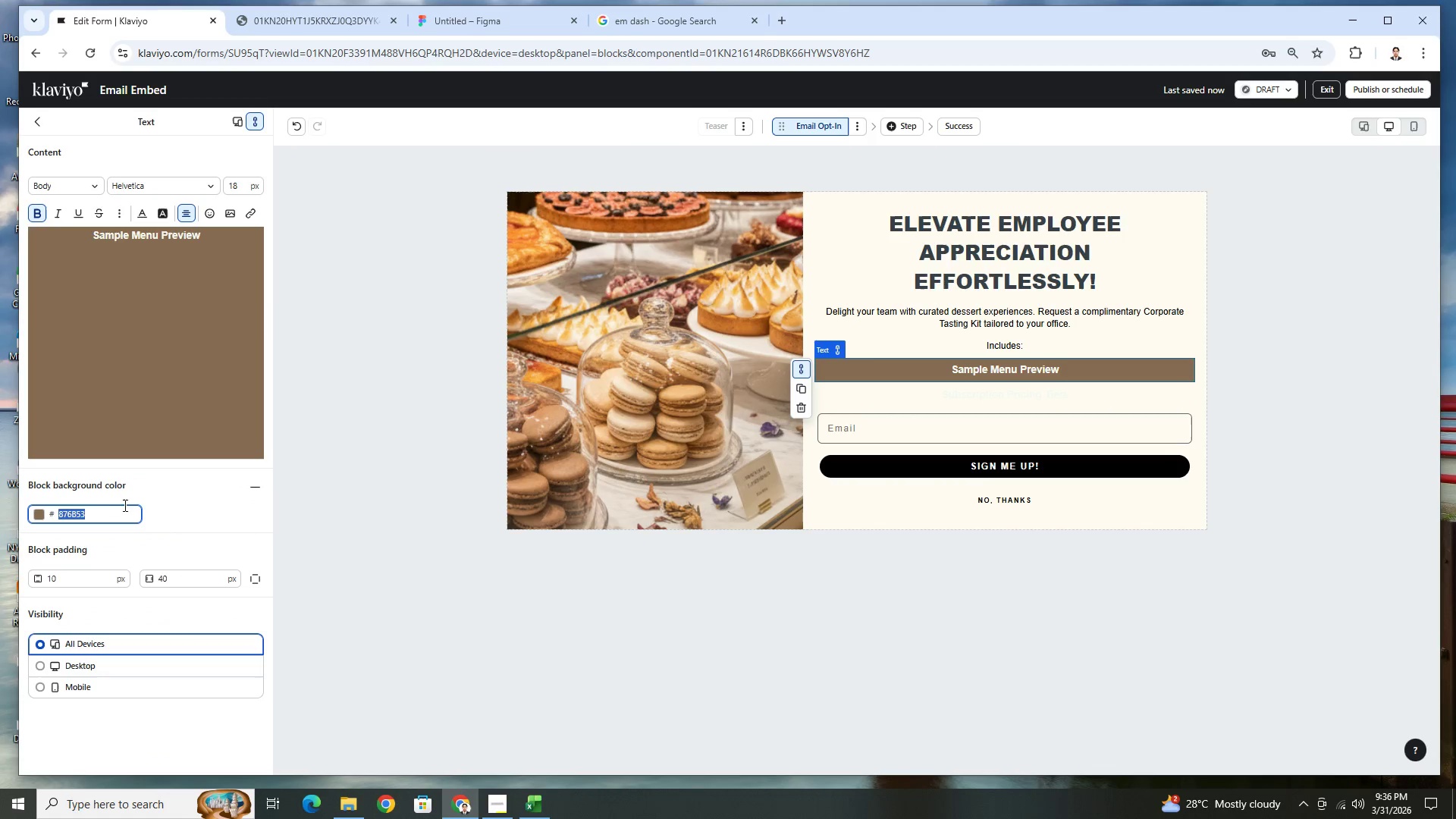 
key(Control+ControlLeft)
 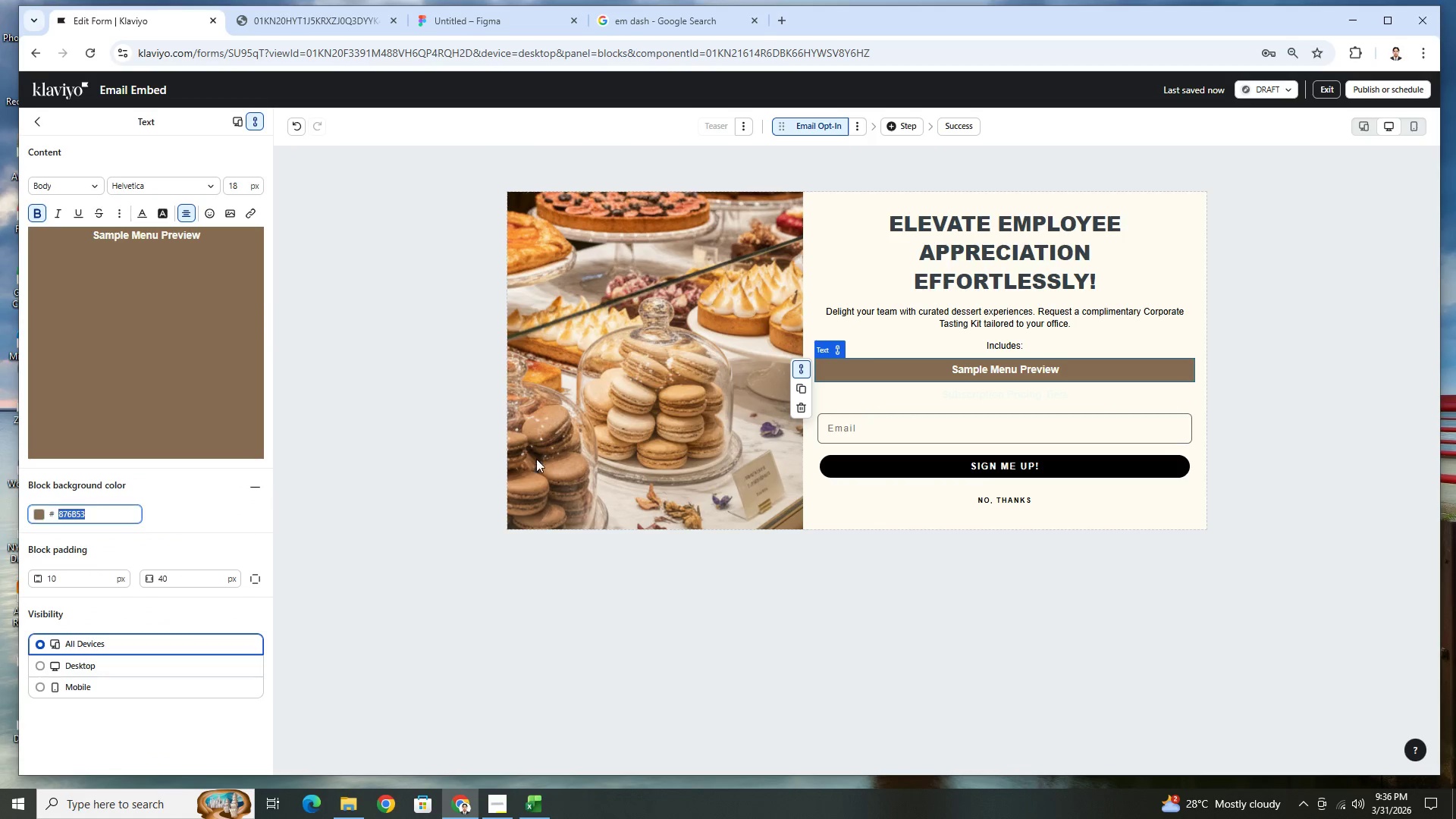 
key(Control+C)
 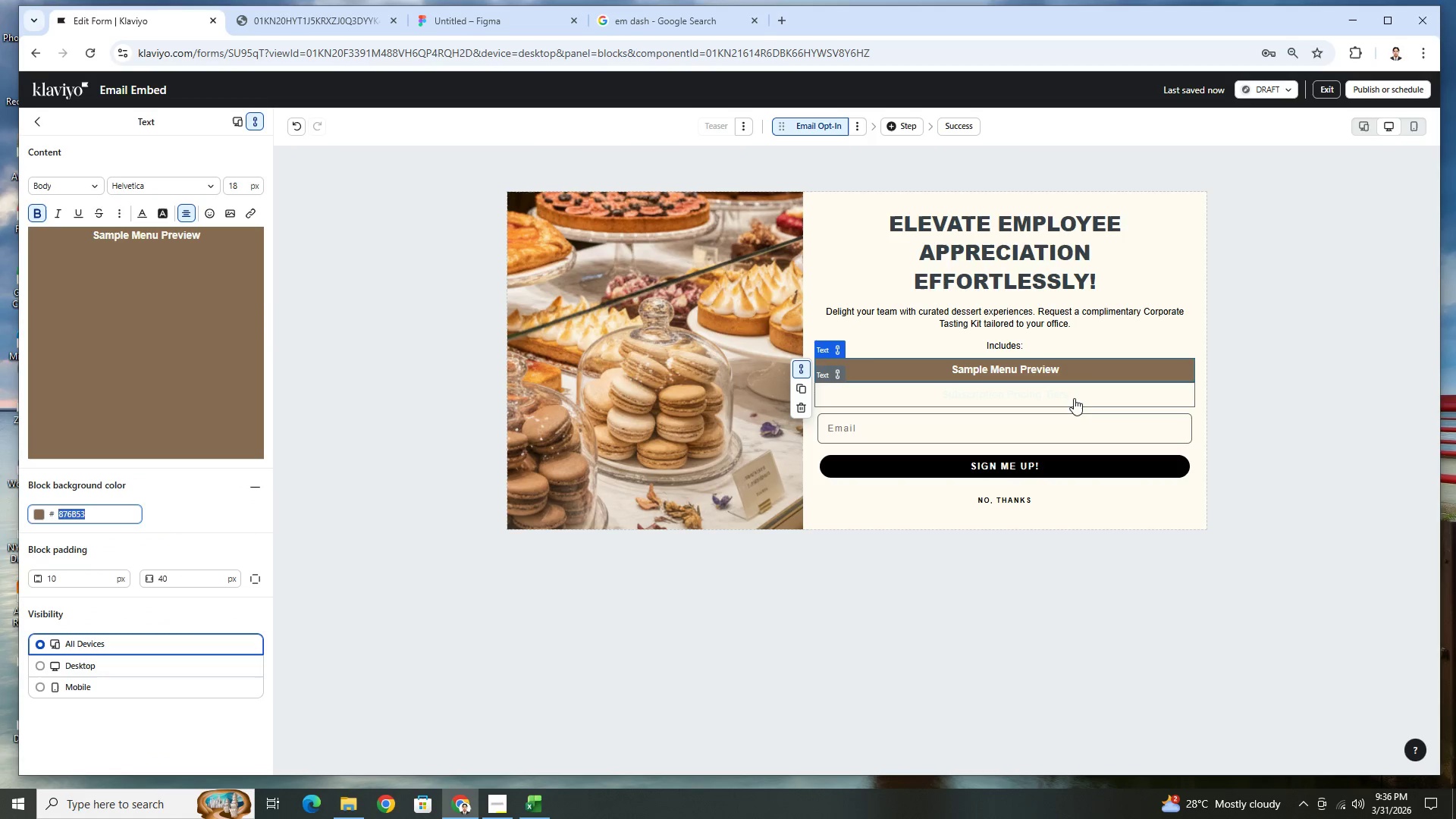 
left_click([1073, 397])
 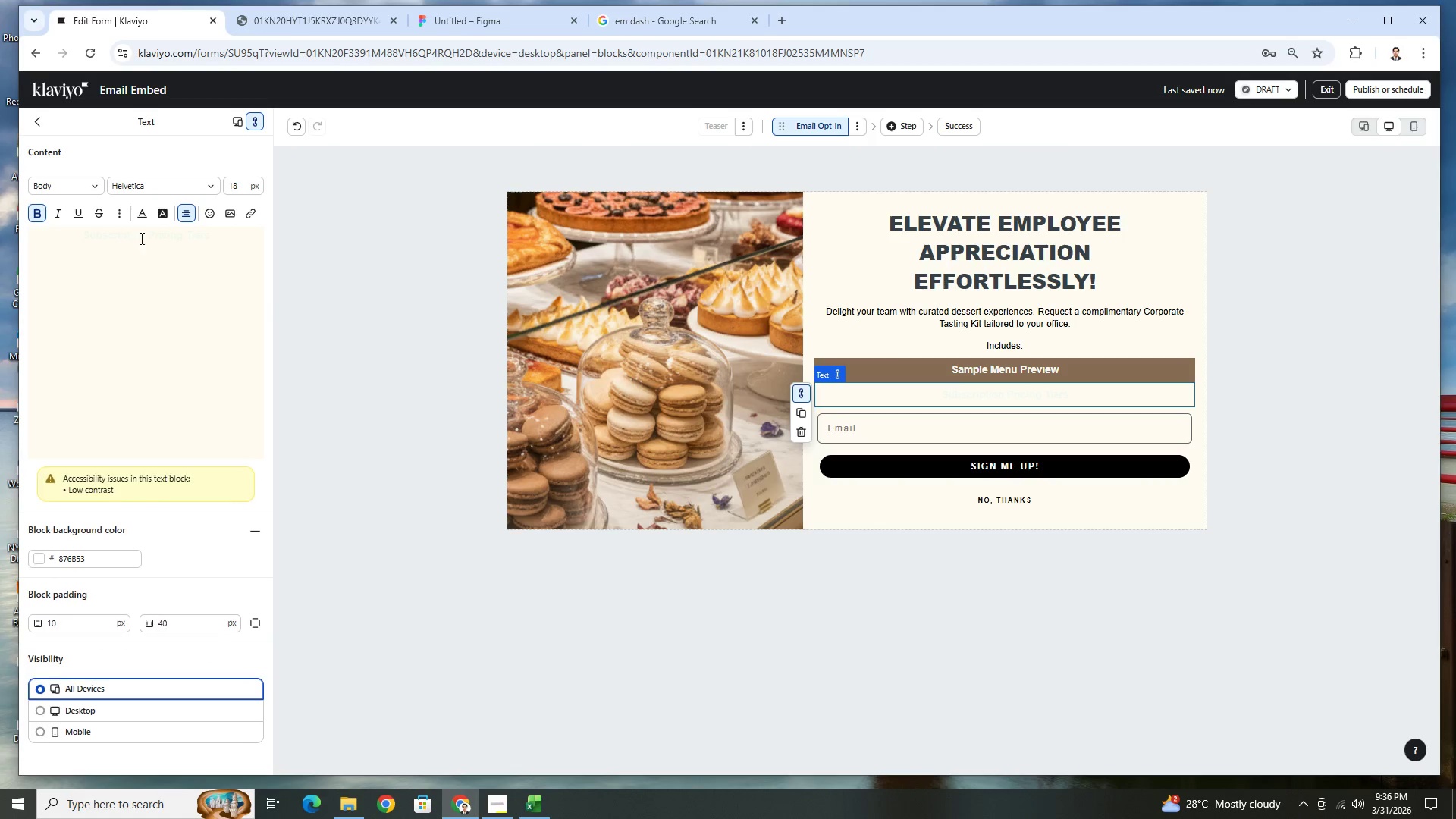 
double_click([152, 248])
 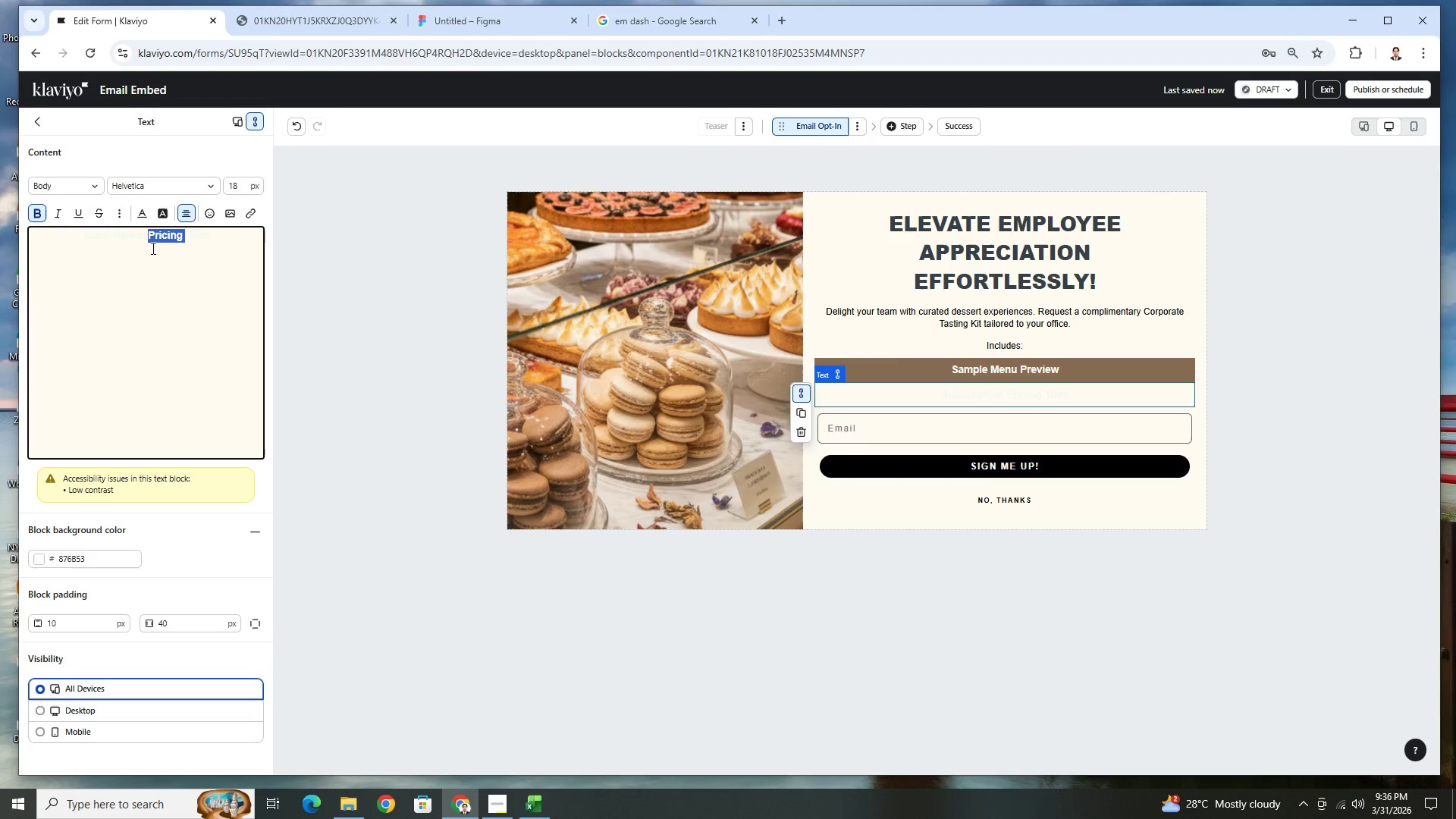 
triple_click([152, 248])
 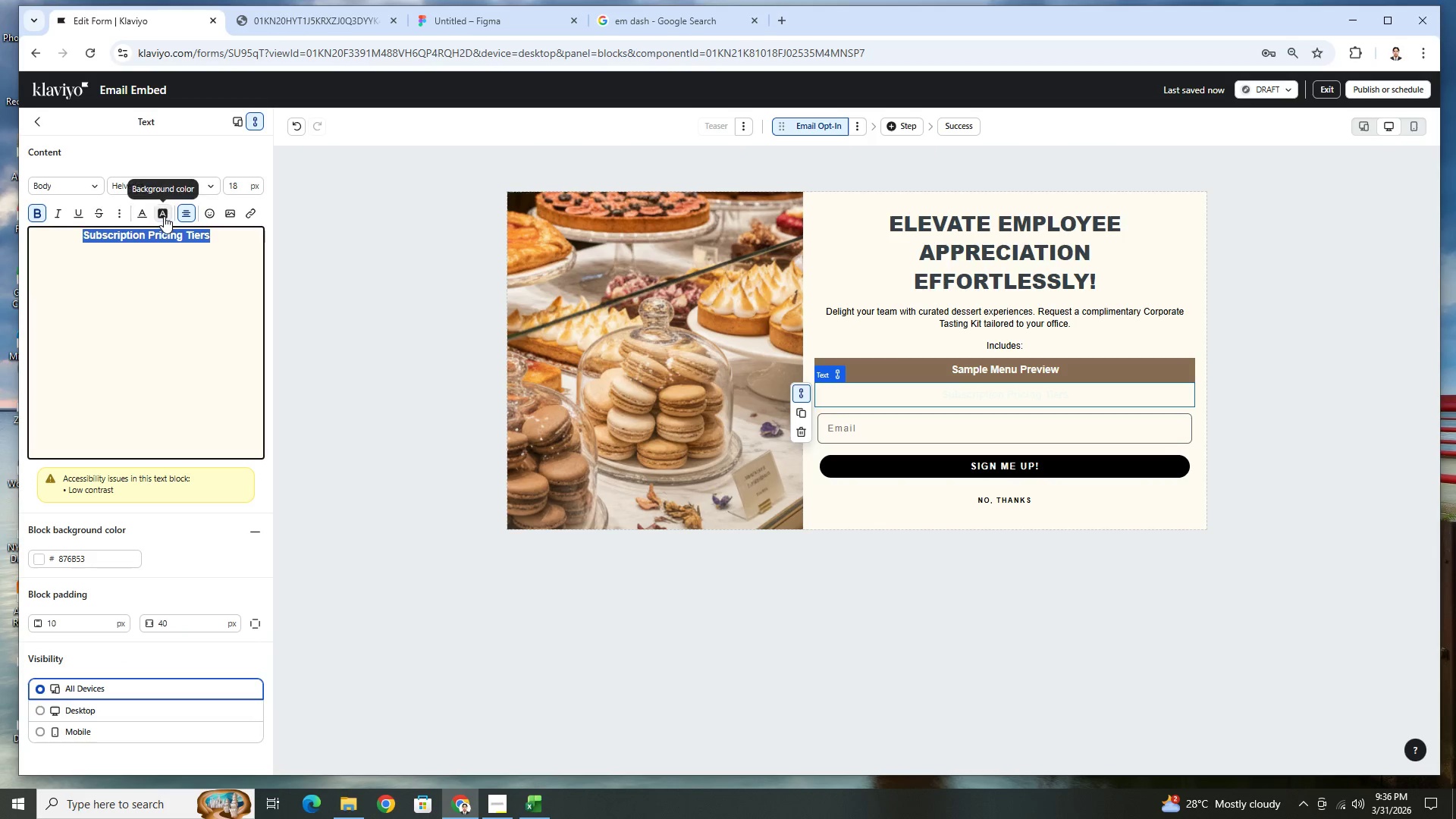 
left_click([161, 216])
 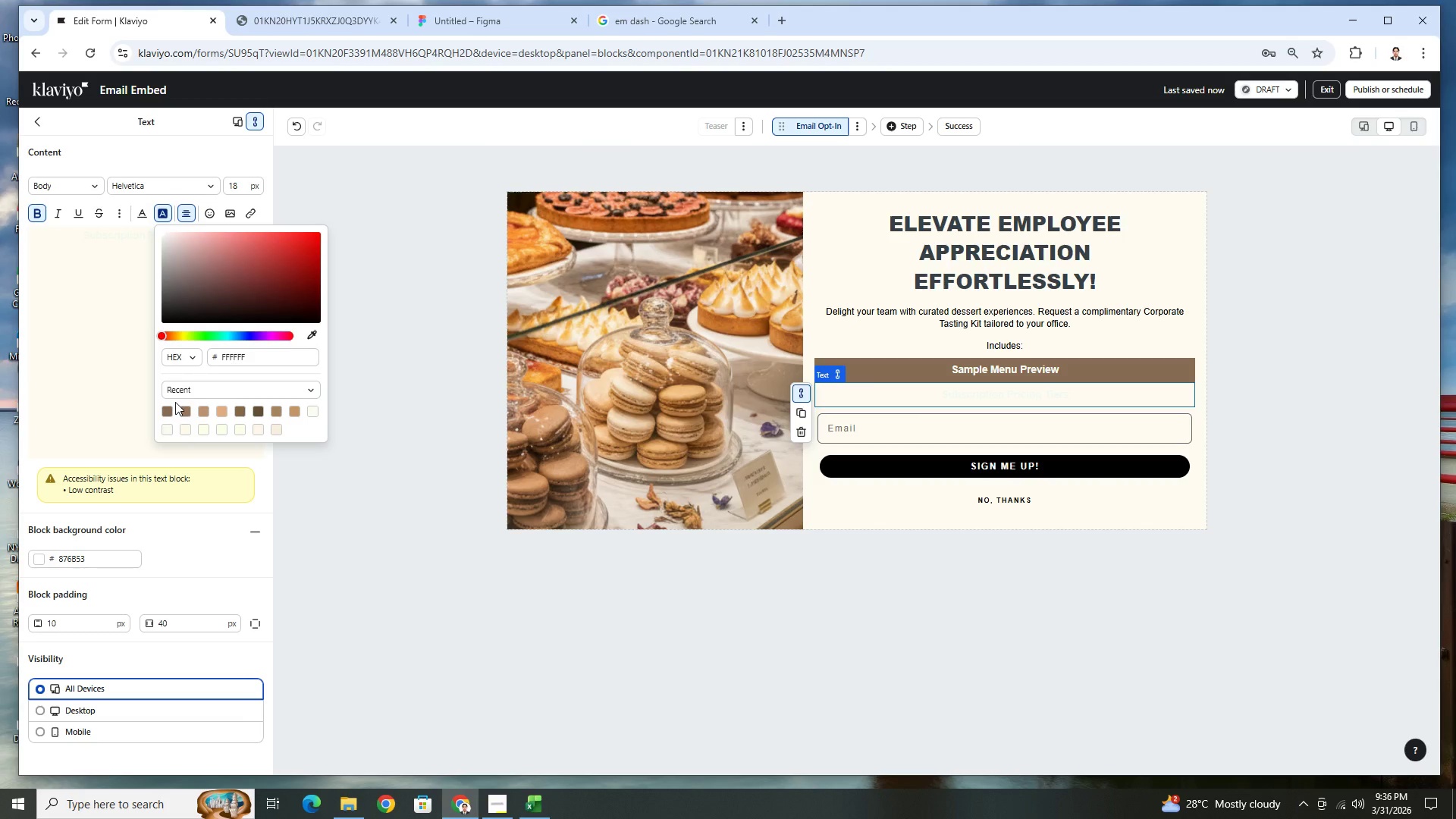 
double_click([243, 363])
 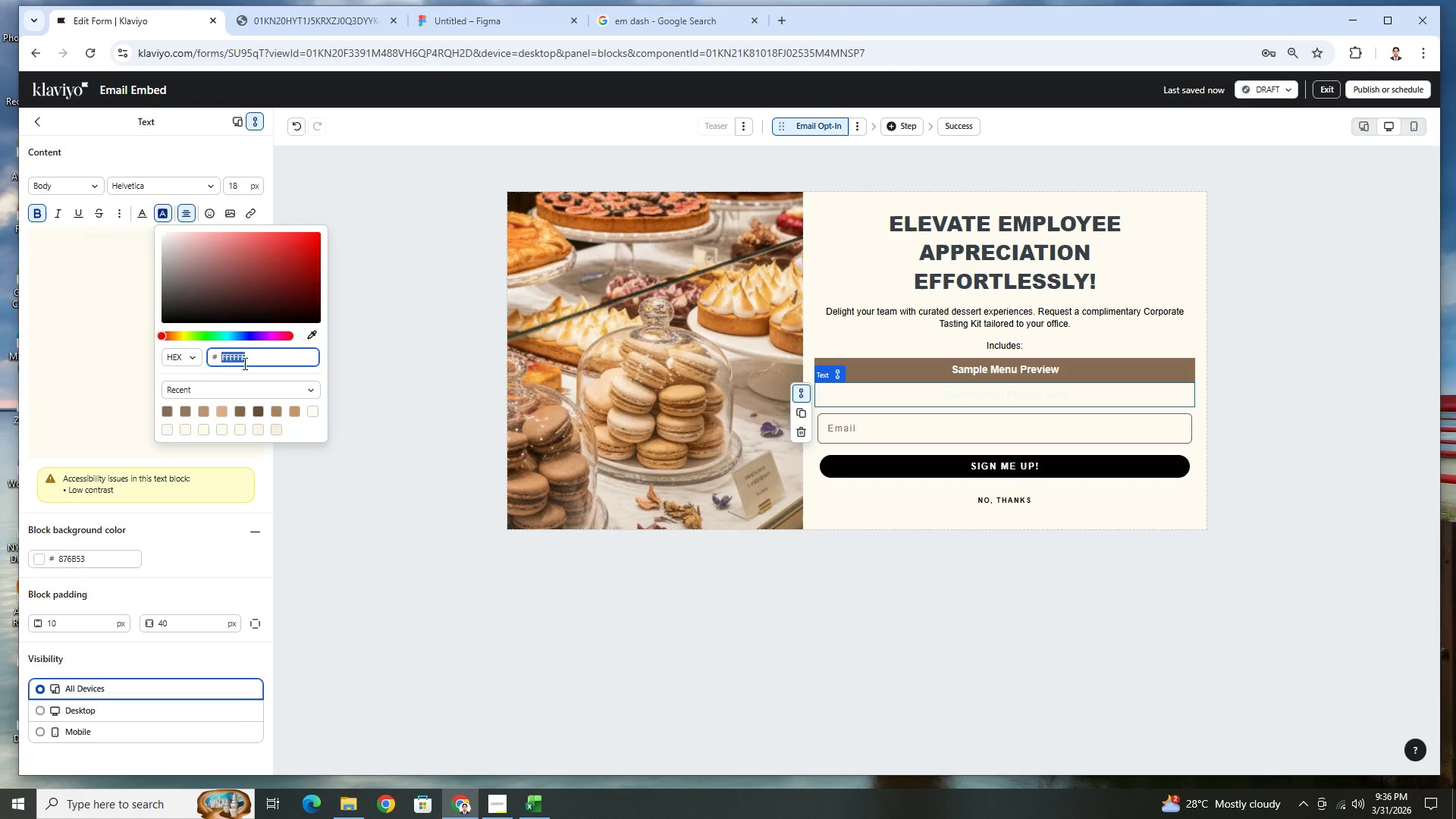 
key(Control+V)
 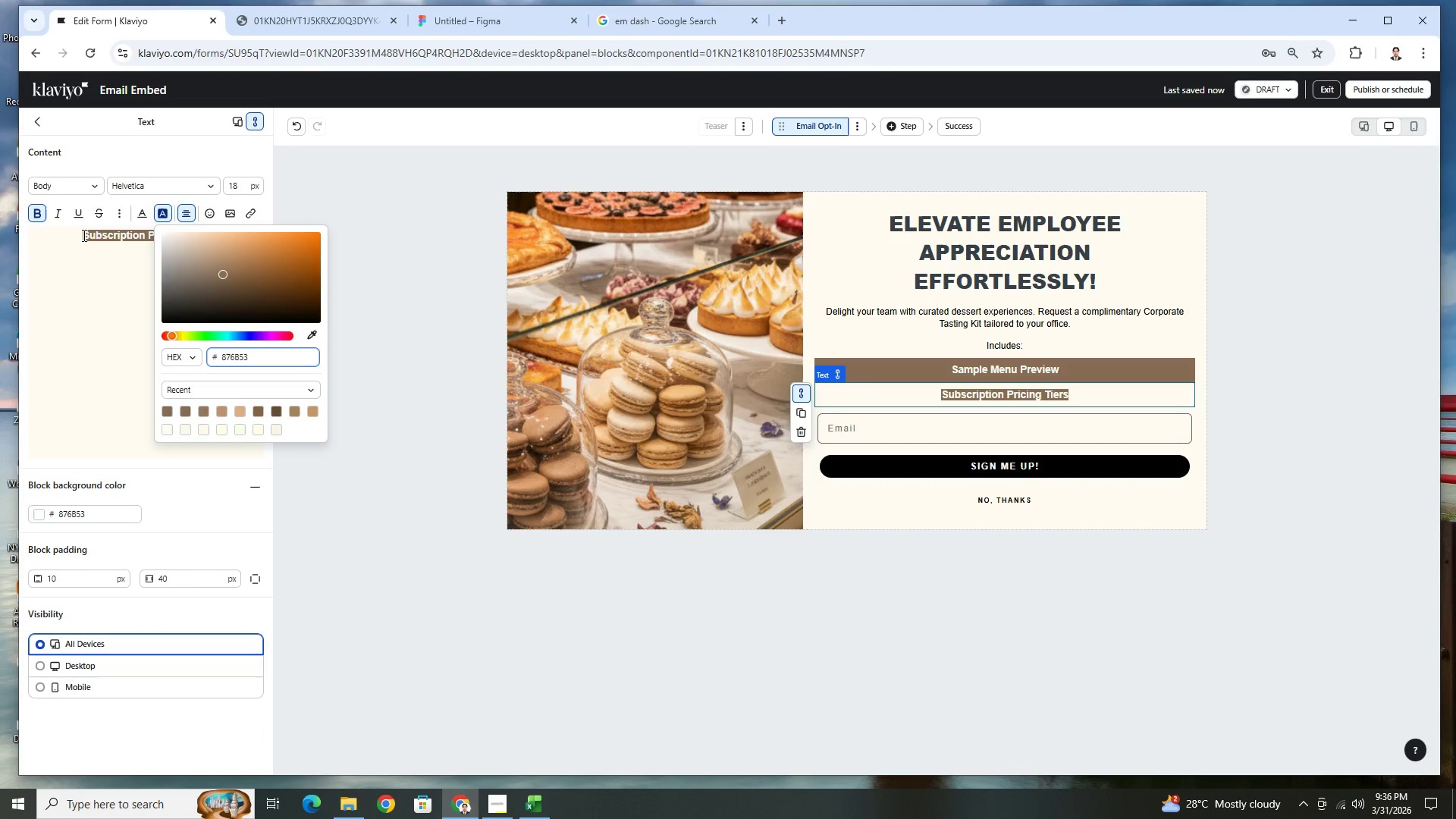 
wait(5.19)
 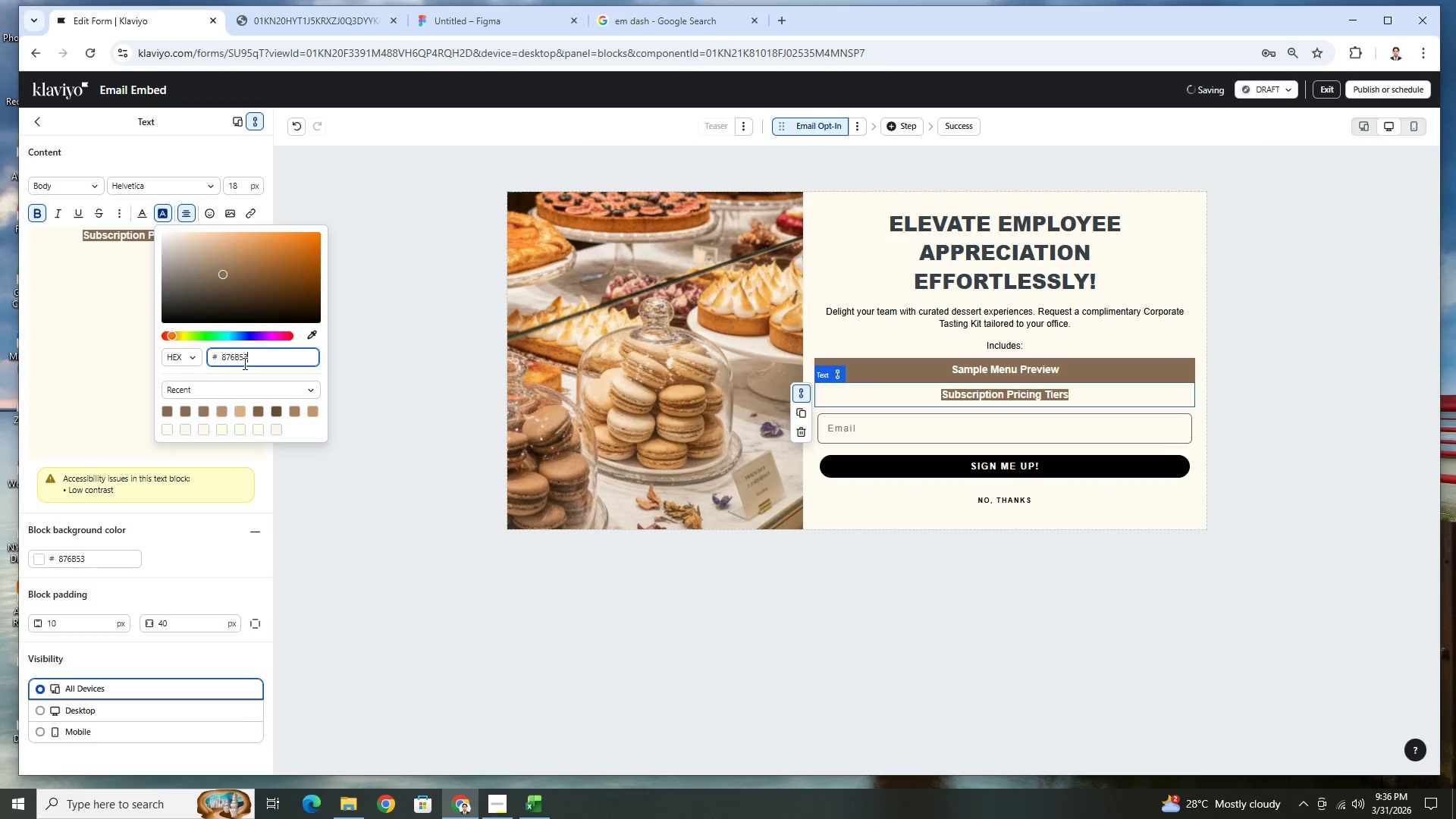 
left_click([83, 235])
 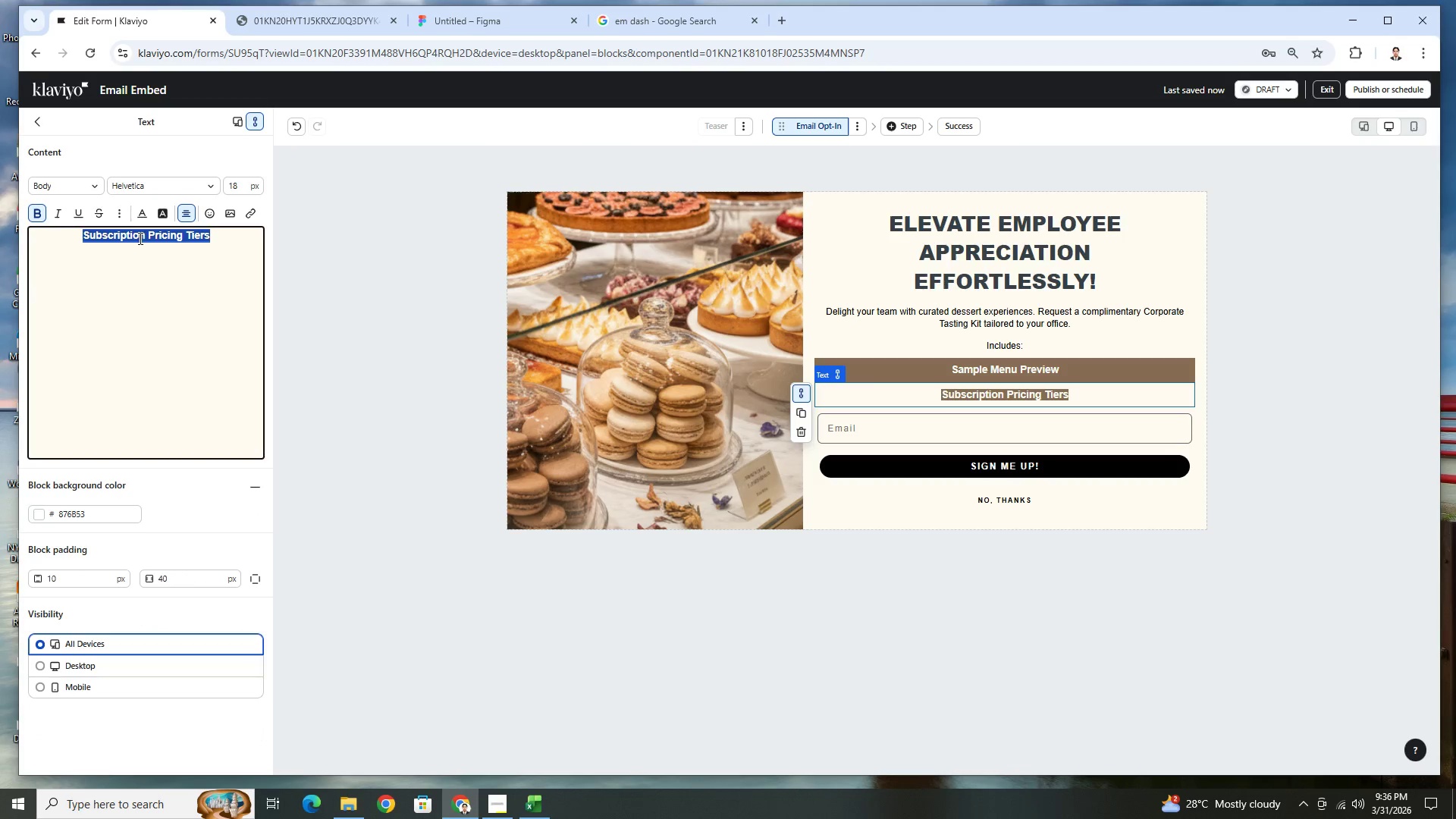 
key(Space)
 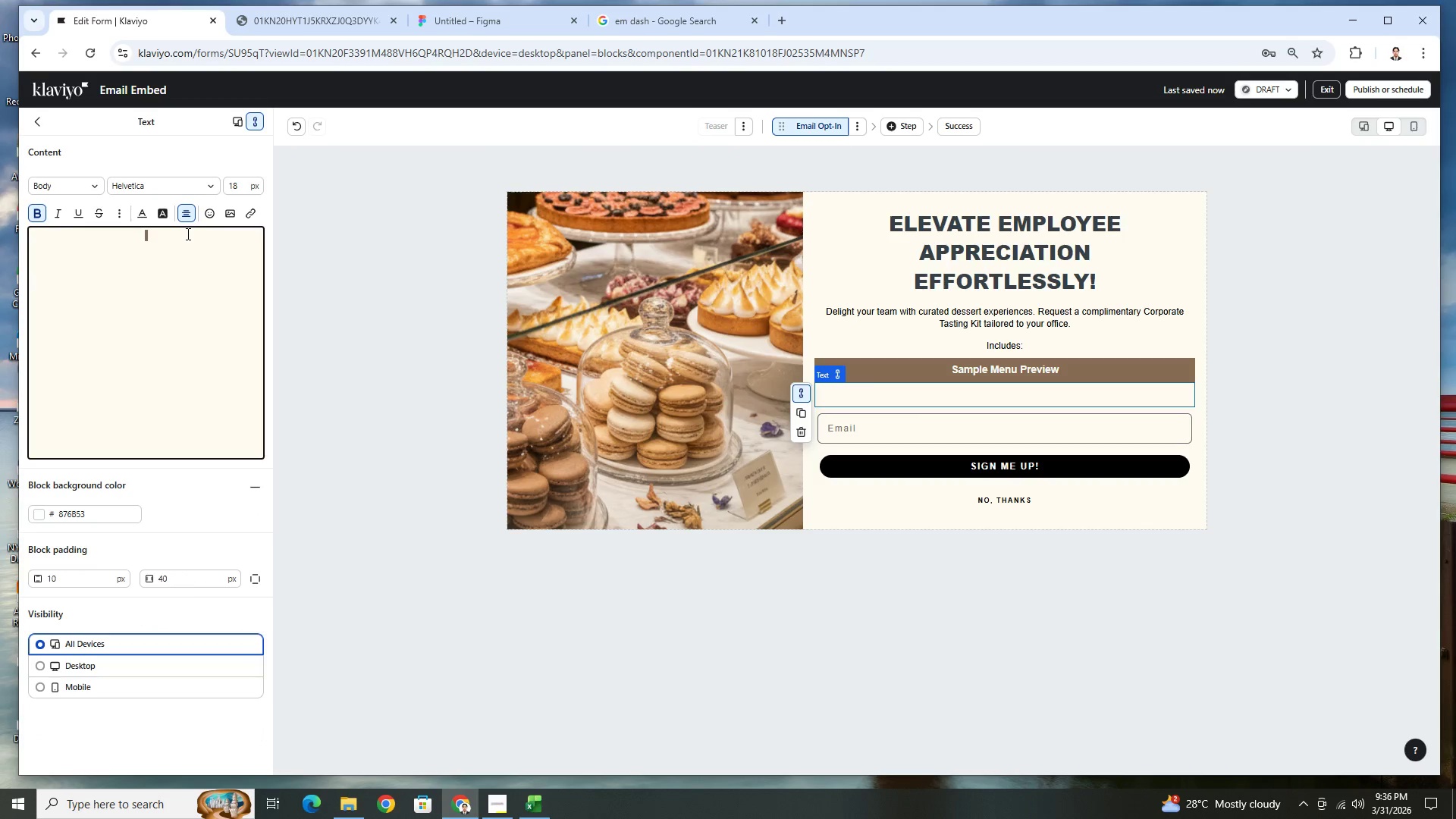 
key(Control+Z)
 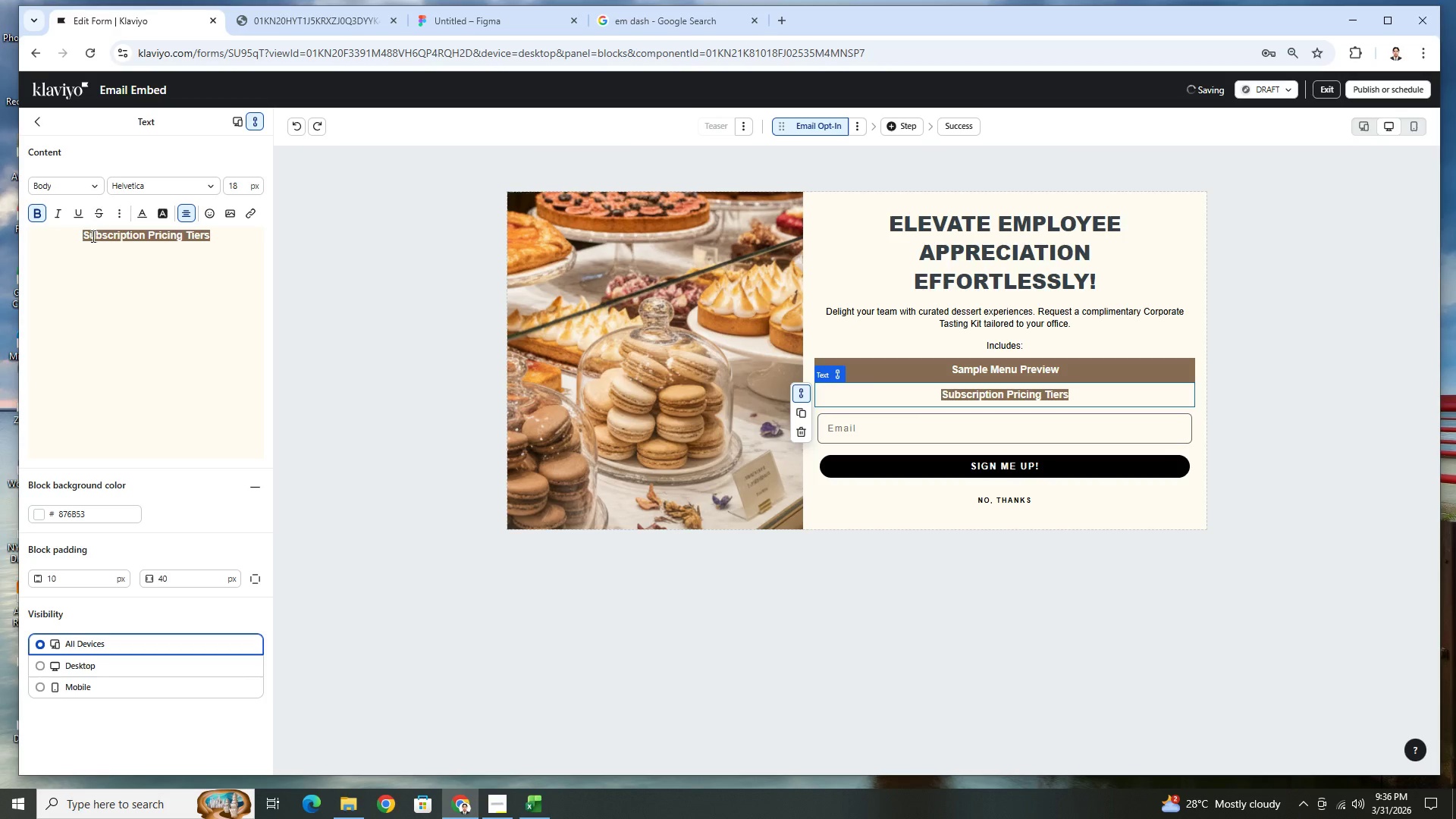 
left_click([82, 235])
 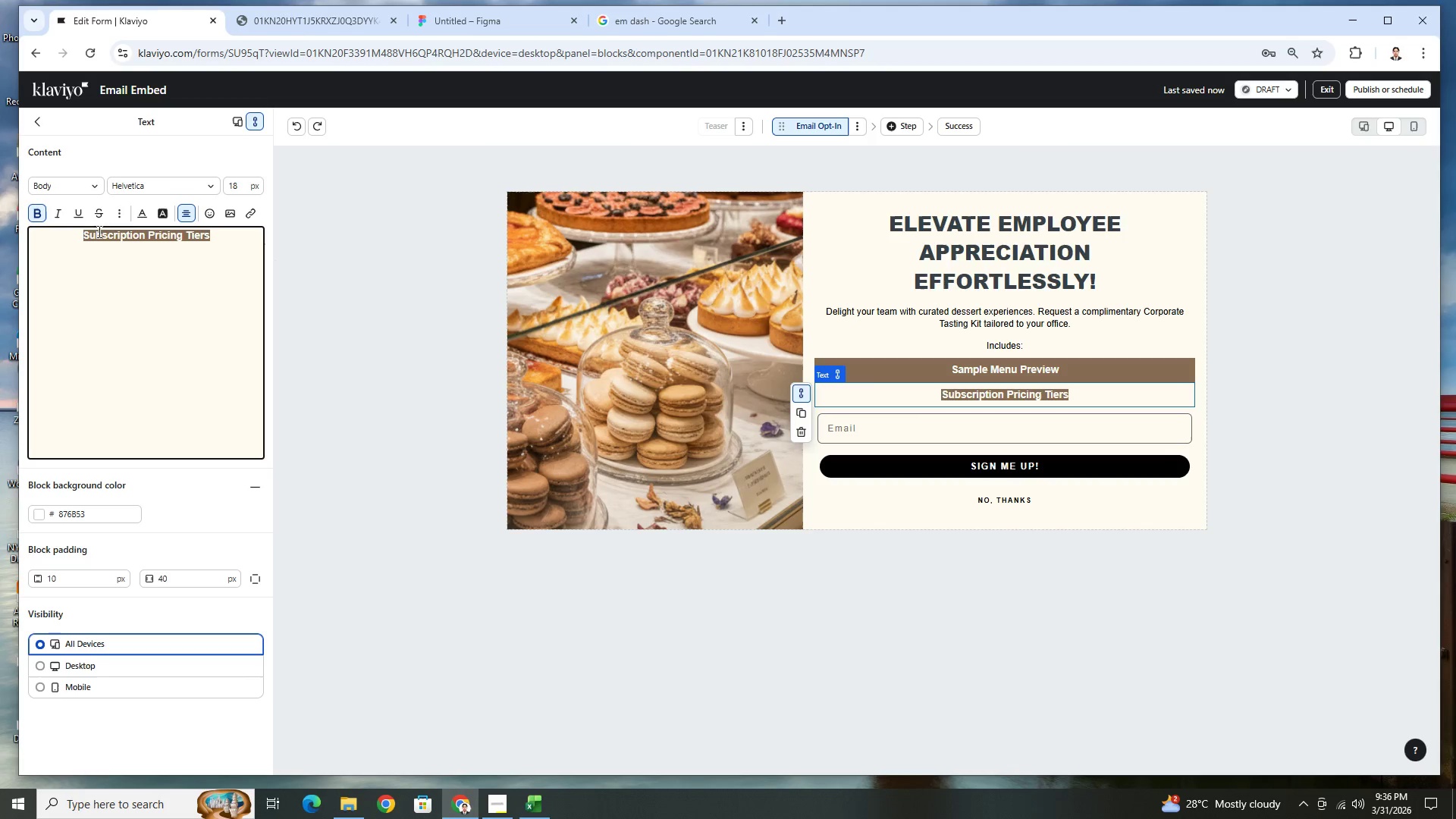 
key(Space)
 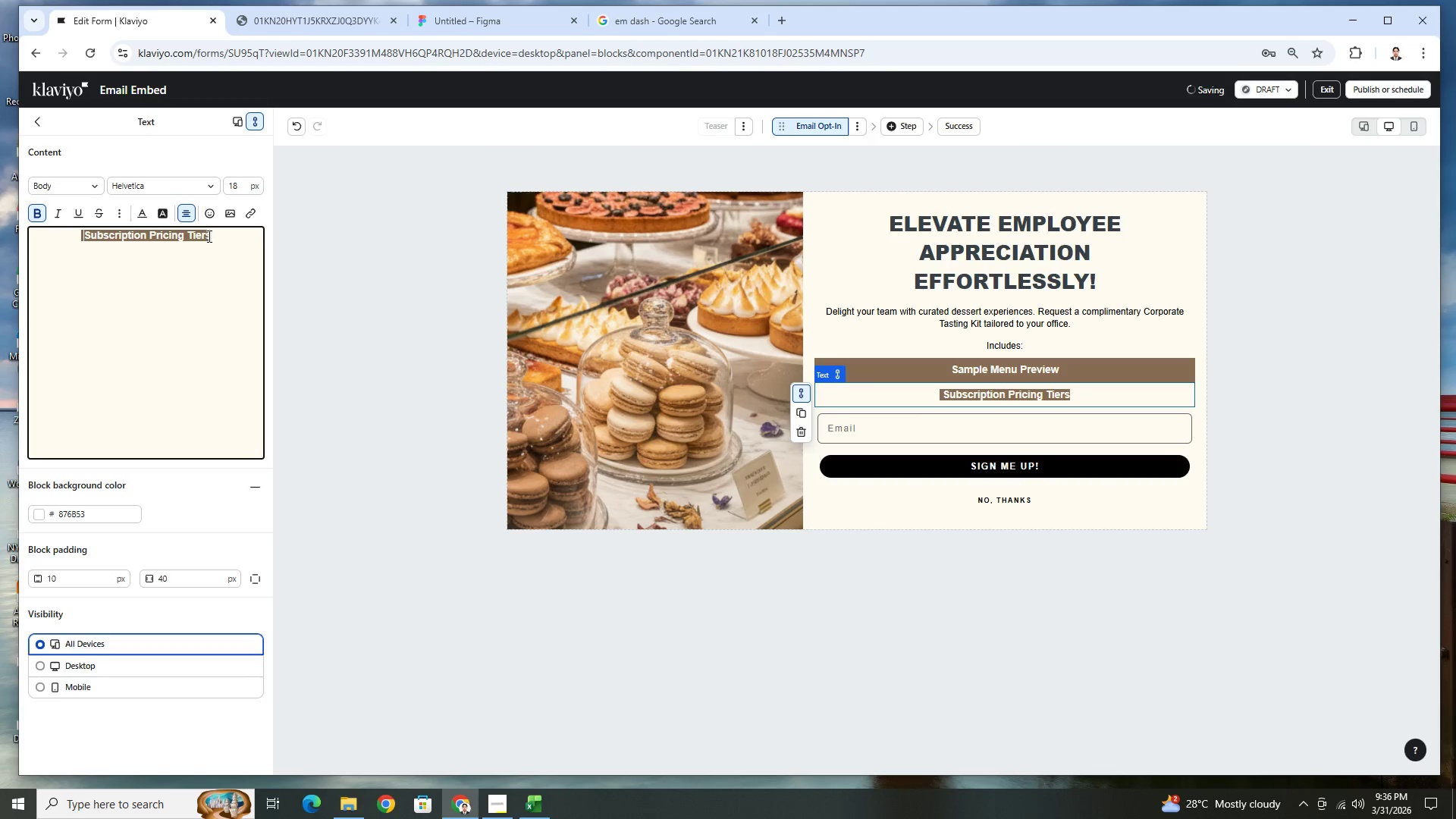 
left_click([210, 234])
 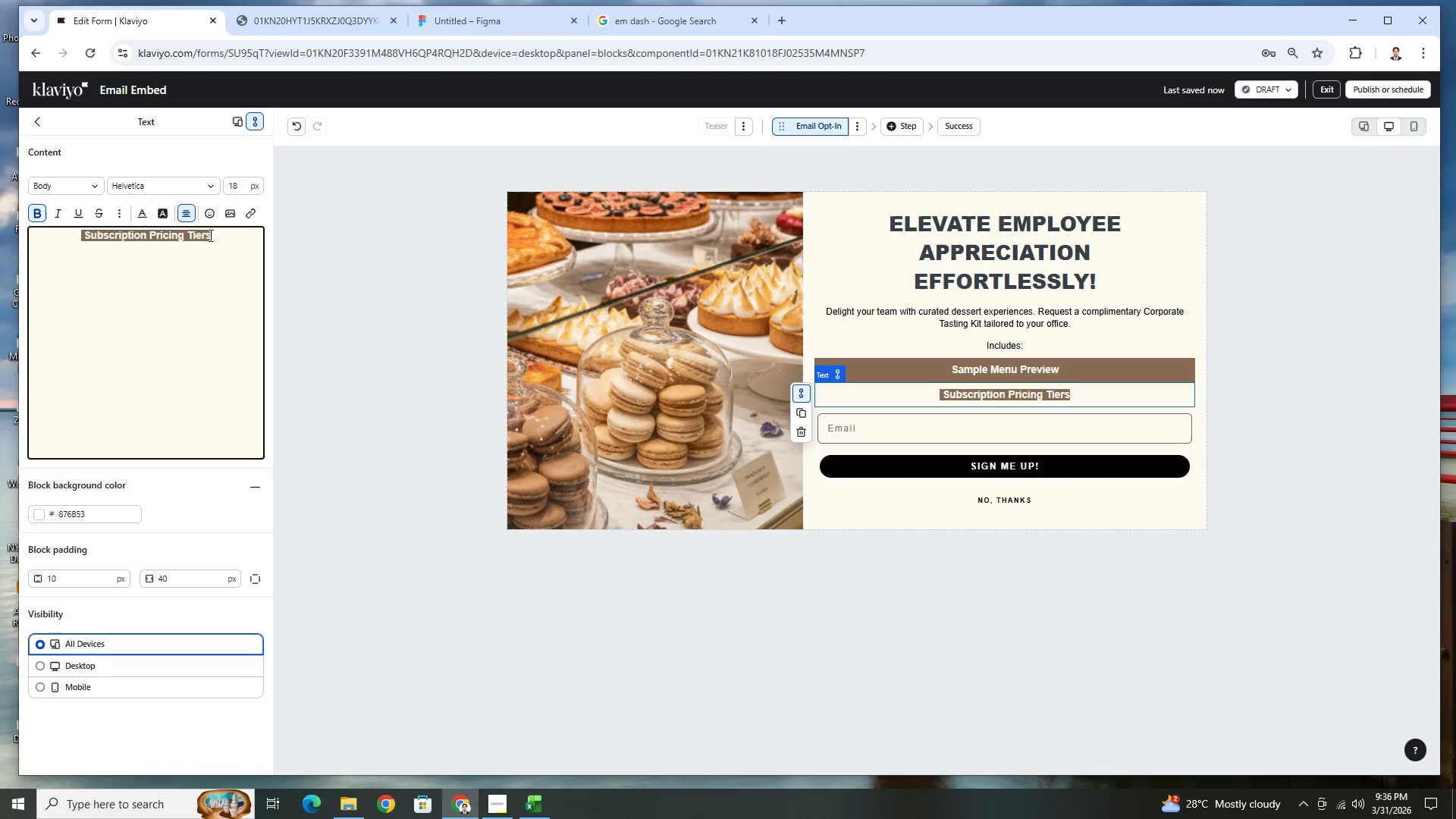 
key(Space)
 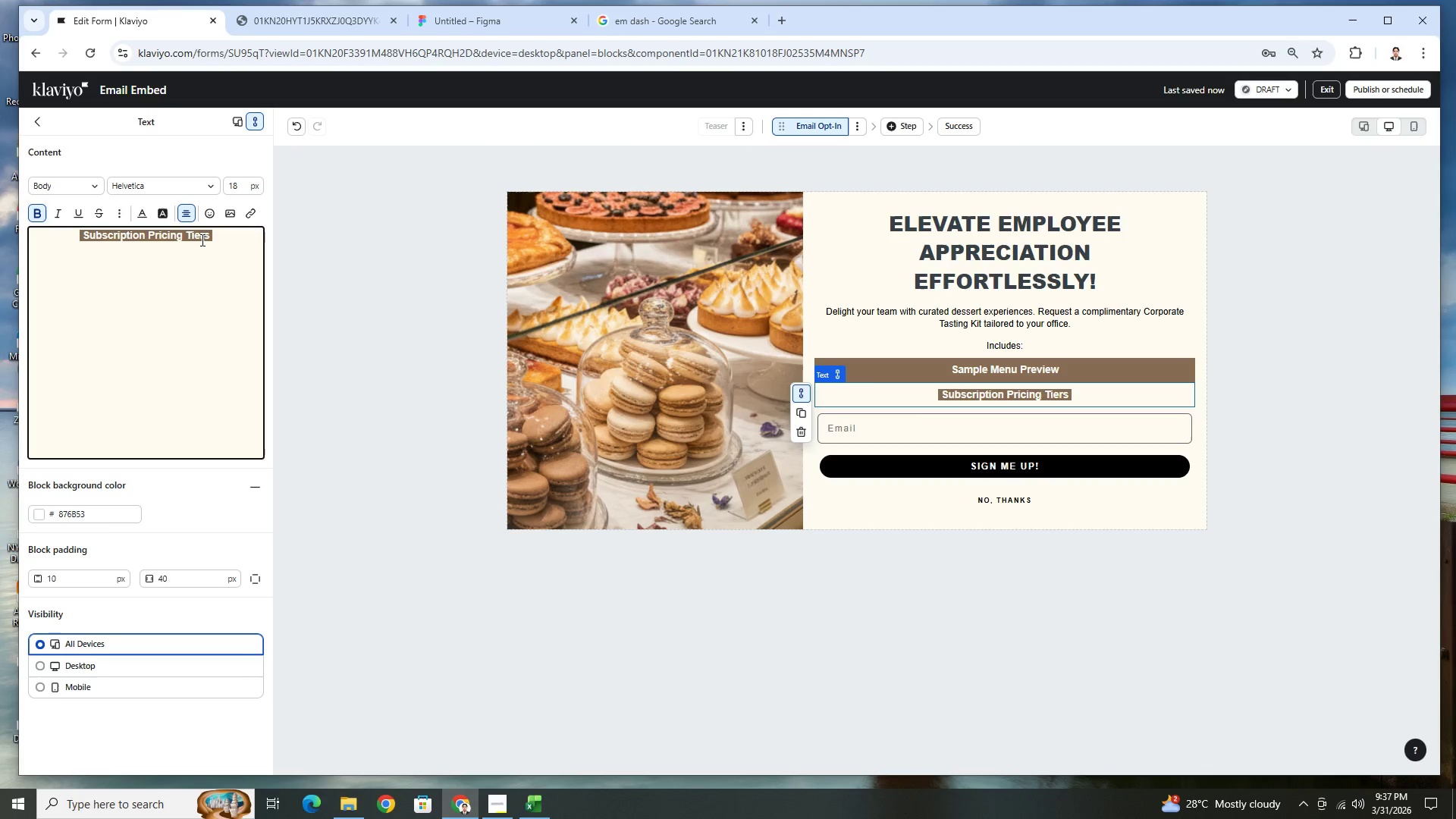 
wait(5.5)
 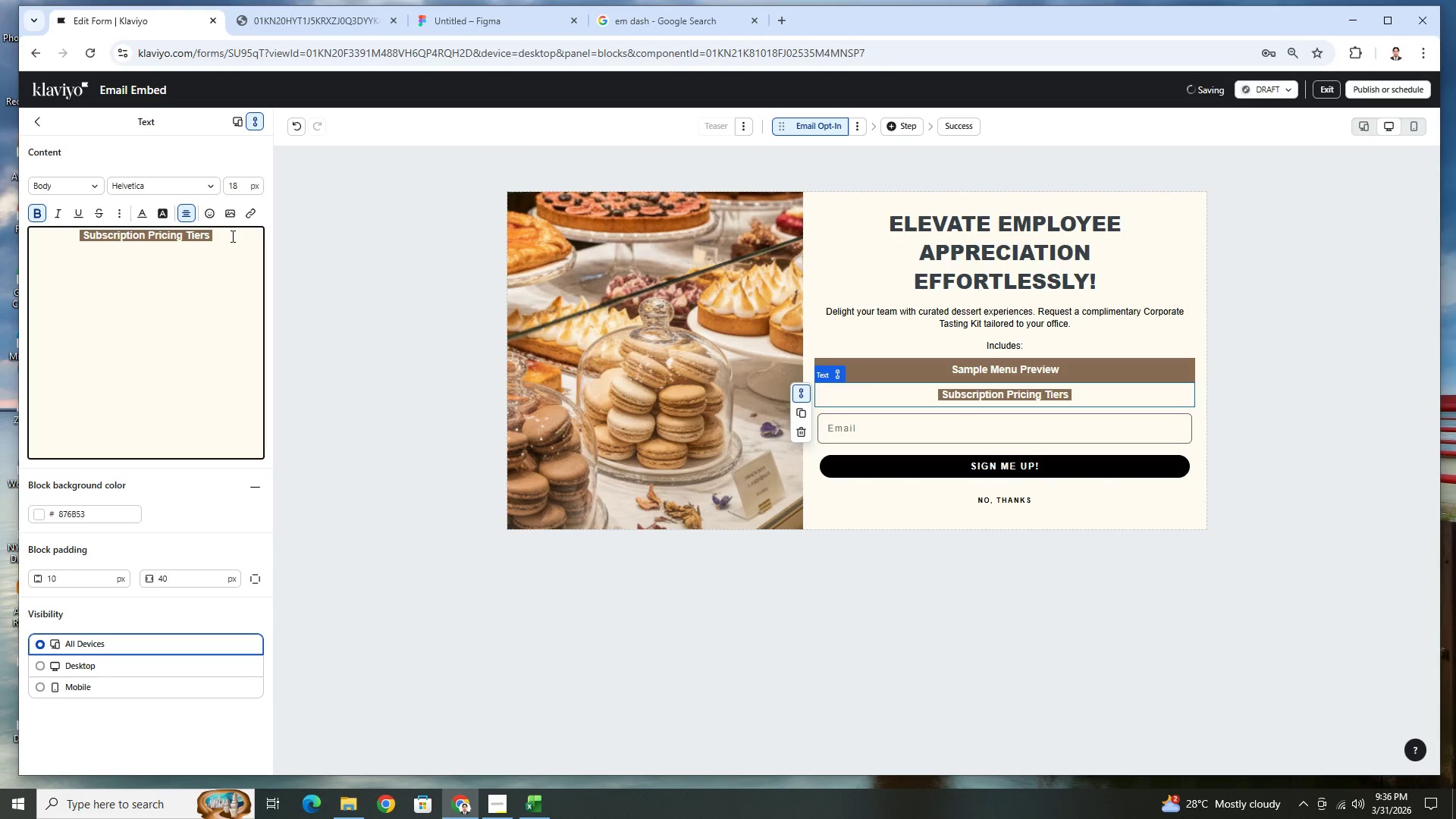 
left_click([83, 233])
 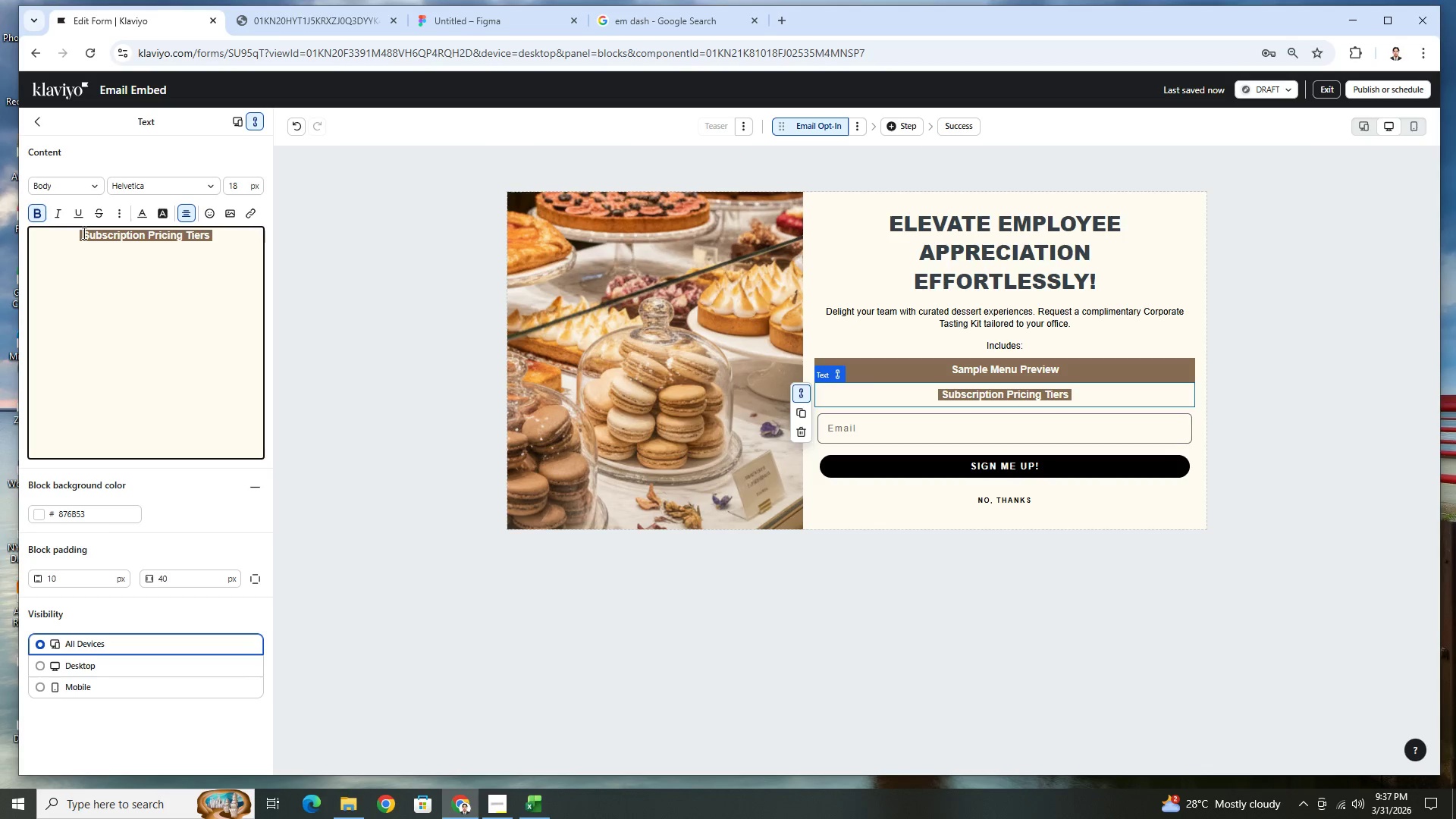 
key(Enter)
 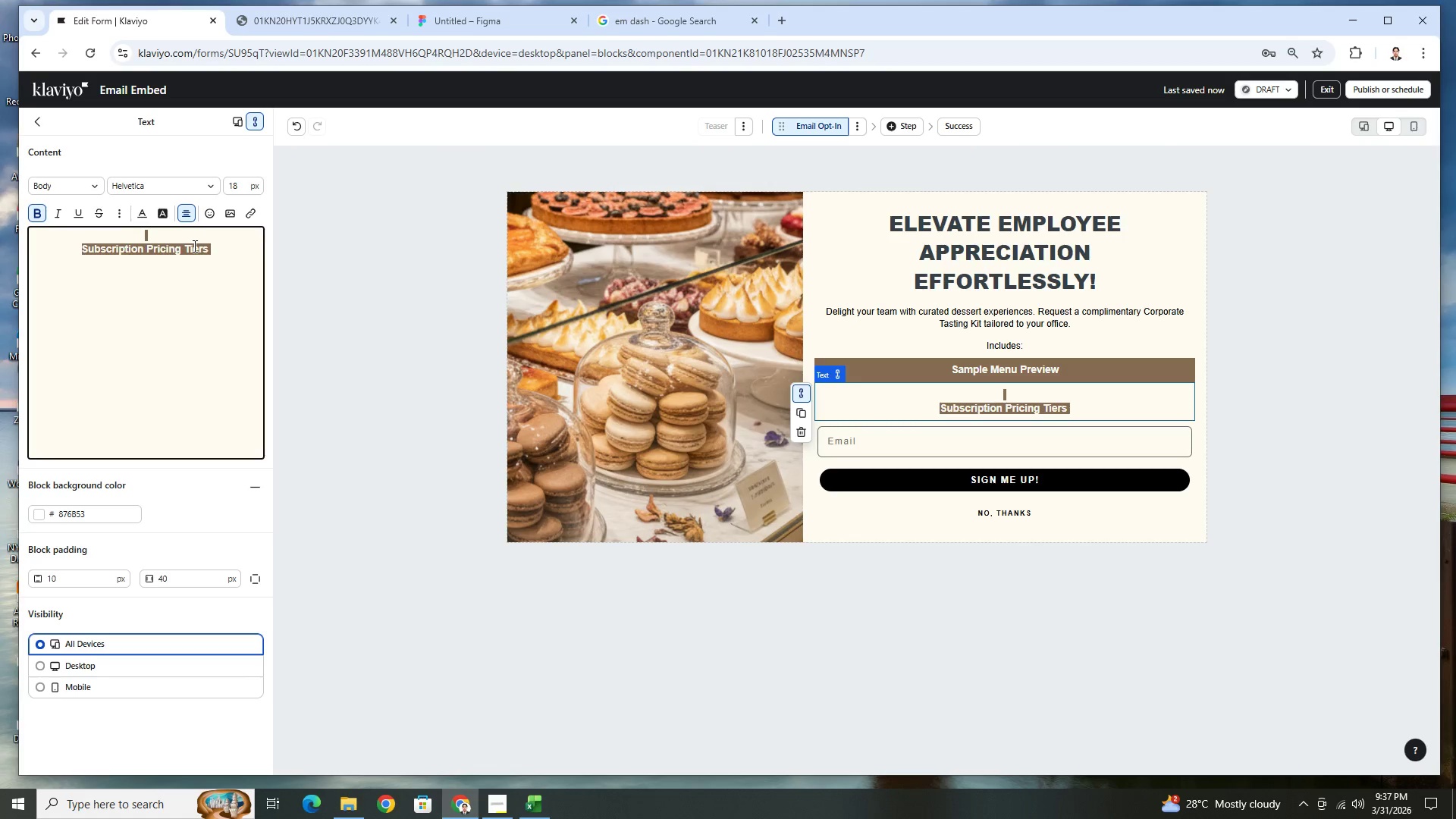 
key(Backspace)
 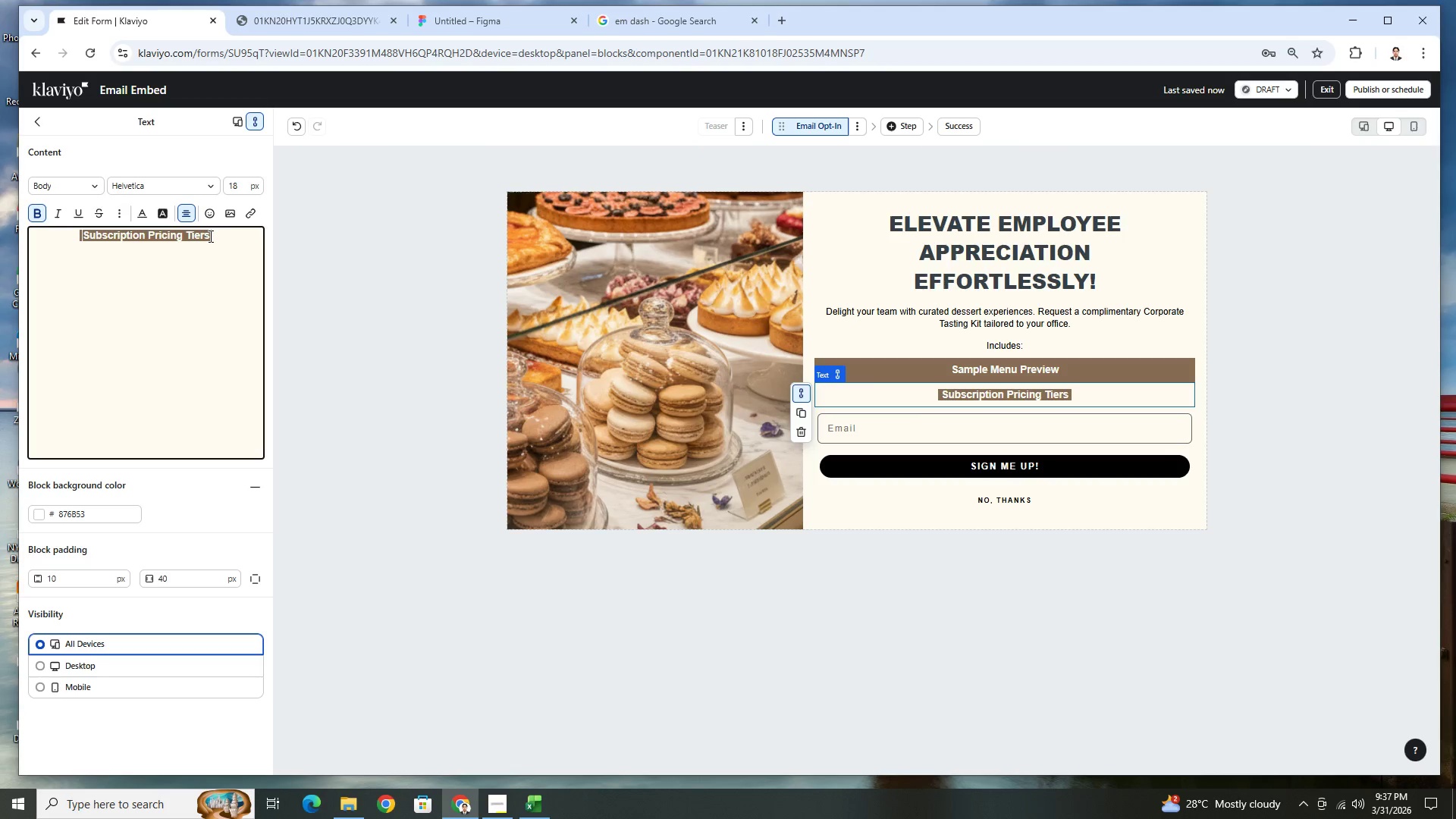 
wait(20.0)
 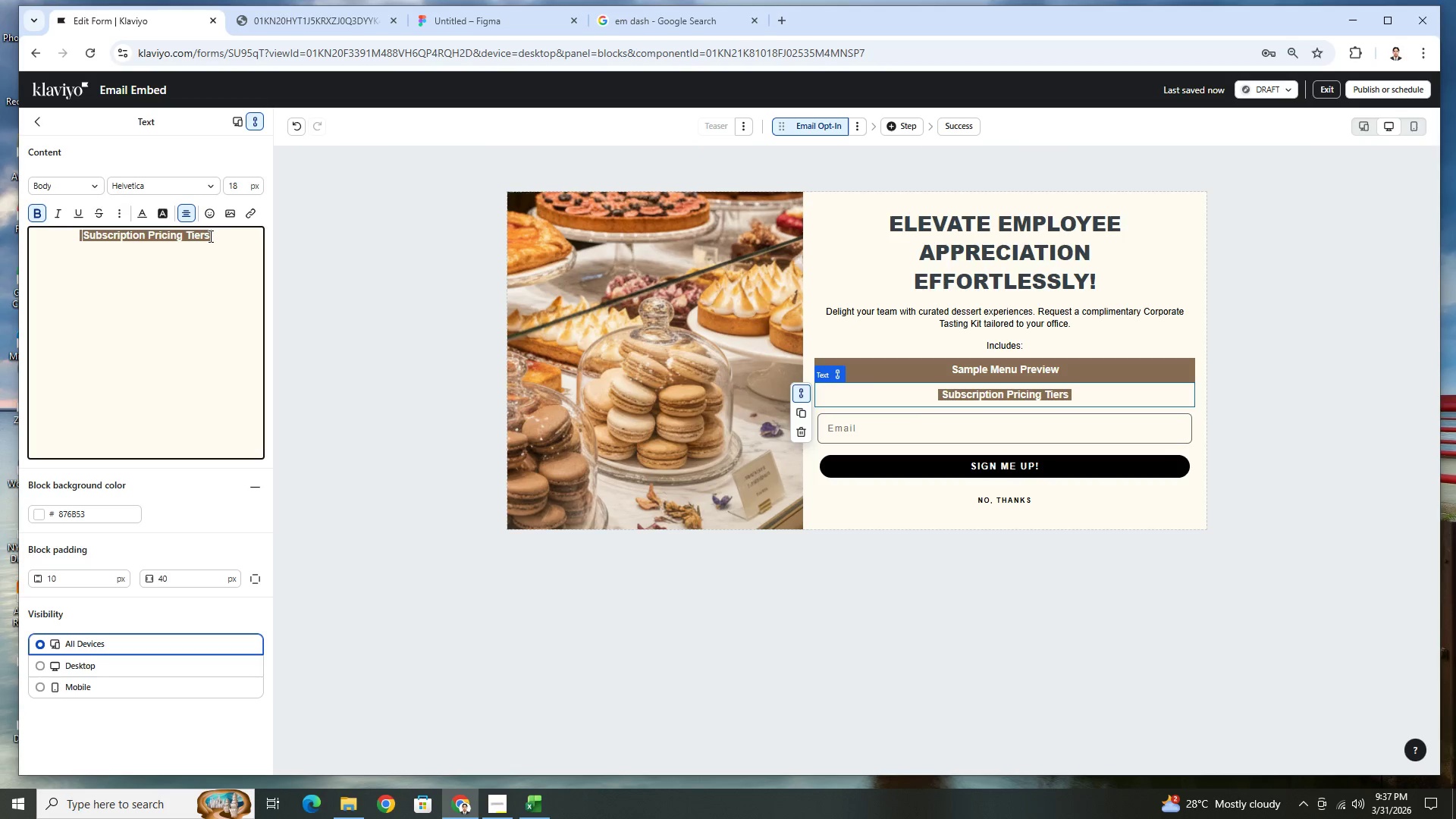 
left_click([292, 130])
 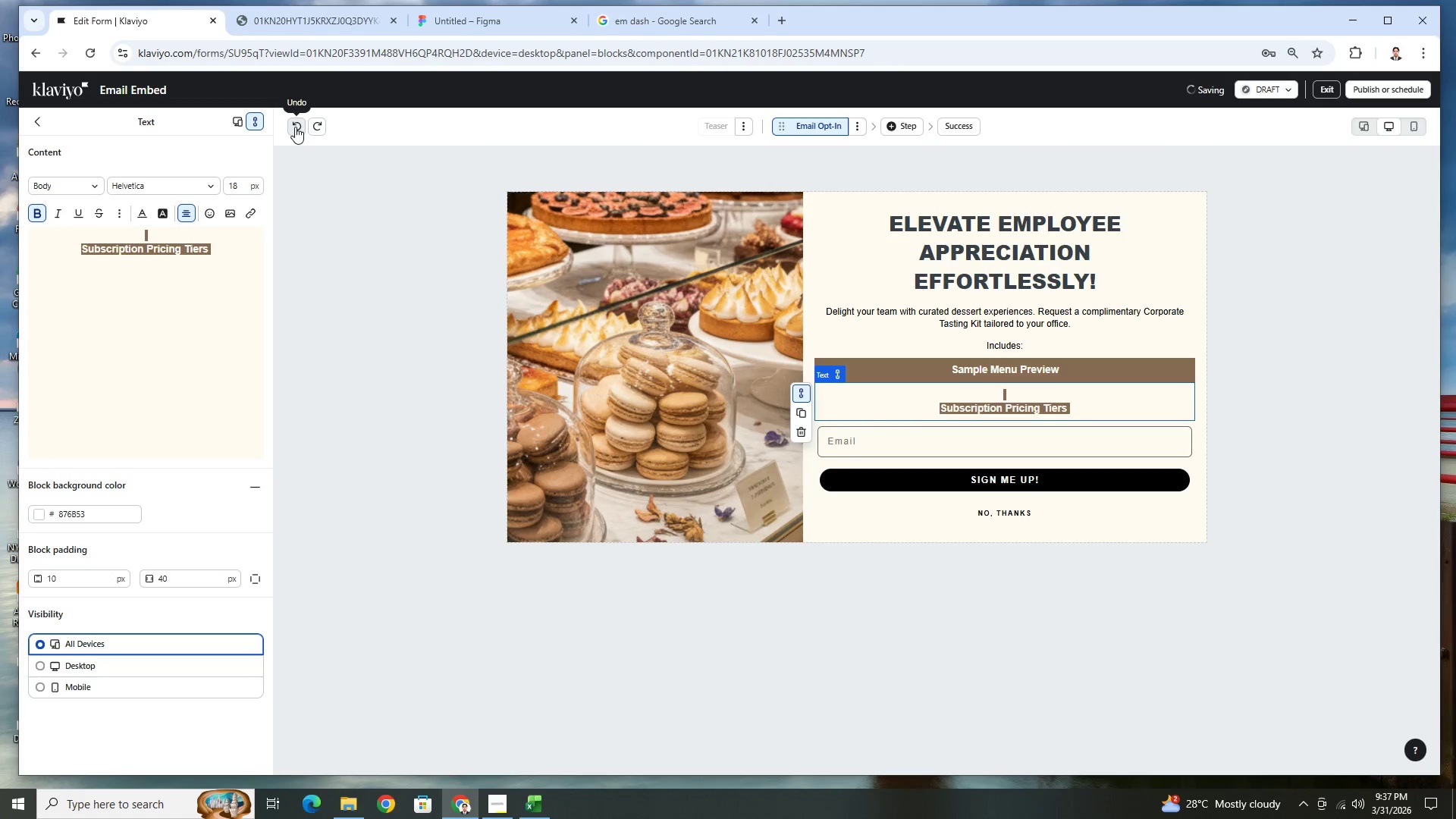 
left_click([295, 127])
 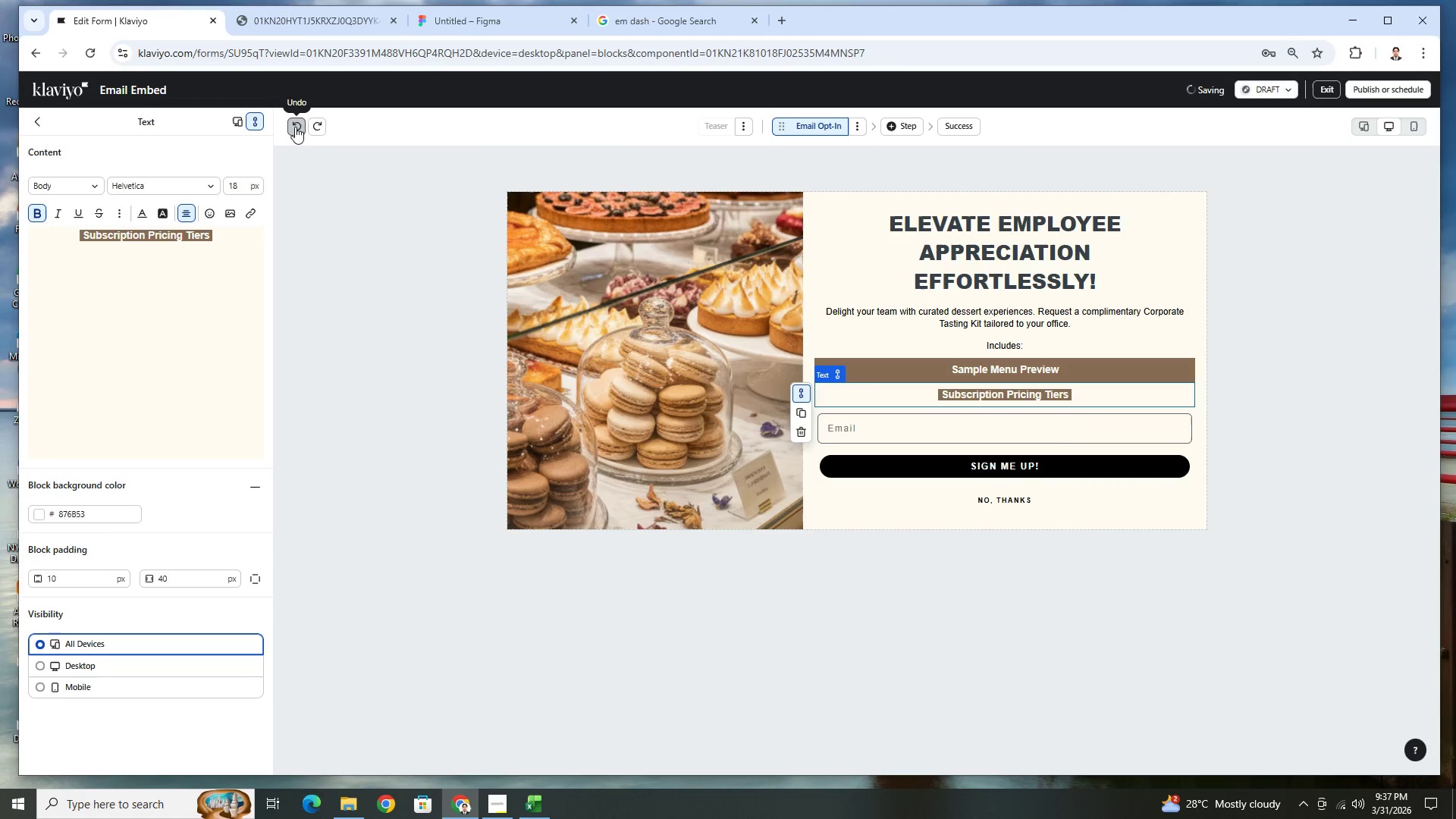 
left_click([295, 127])
 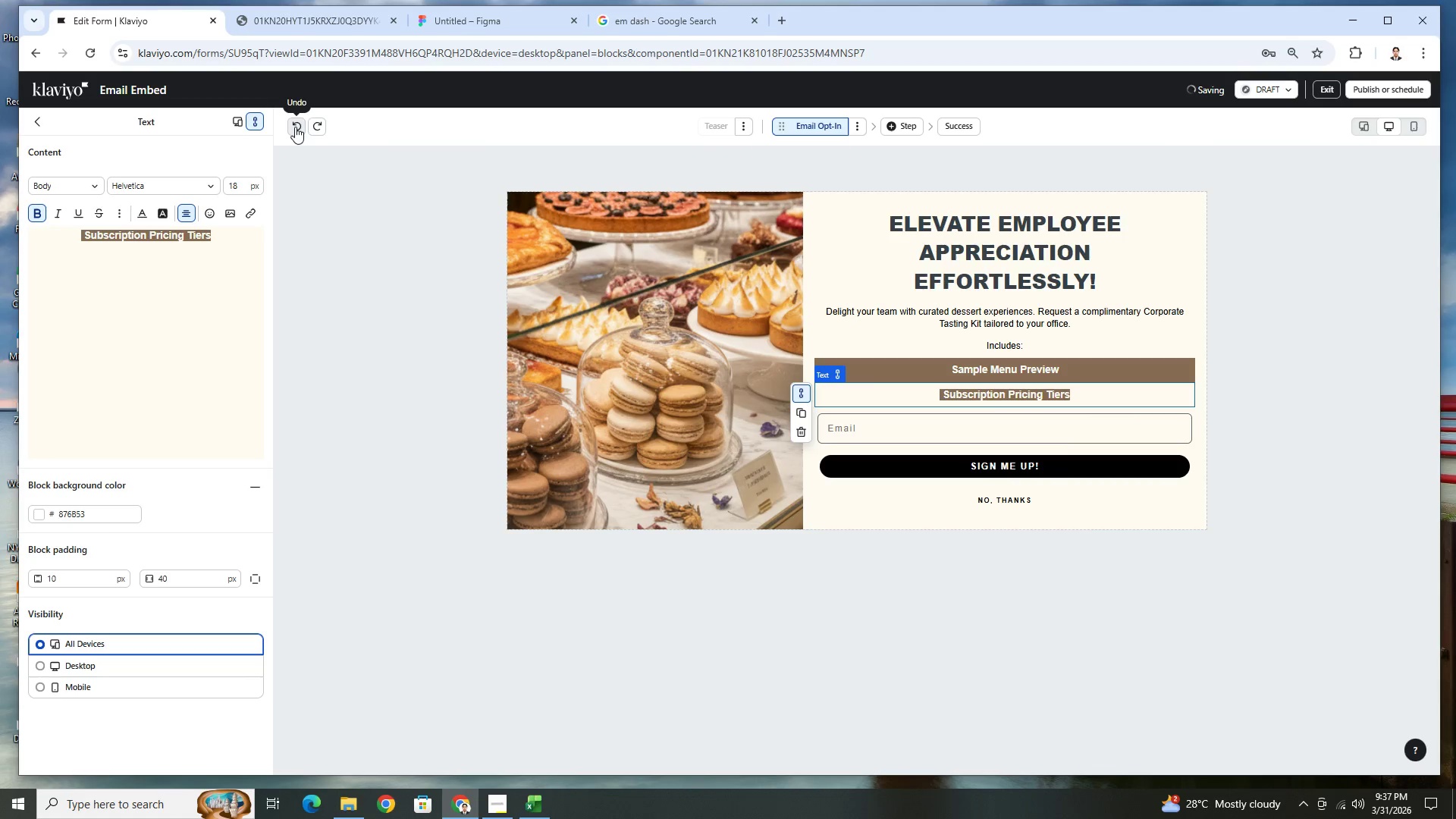 
left_click([295, 127])
 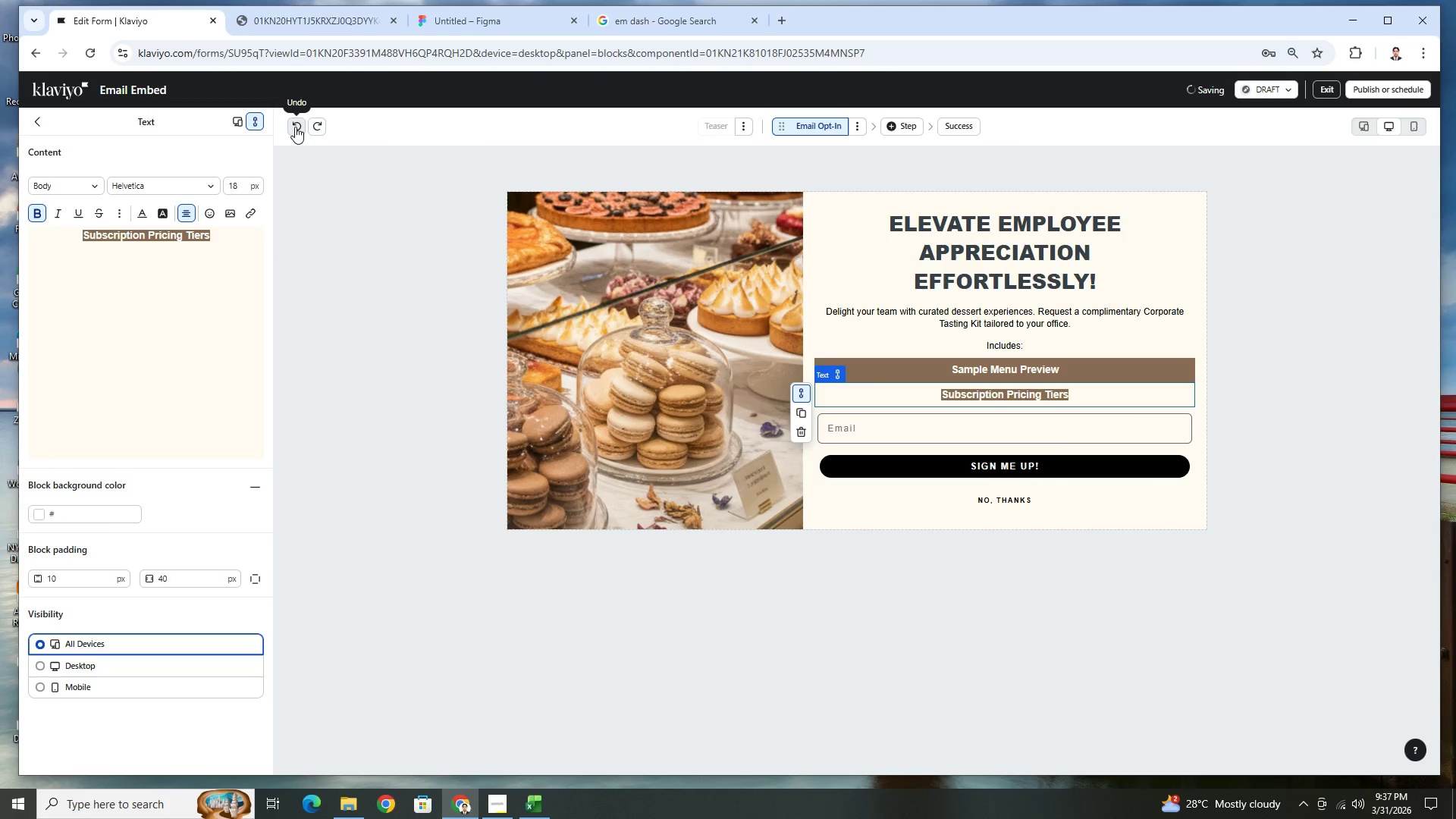 
left_click([295, 127])
 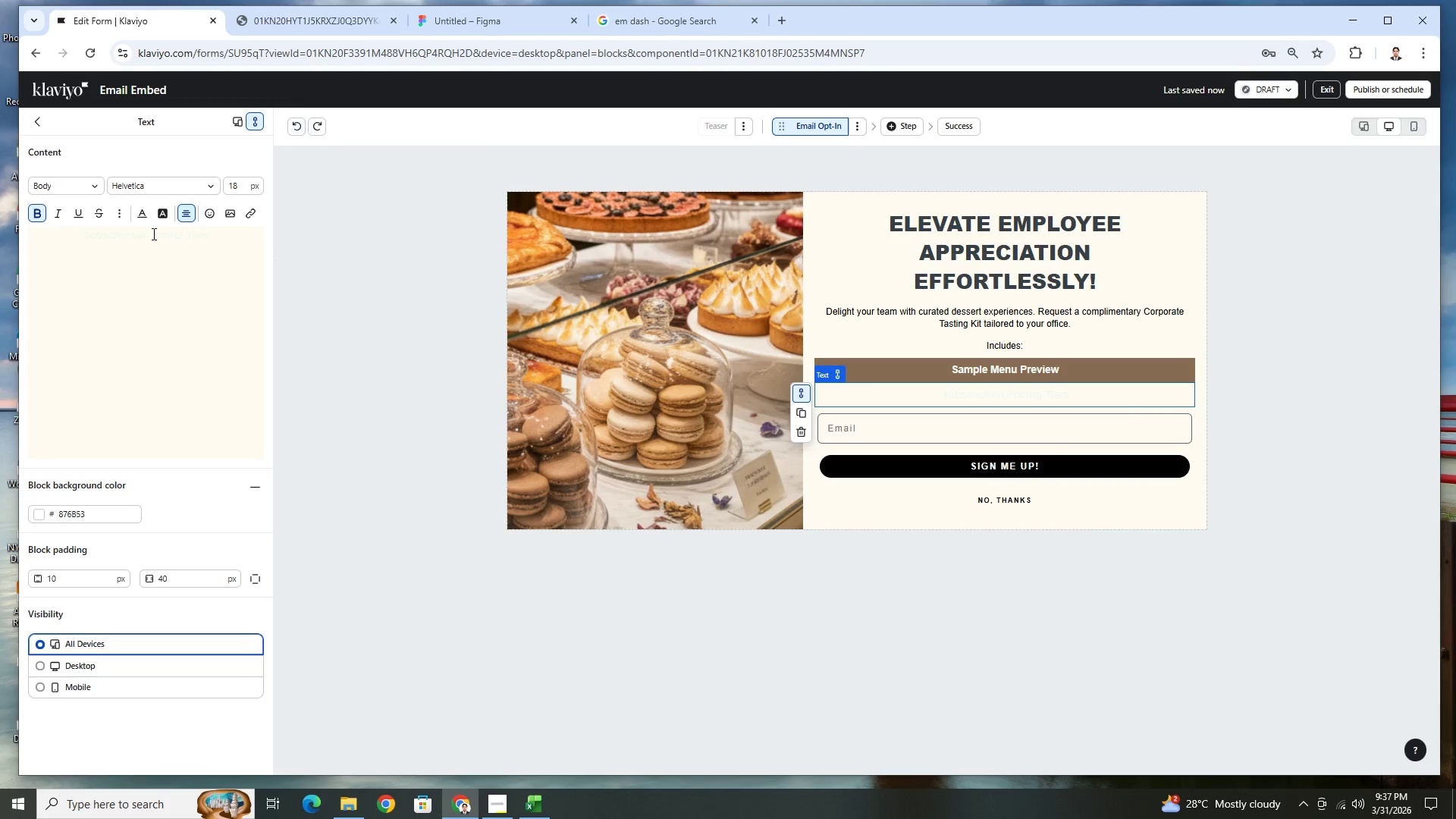 
double_click([155, 233])
 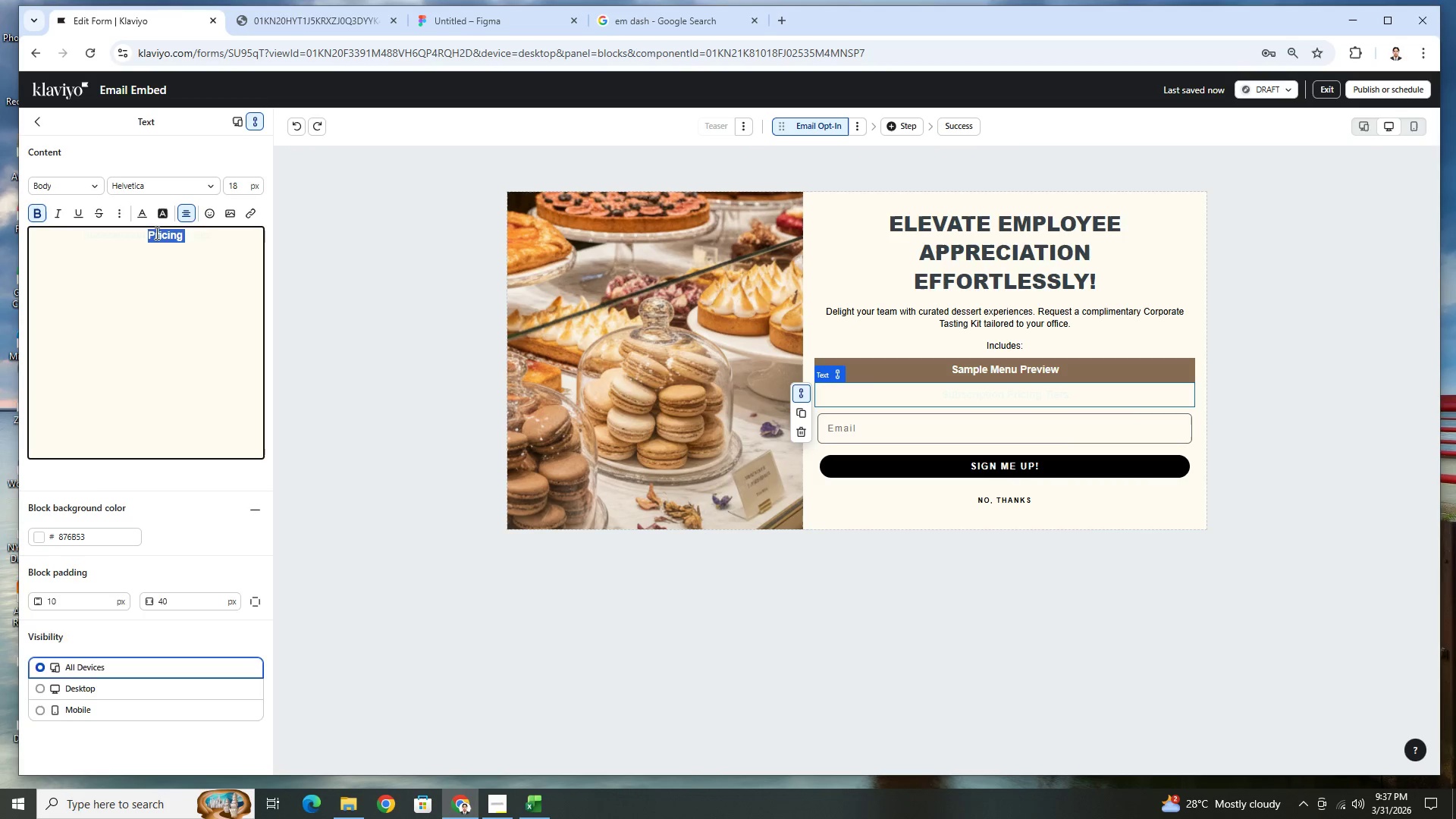 
triple_click([155, 233])
 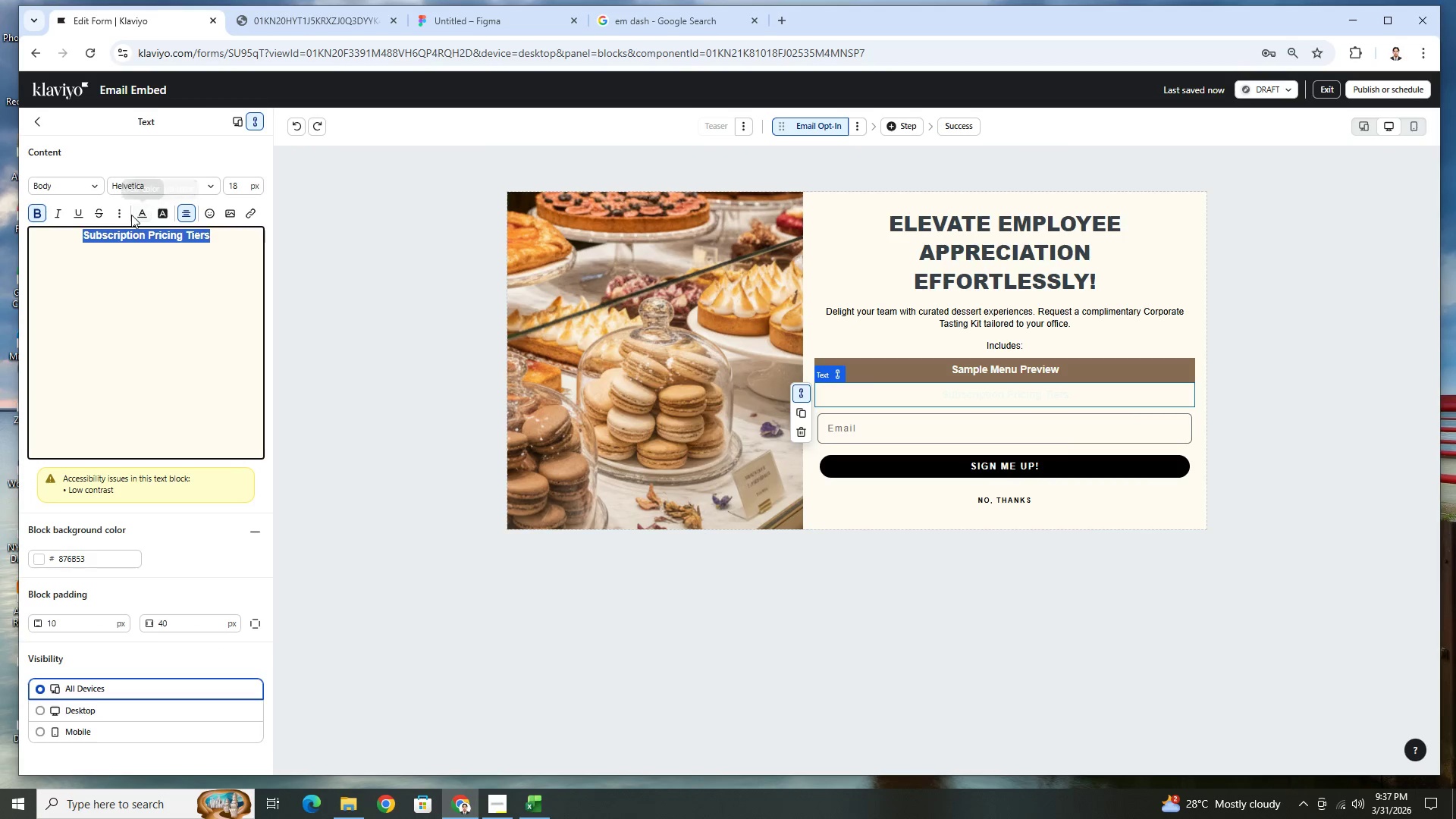 
left_click([140, 212])
 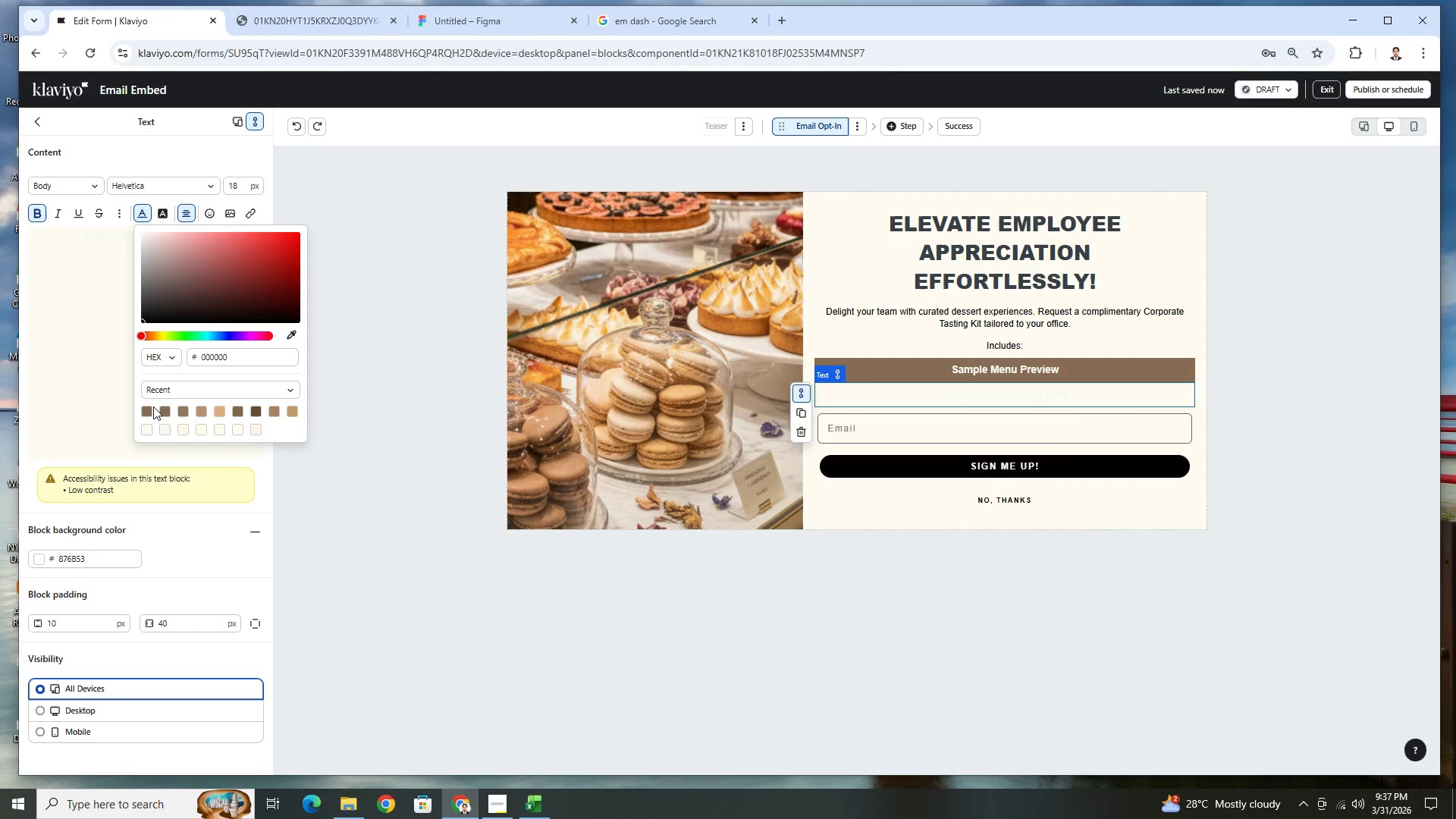 
left_click([146, 410])
 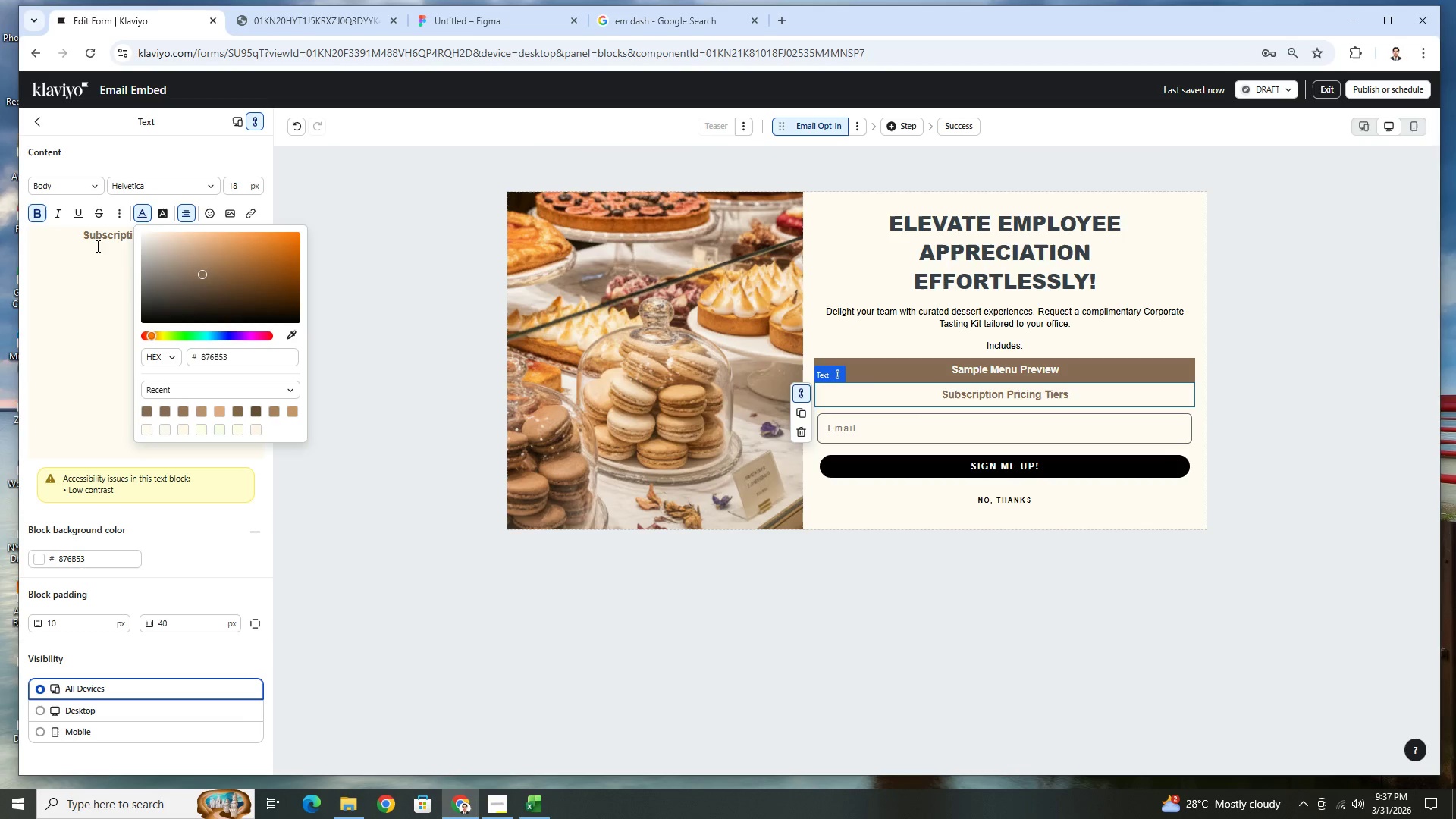 
left_click([85, 238])
 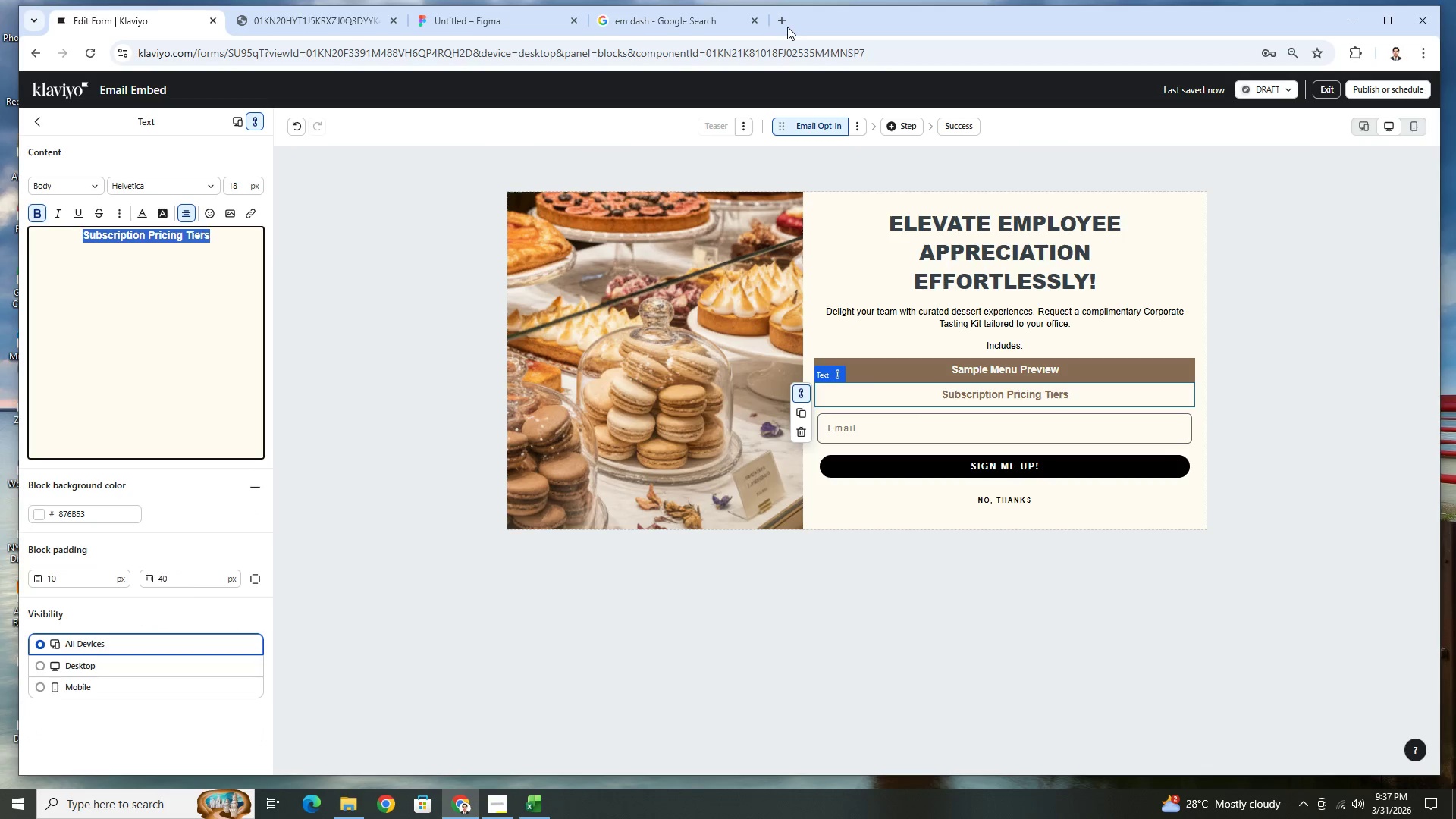 
left_click([786, 26])
 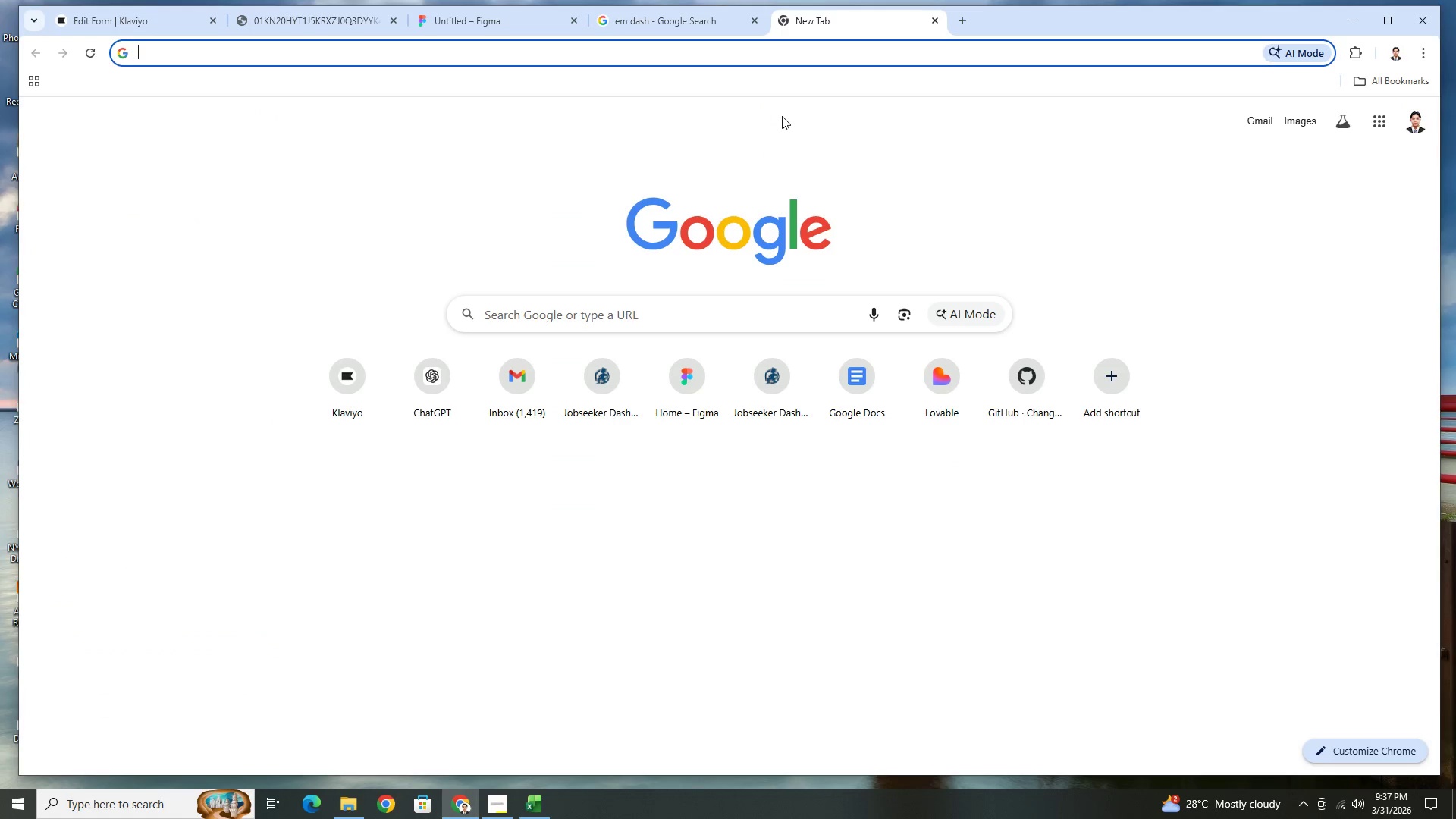 
type(bullet point)
 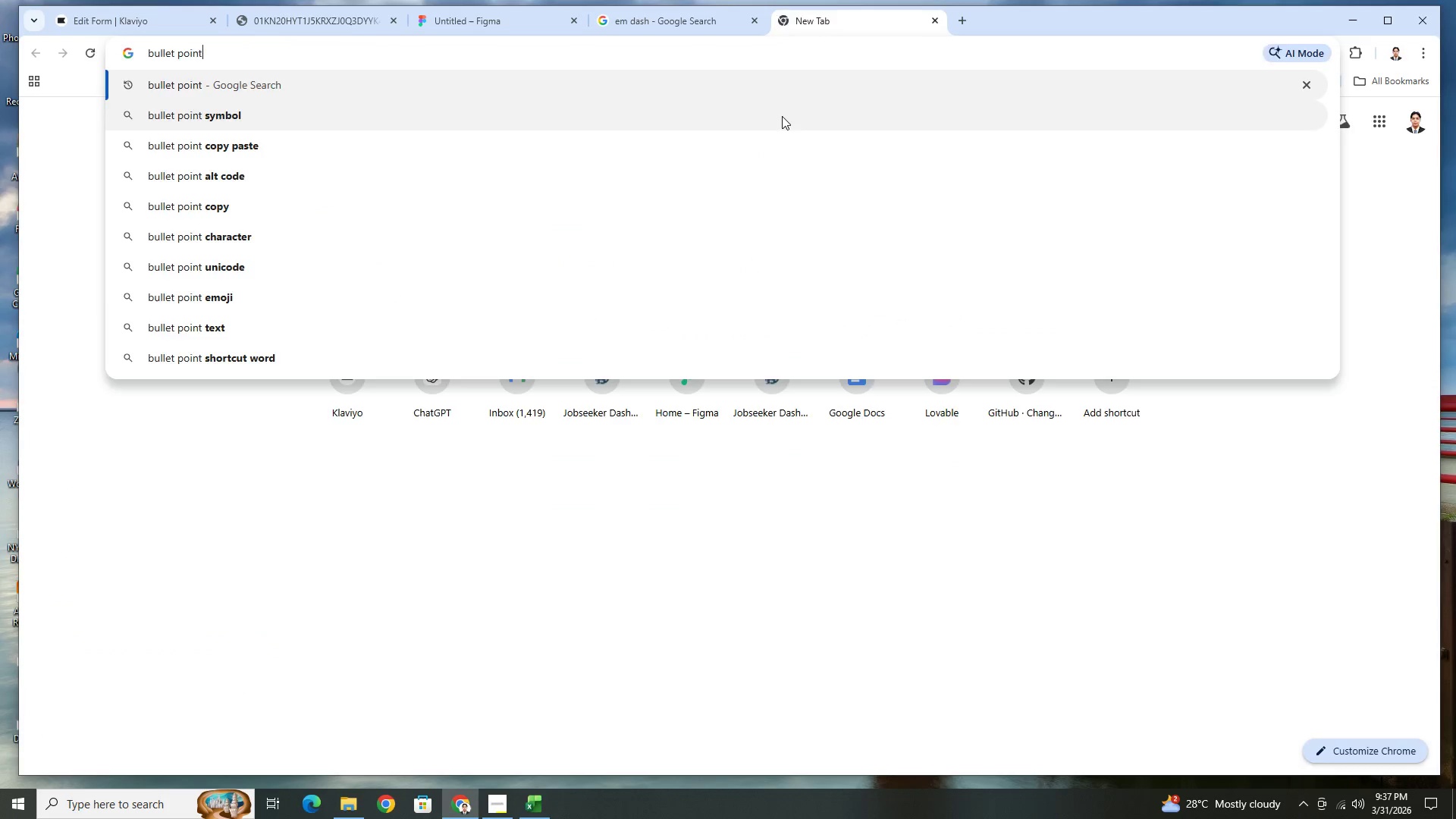 
key(Enter)
 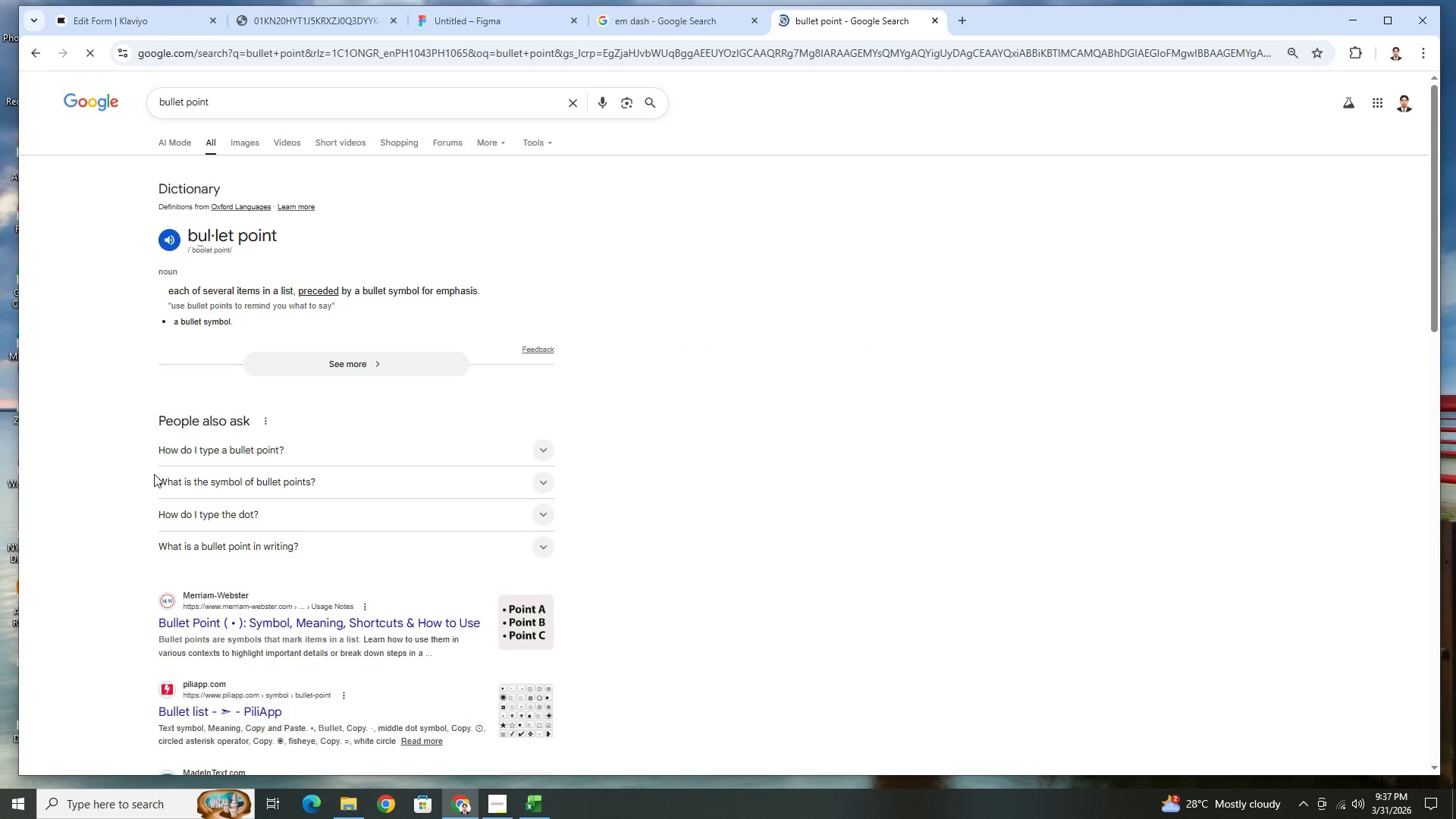 
scroll: coordinate [169, 500], scroll_direction: down, amount: 1.0
 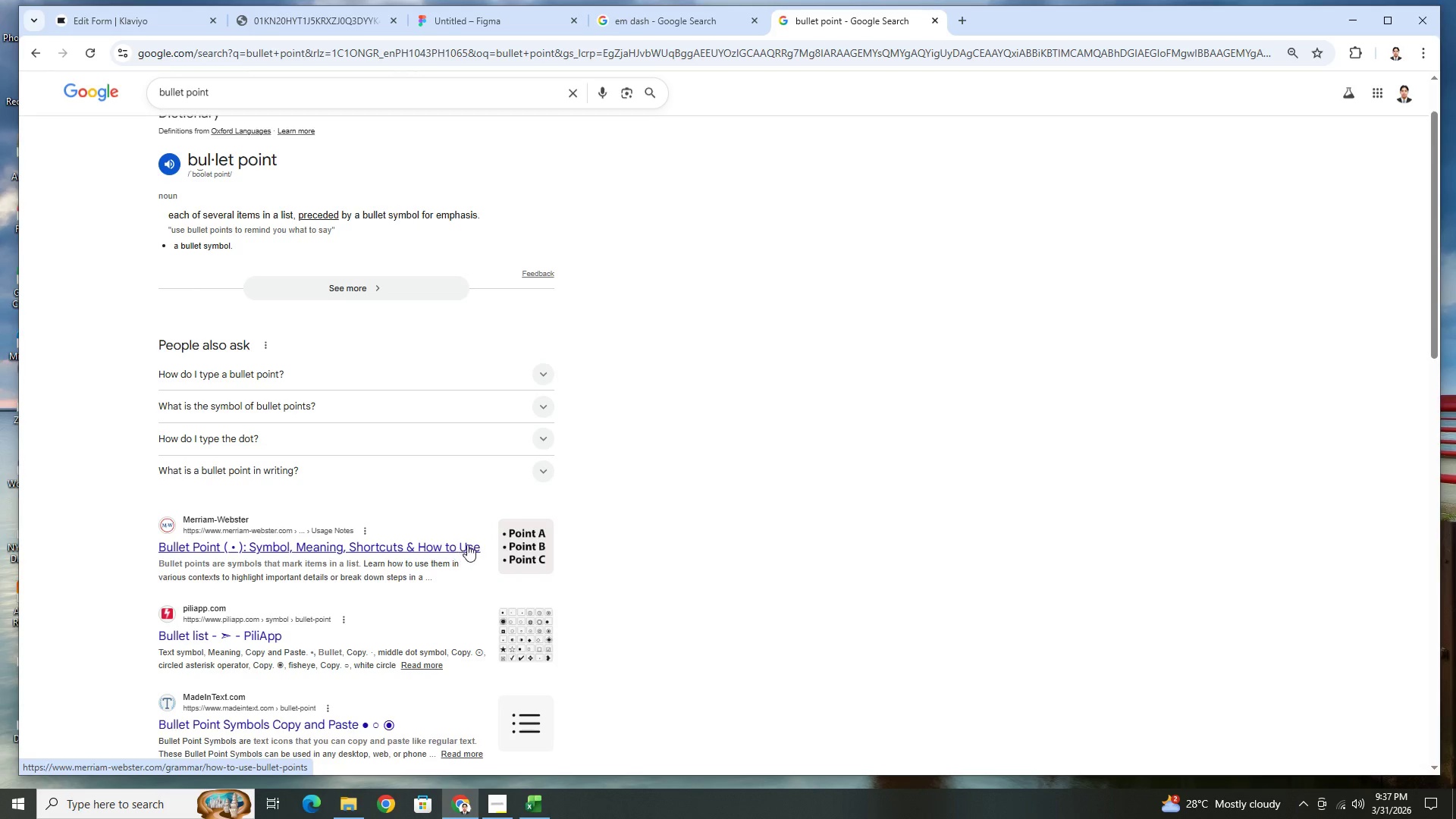 
left_click_drag(start_coordinate=[484, 544], to_coordinate=[231, 552])
 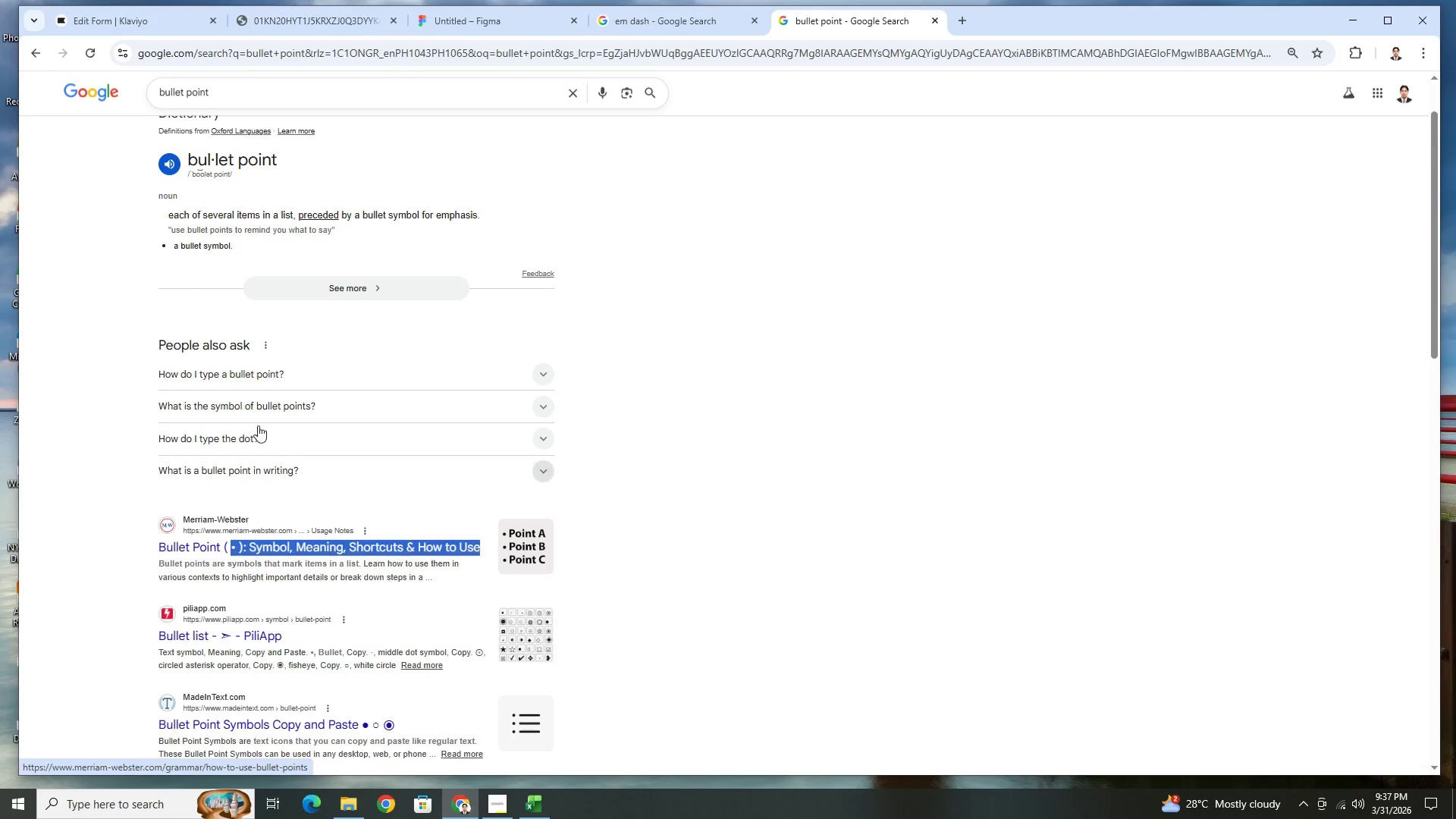 
key(Control+C)
 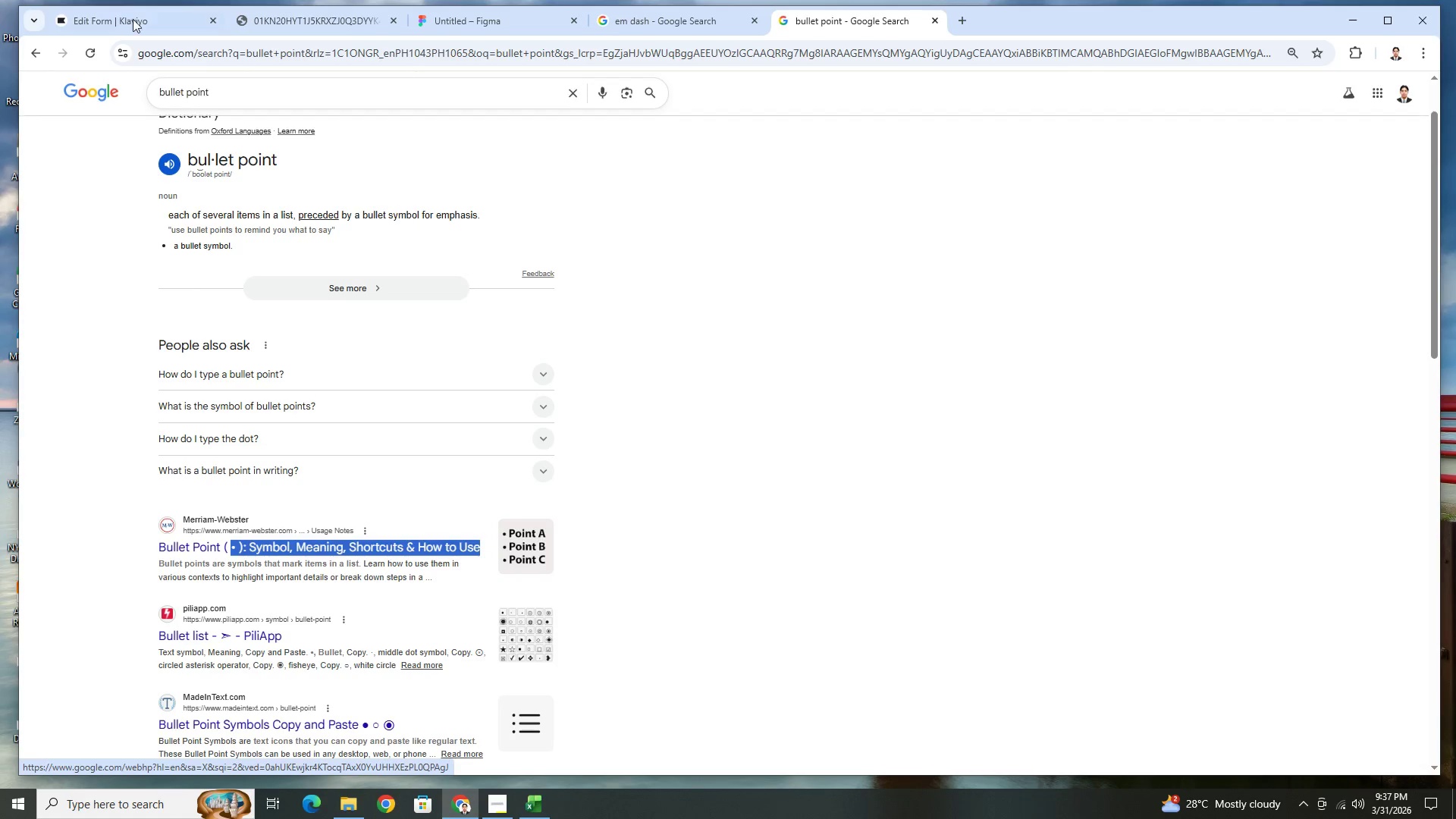 
left_click([133, 14])
 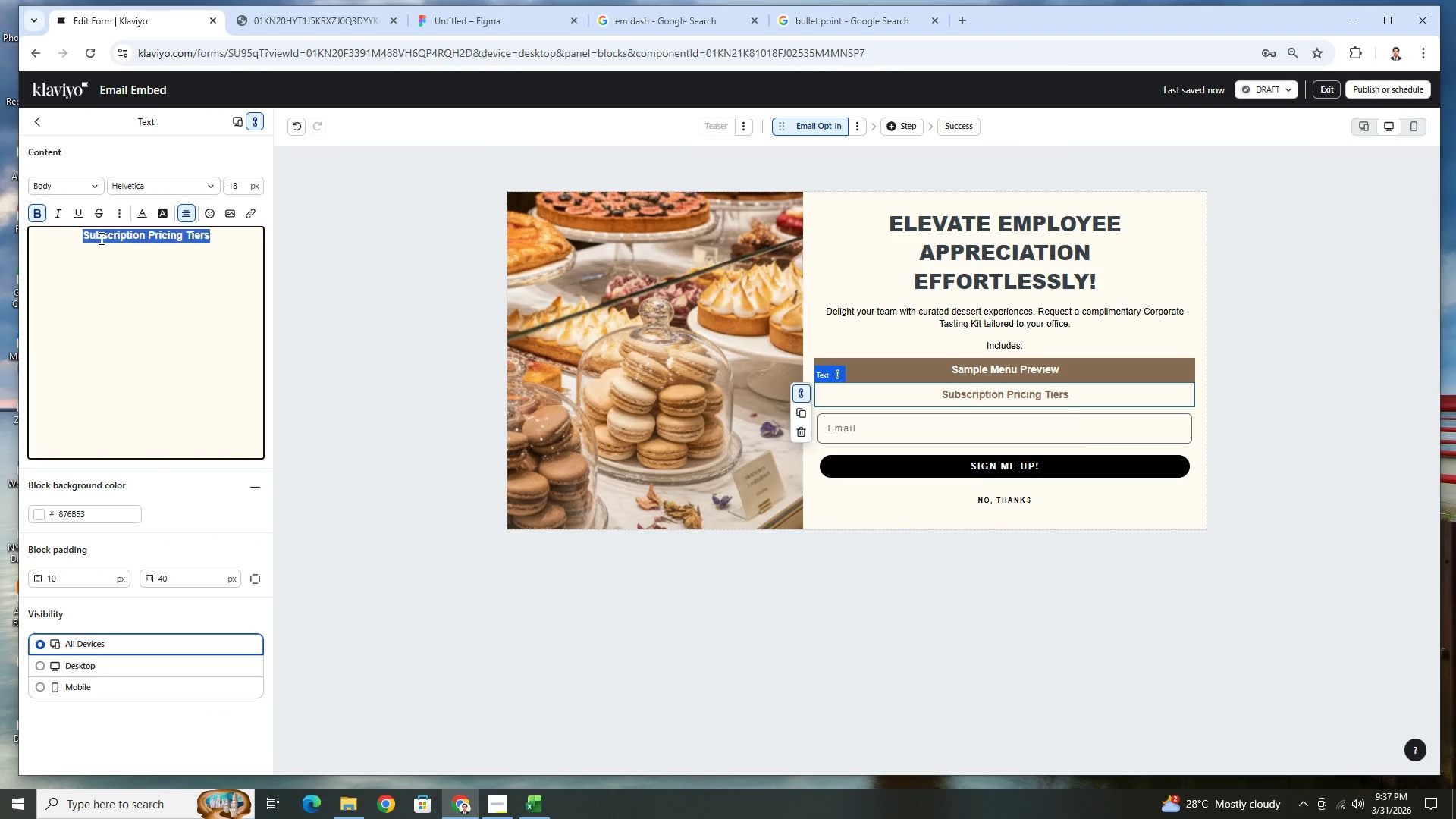 
left_click([82, 235])
 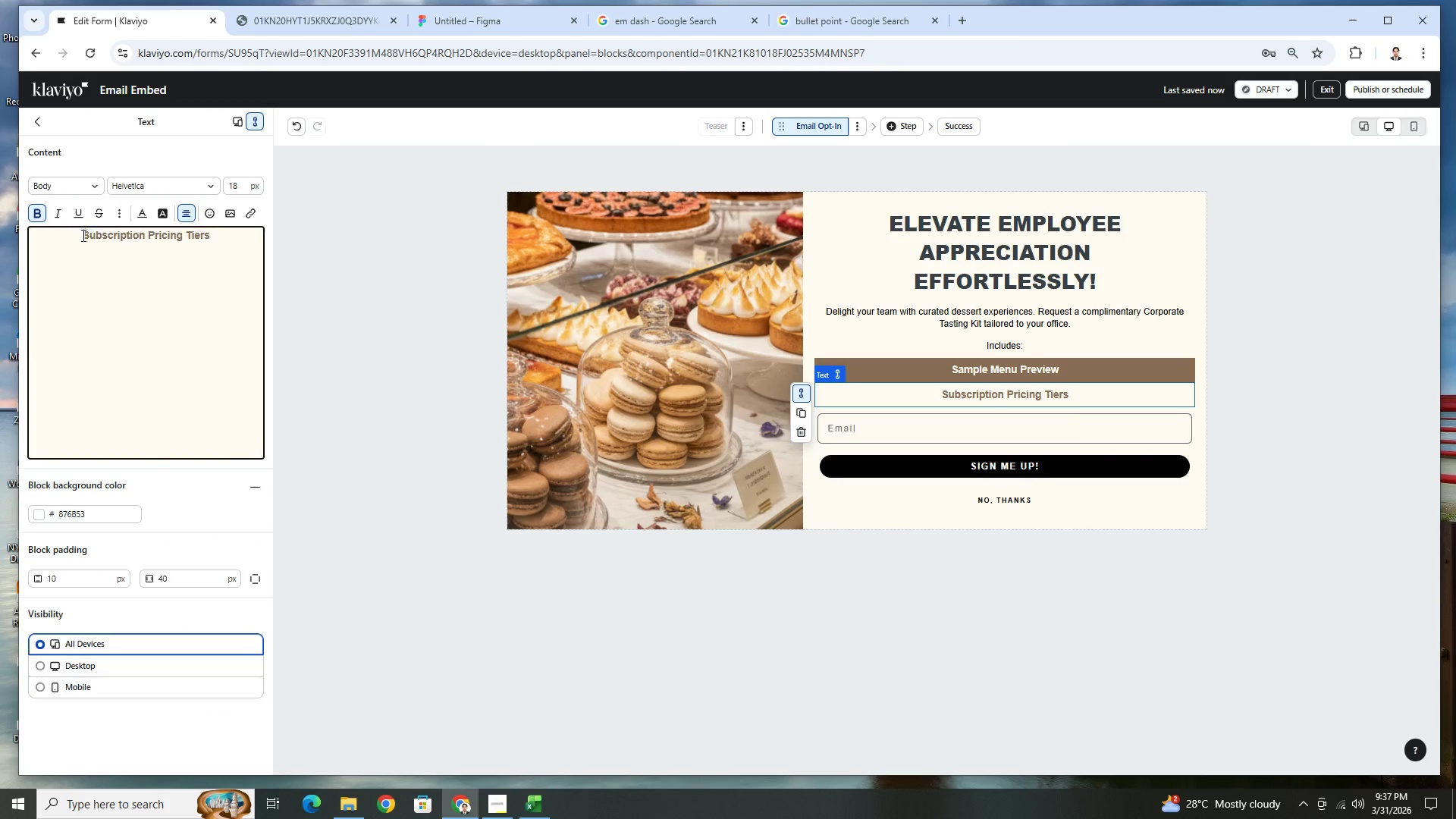 
key(Control+ControlLeft)
 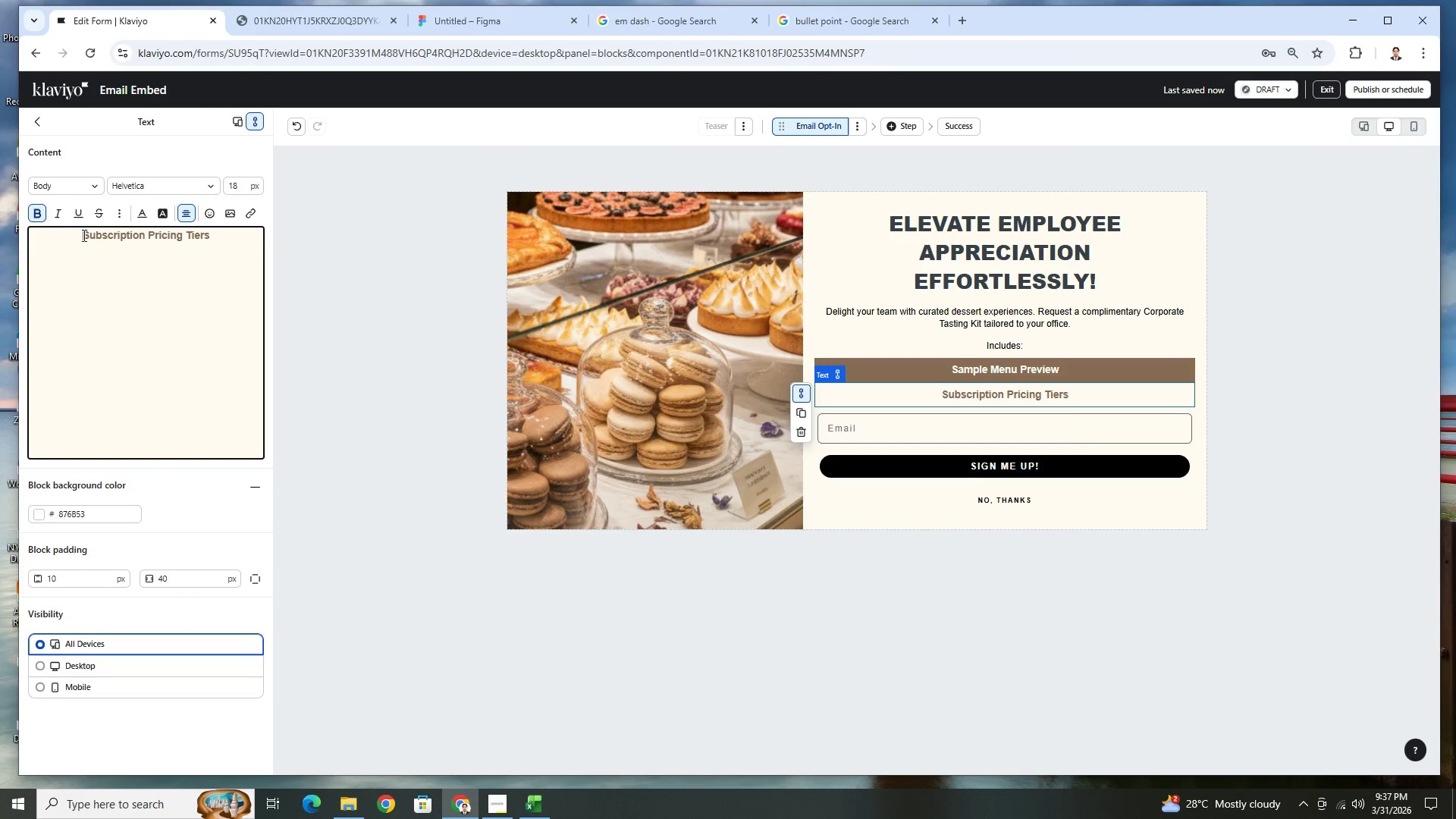 
key(Control+V)
 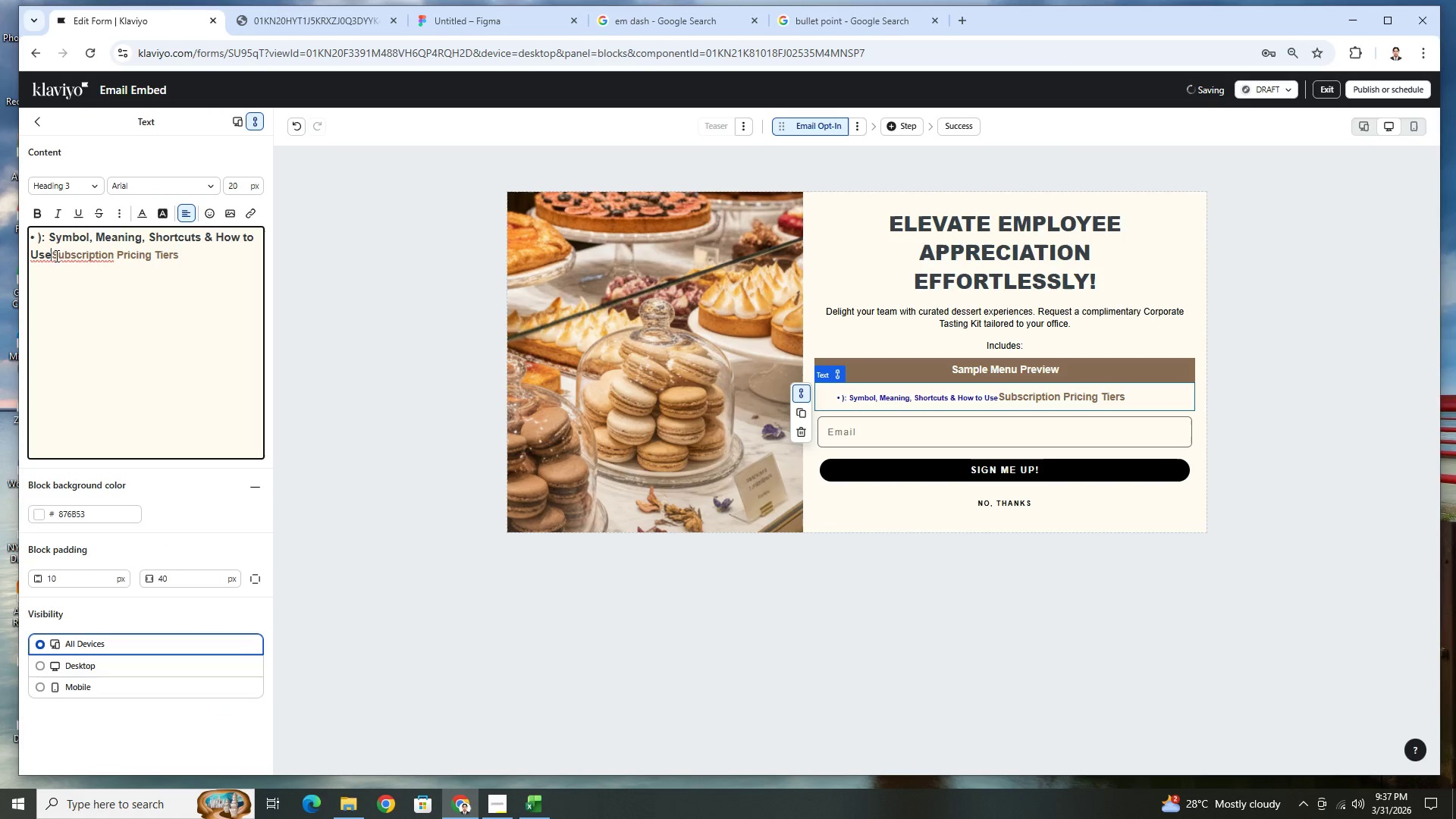 
left_click_drag(start_coordinate=[51, 257], to_coordinate=[37, 243])
 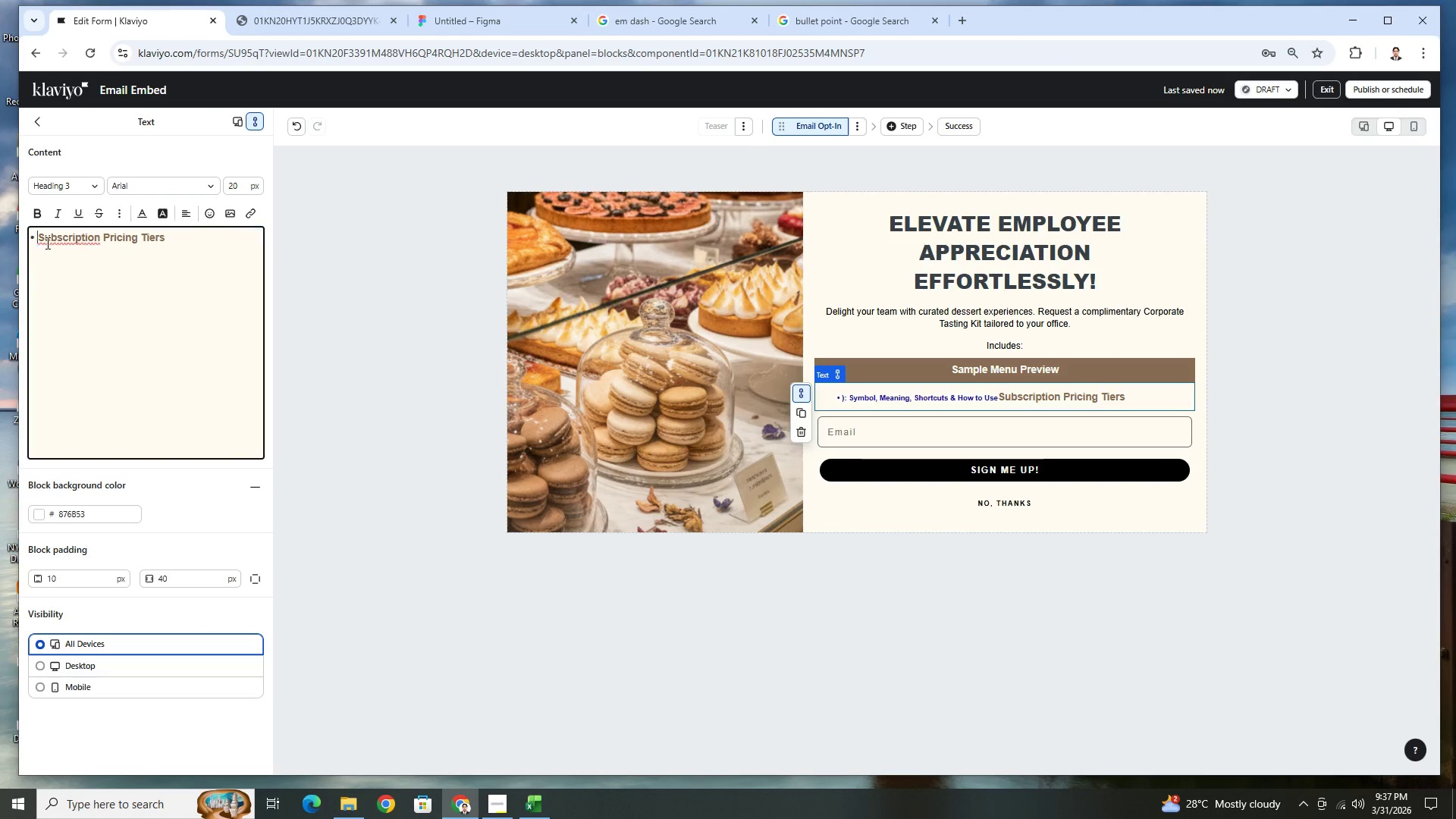 
key(Backspace)
 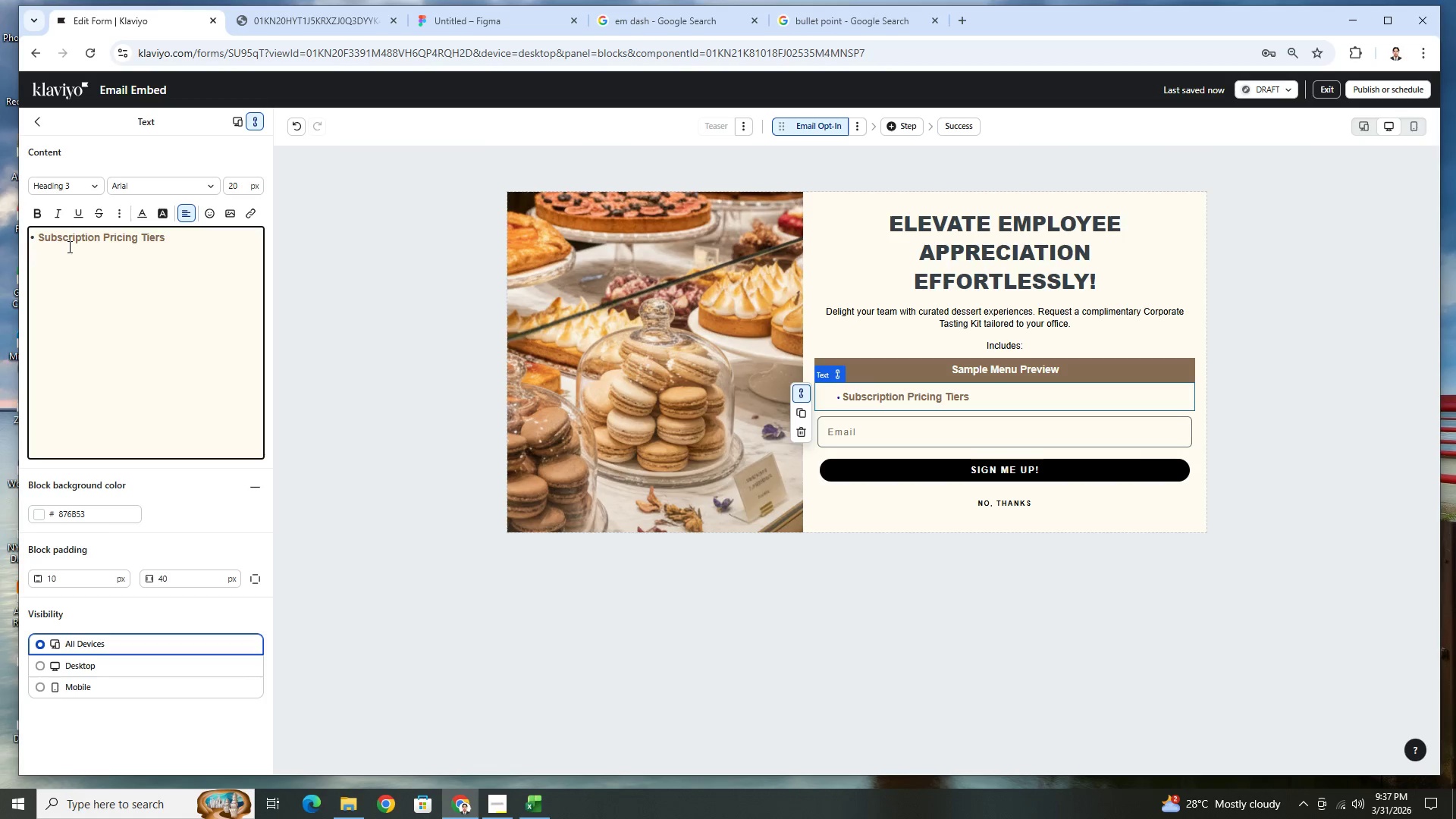 
key(ArrowLeft)
 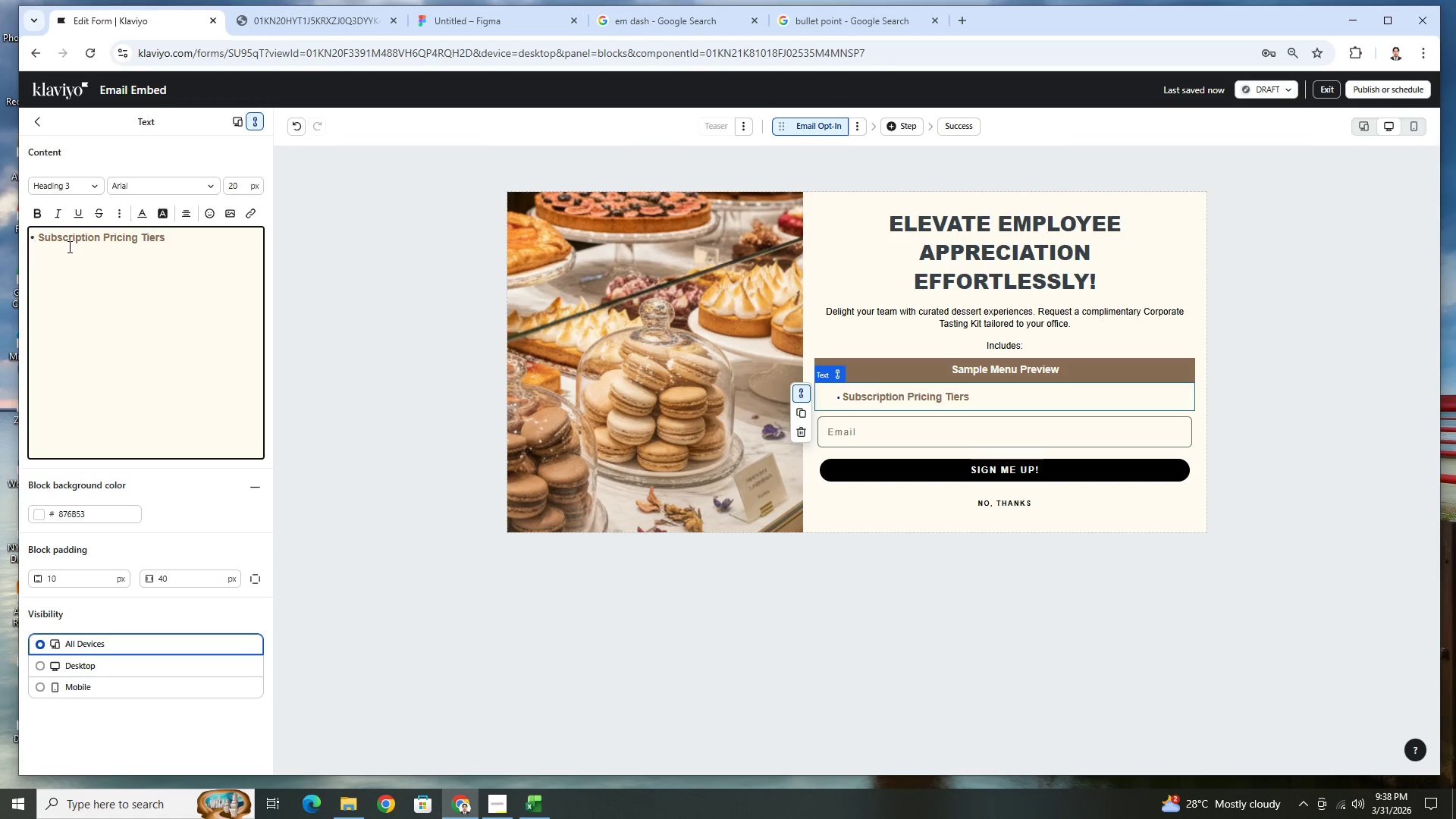 
key(ArrowRight)
 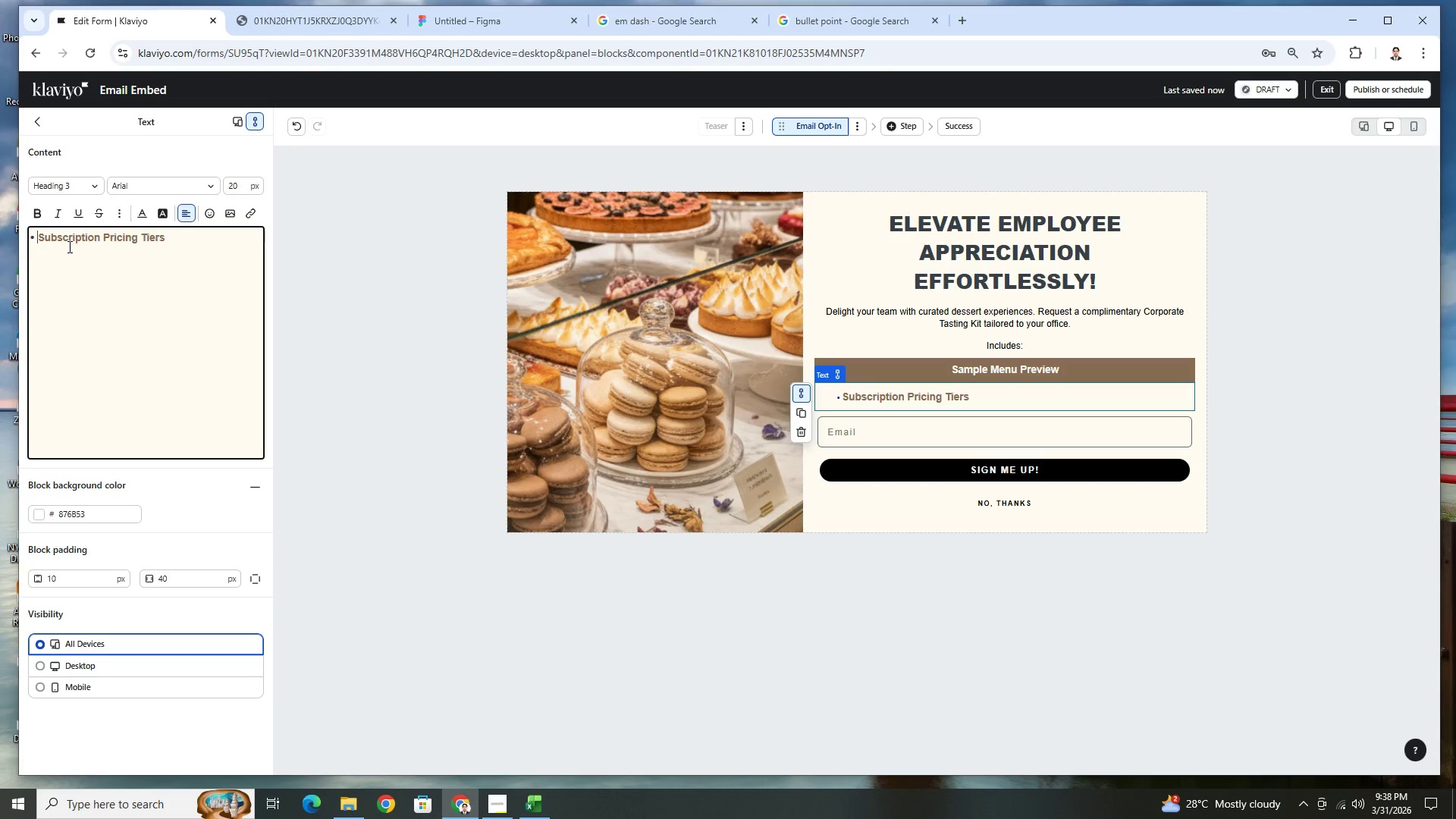 
key(ArrowLeft)
 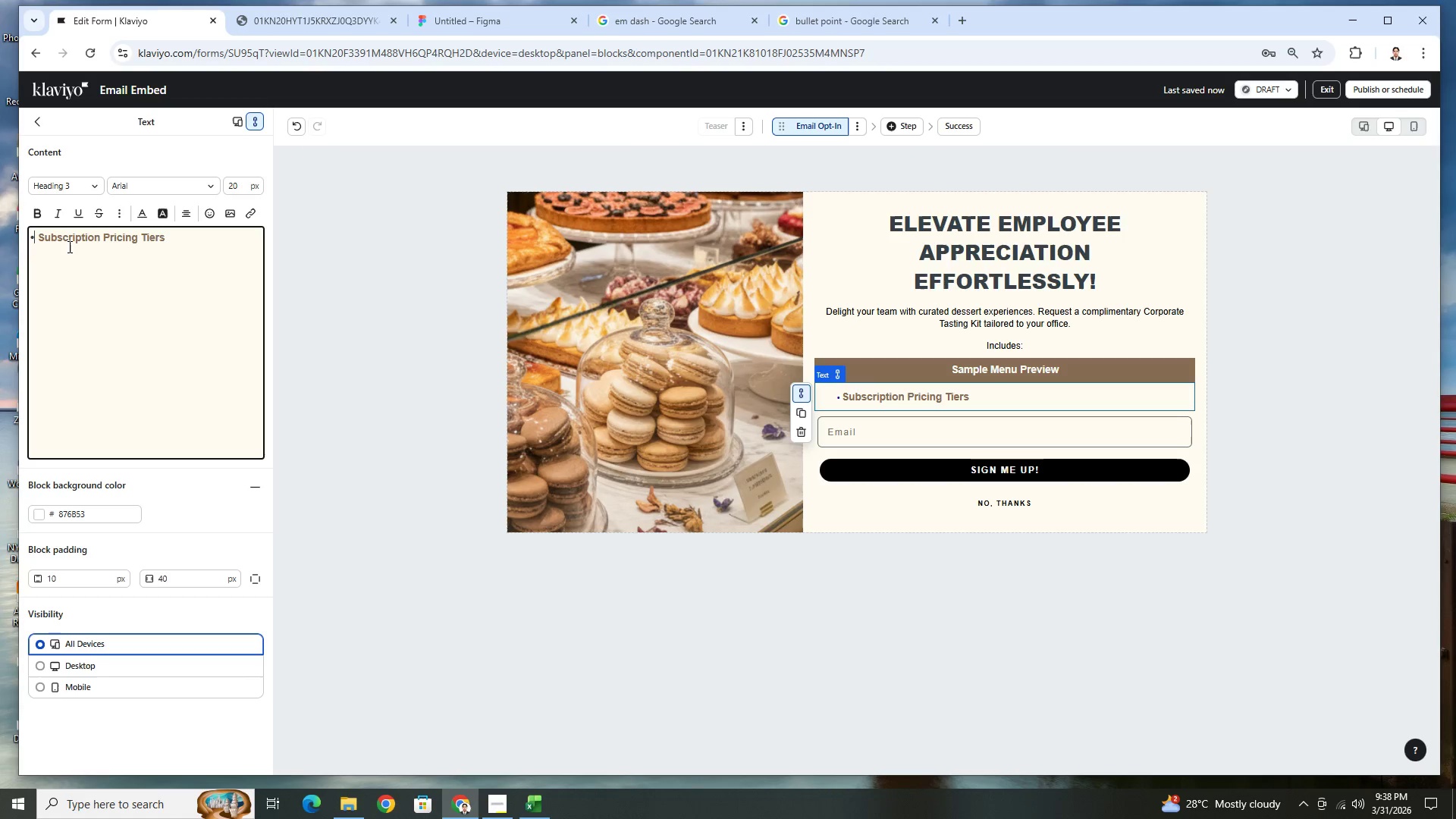 
key(Shift+ArrowLeft)
 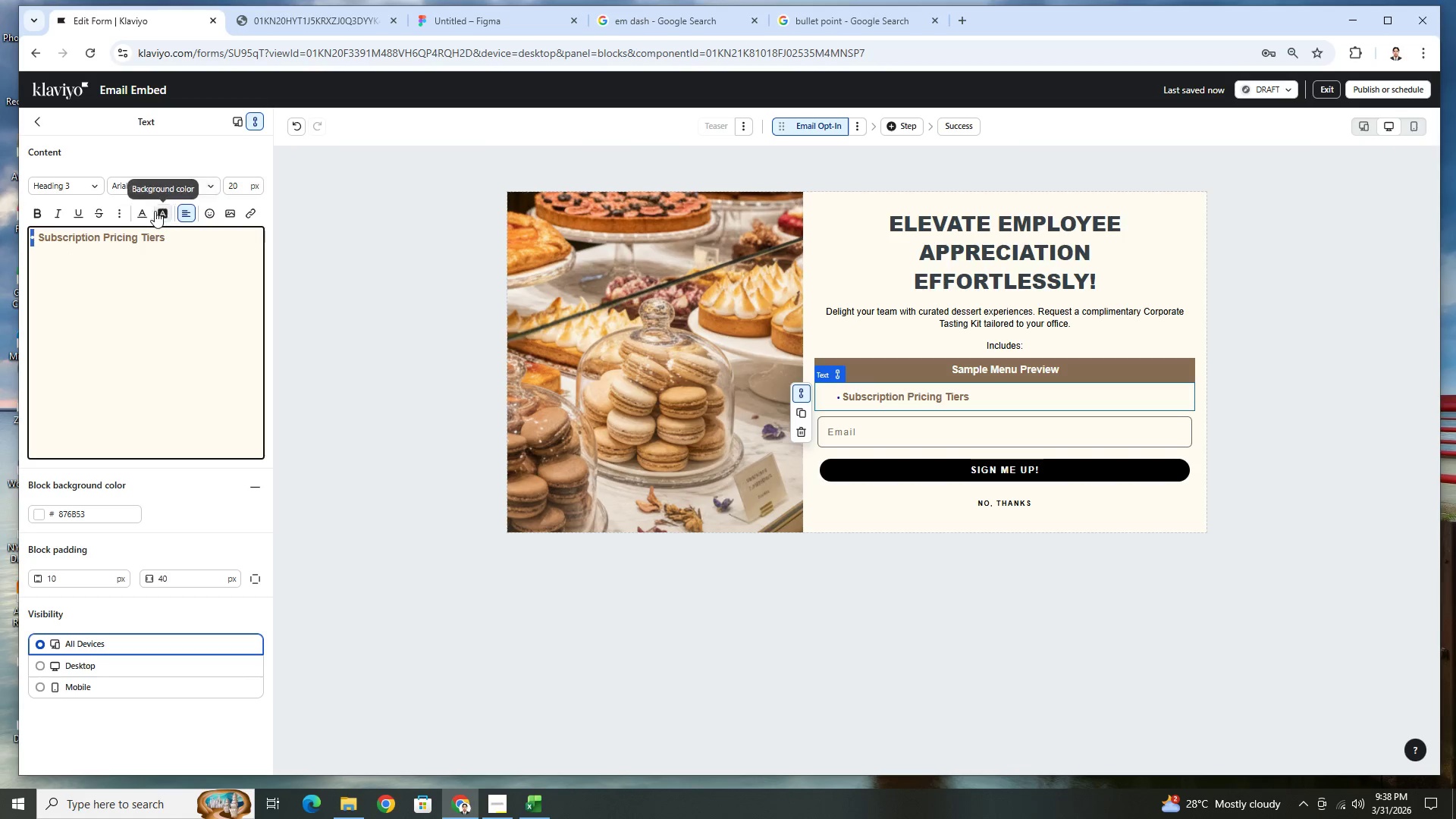 
left_click([147, 214])
 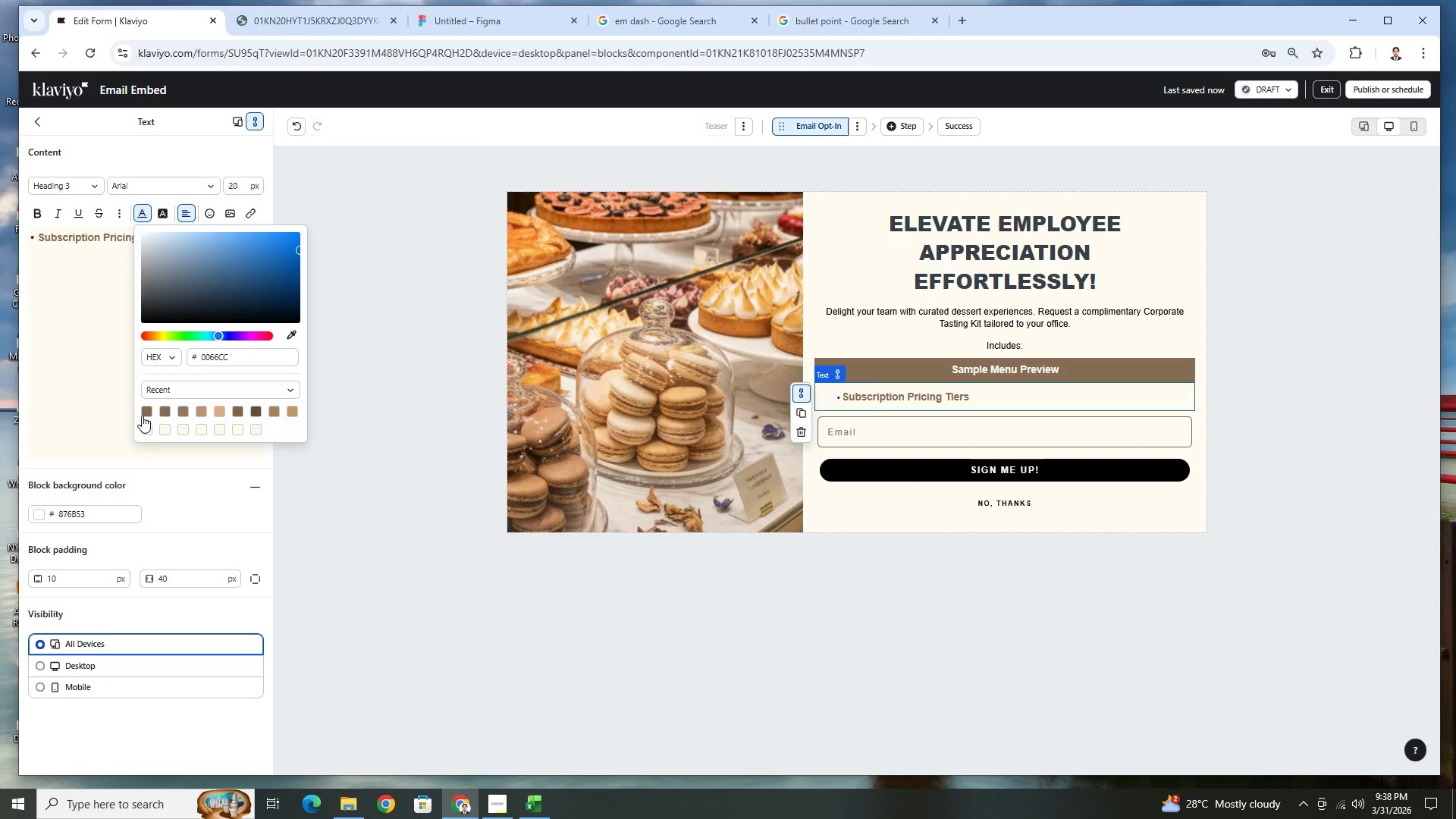 
left_click([144, 413])
 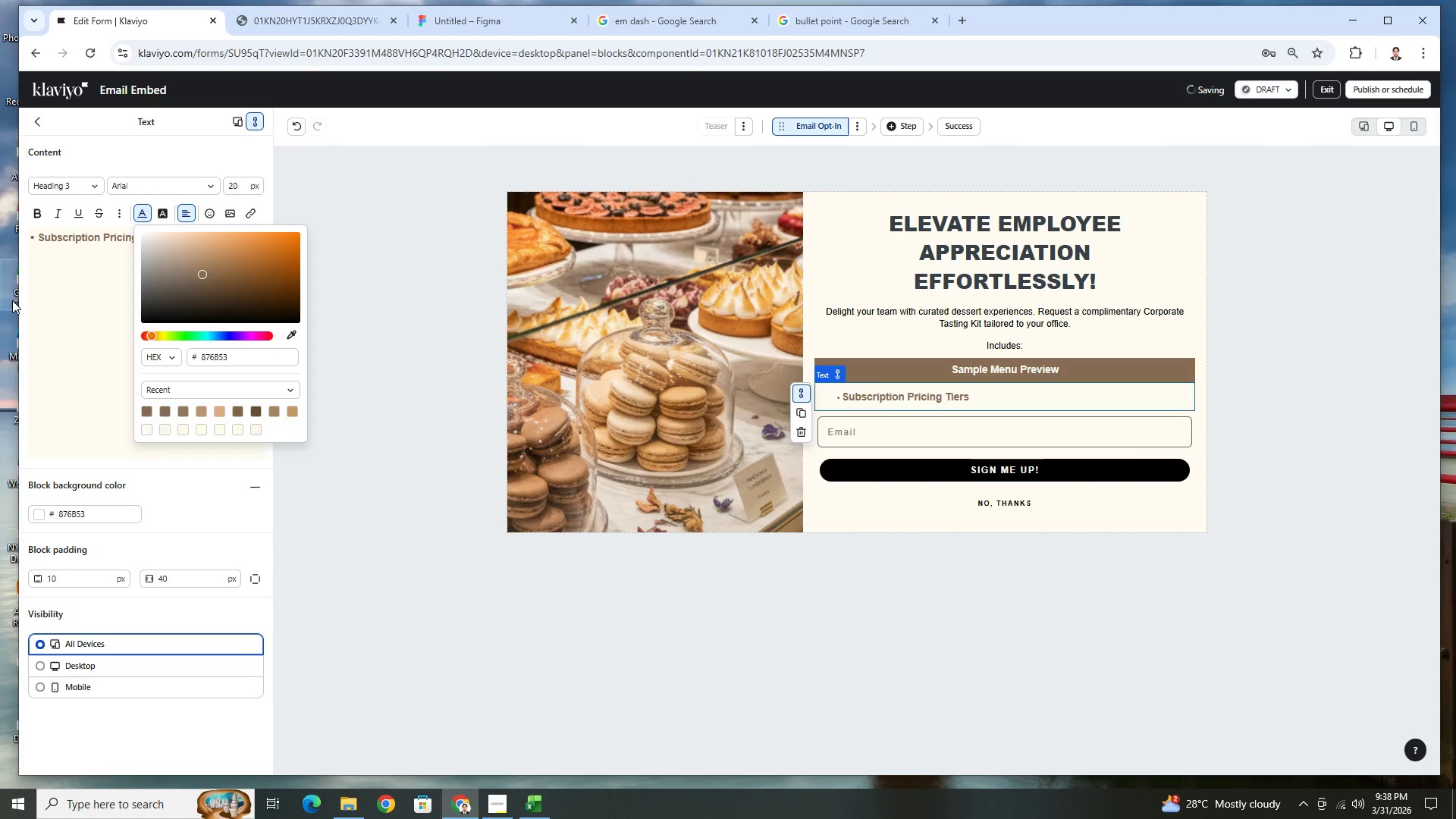 
left_click([42, 262])
 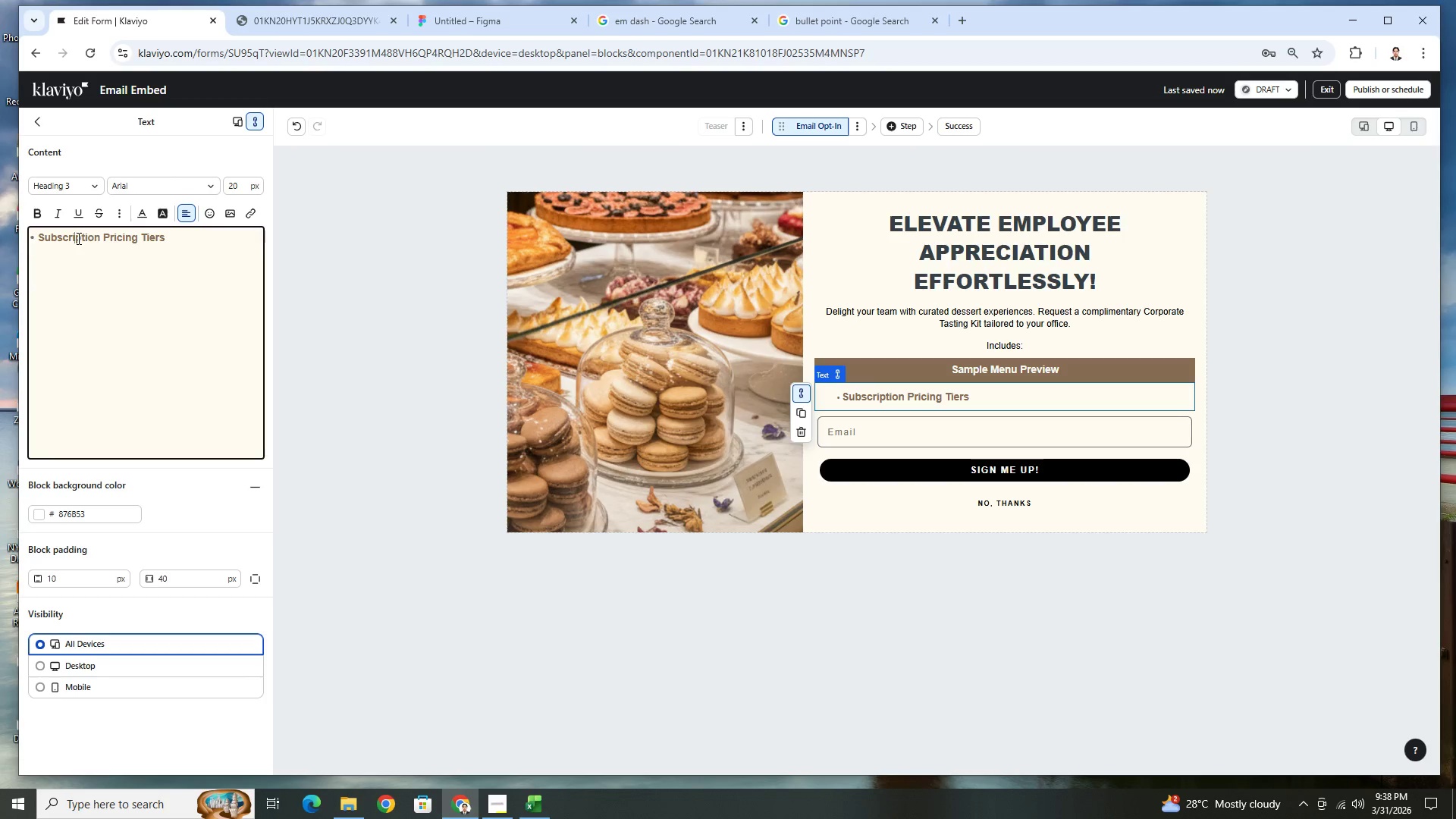 
double_click([77, 238])
 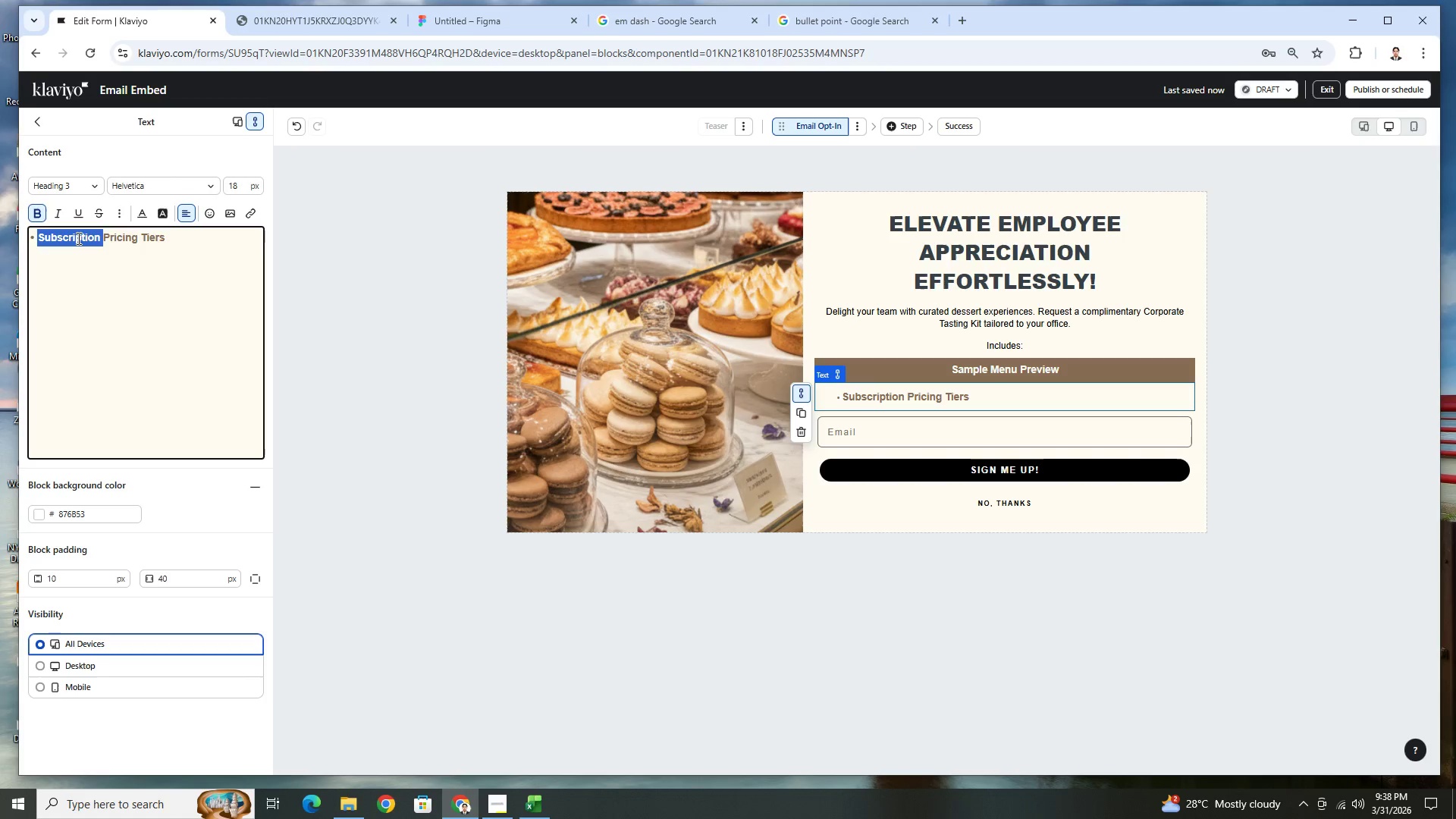 
triple_click([77, 238])
 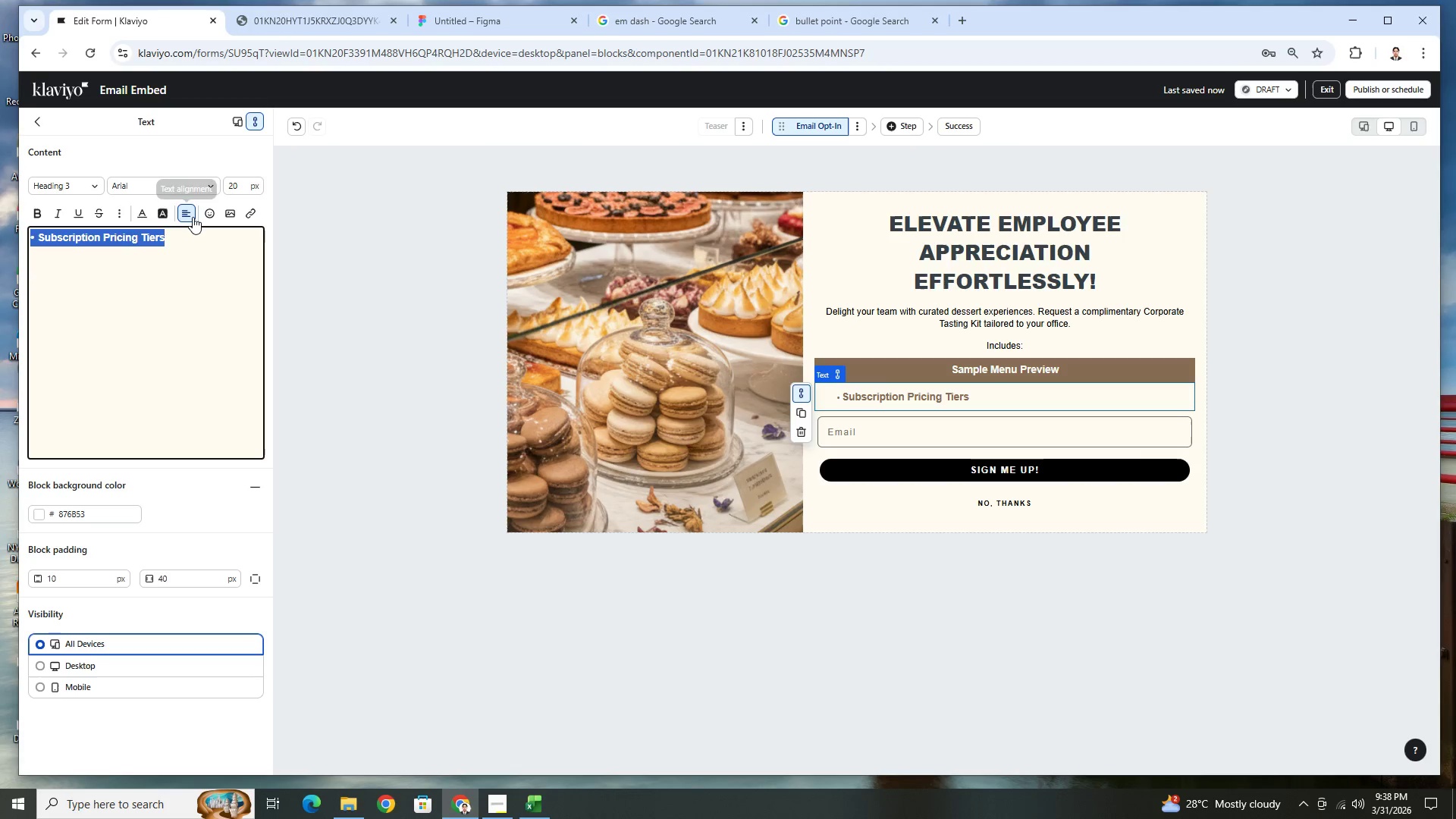 
left_click([192, 217])
 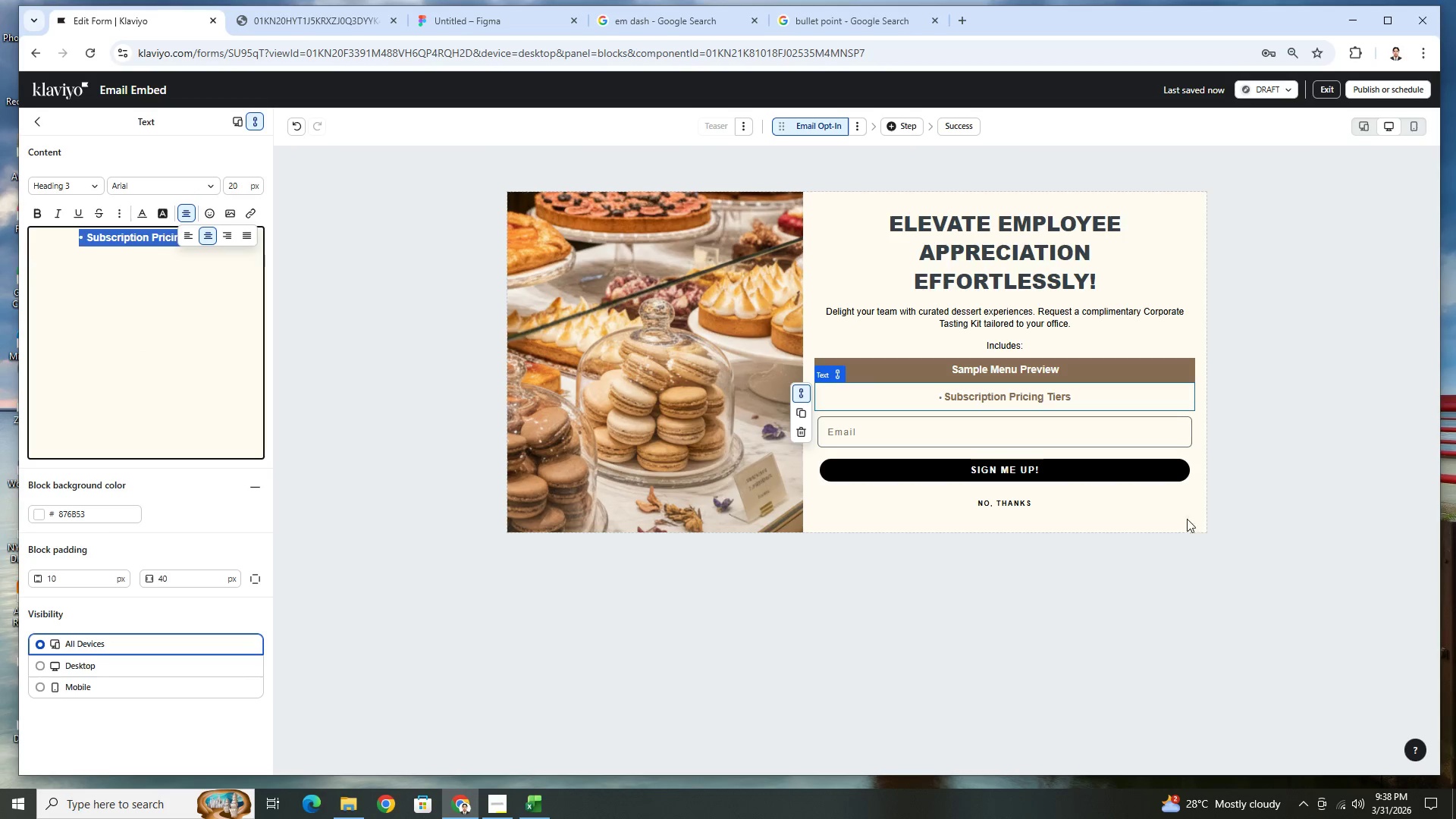 
wait(7.28)
 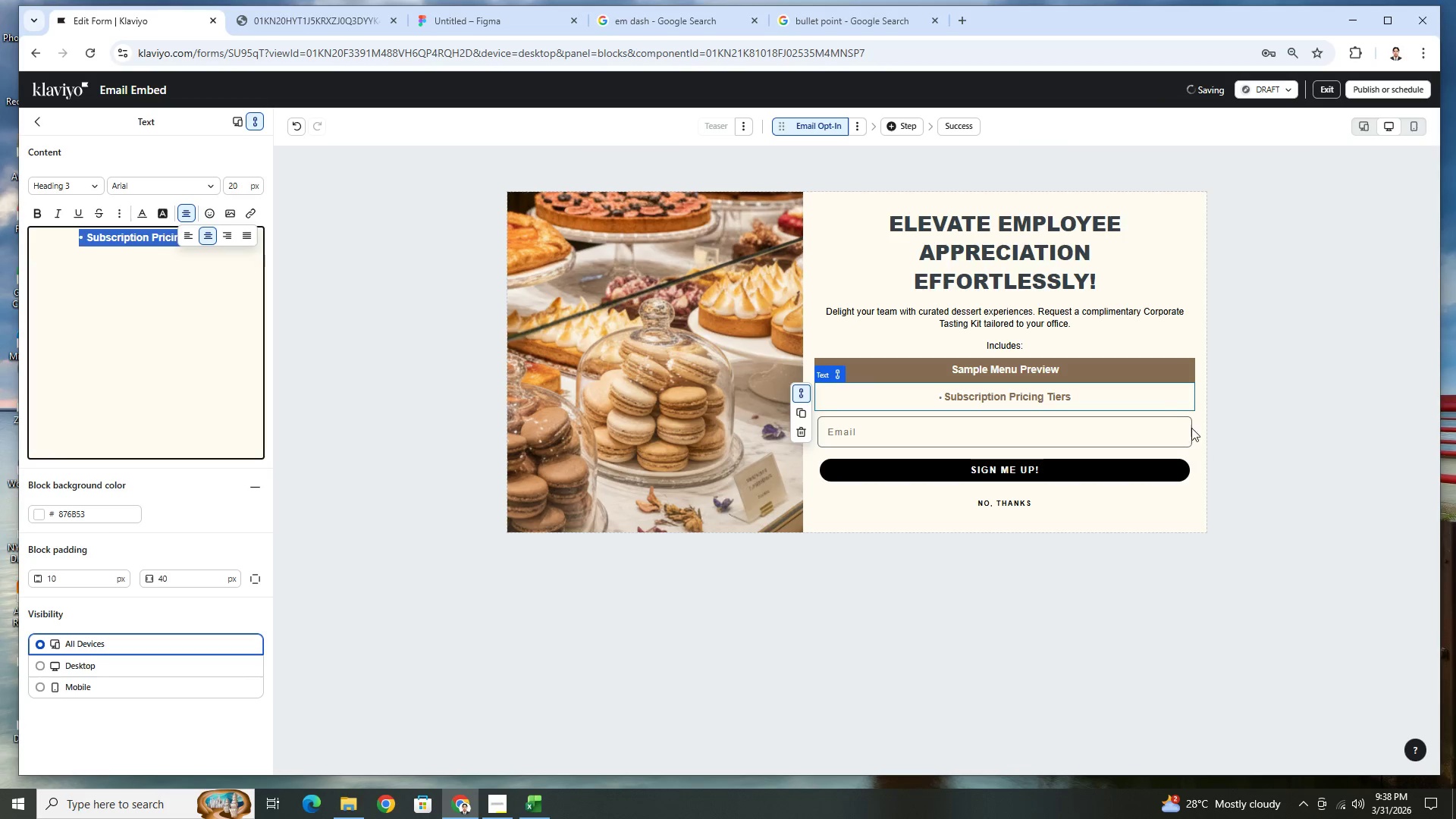 
left_click([41, 125])
 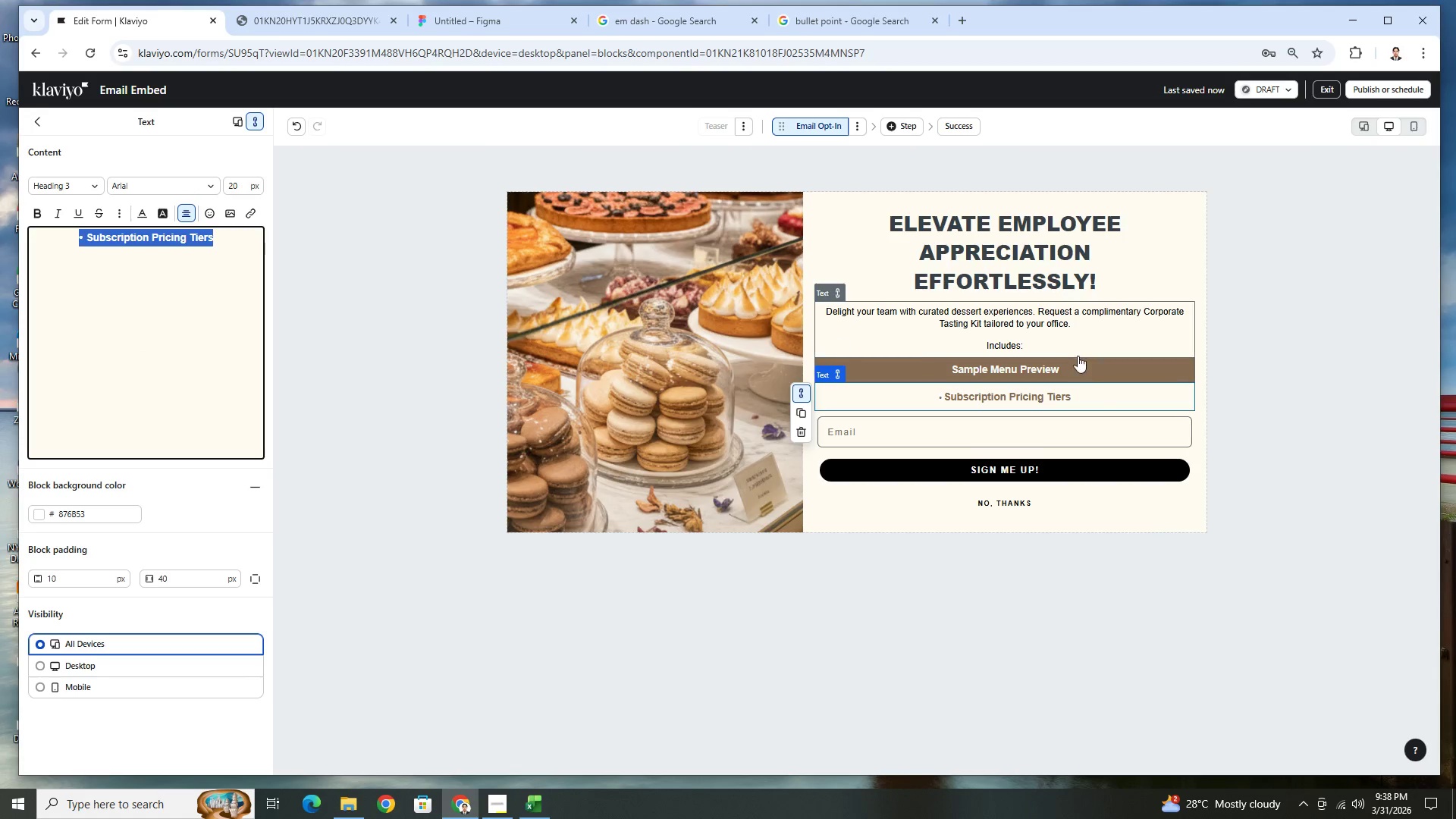 
left_click([1098, 373])
 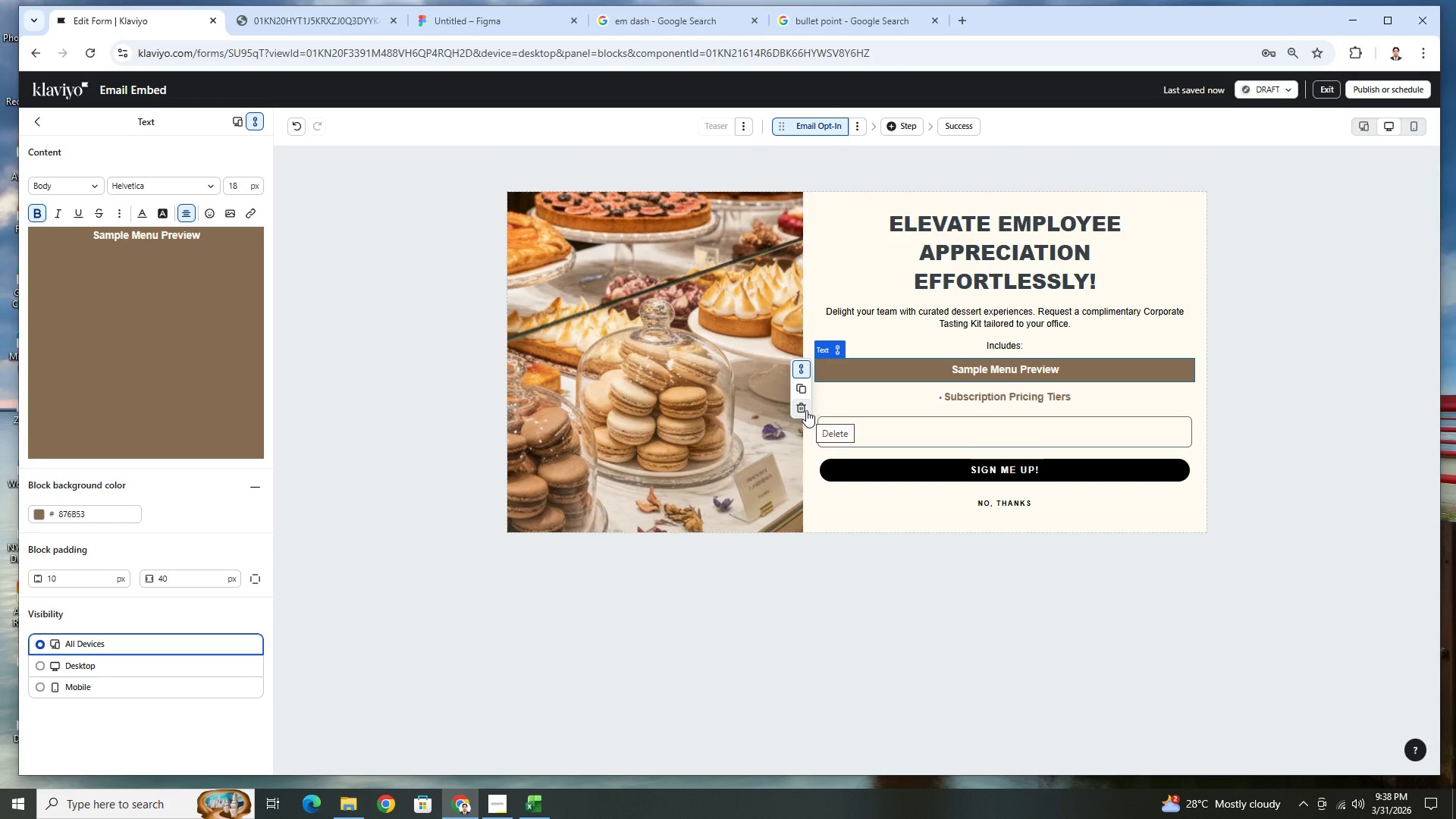 
left_click([802, 408])
 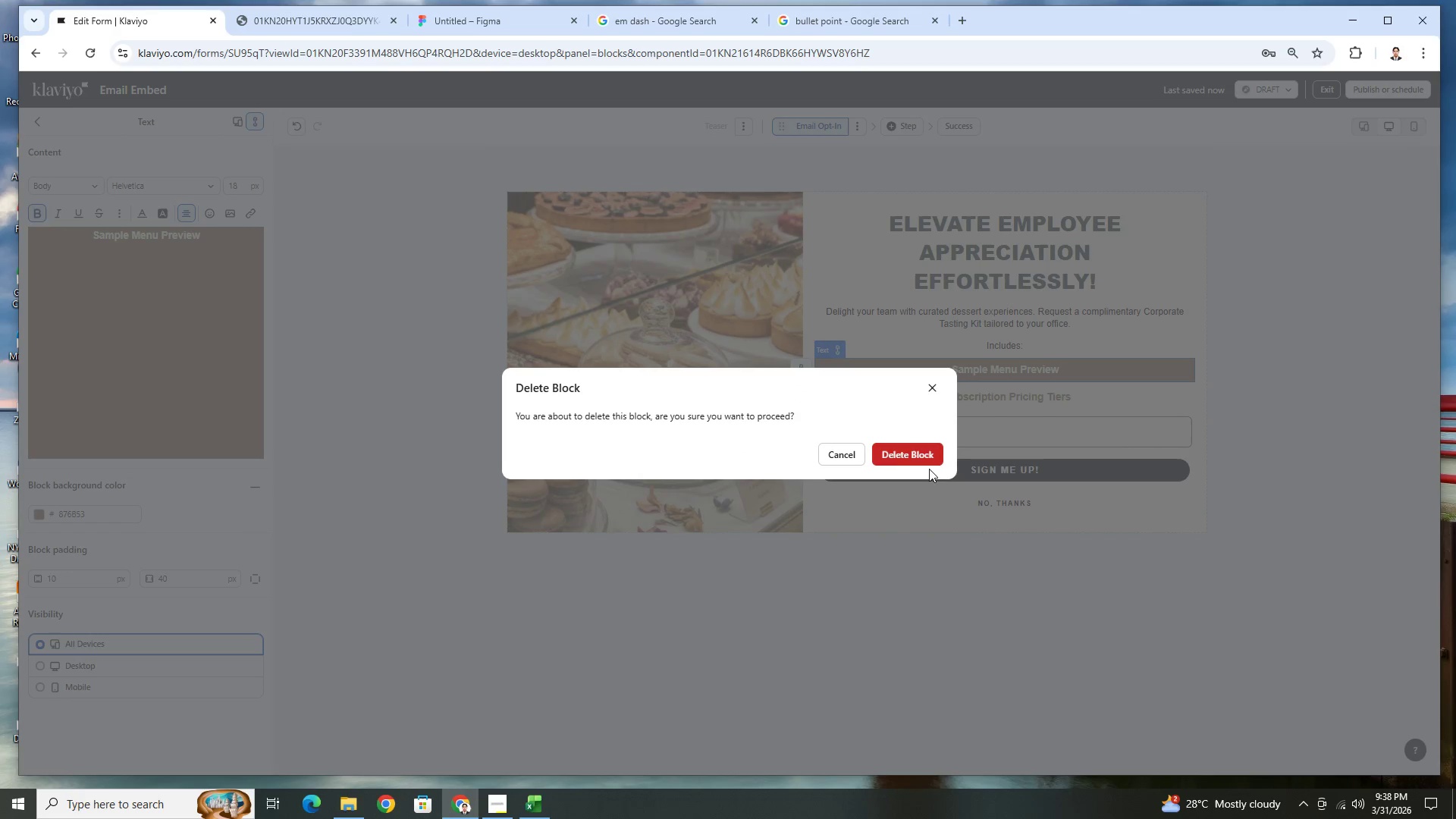 
left_click([916, 460])
 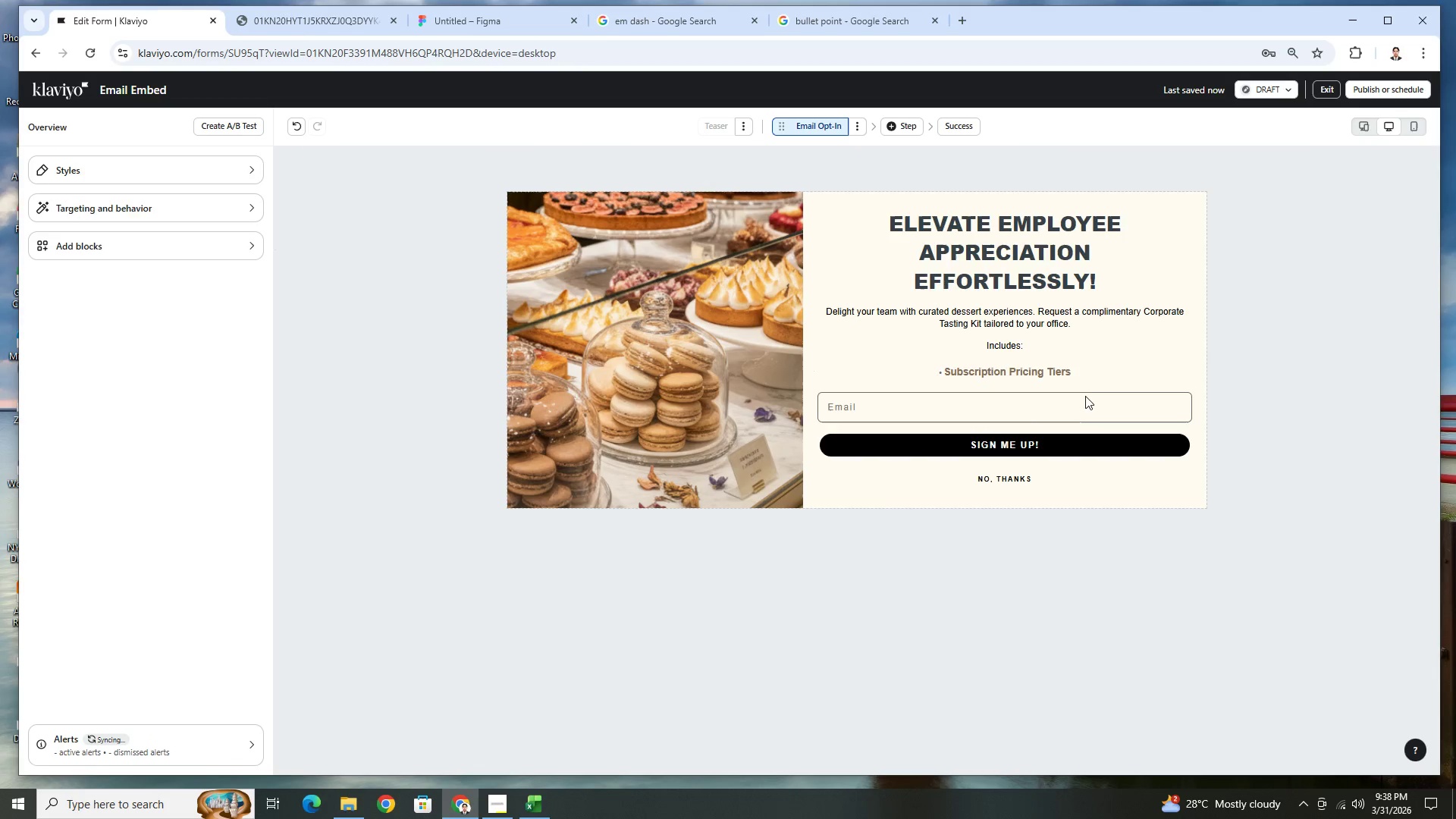 
left_click([1080, 374])
 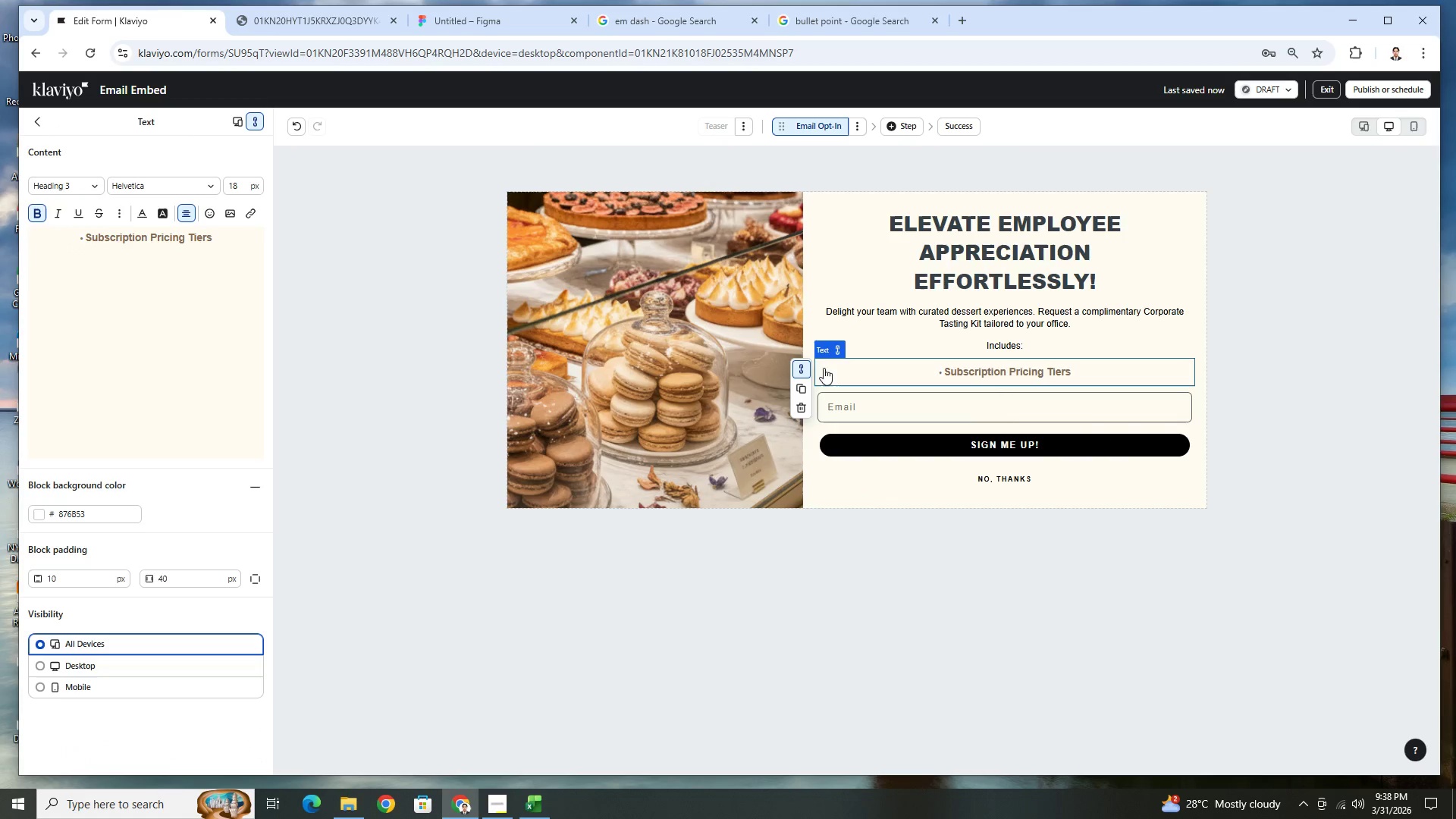 
left_click([805, 386])
 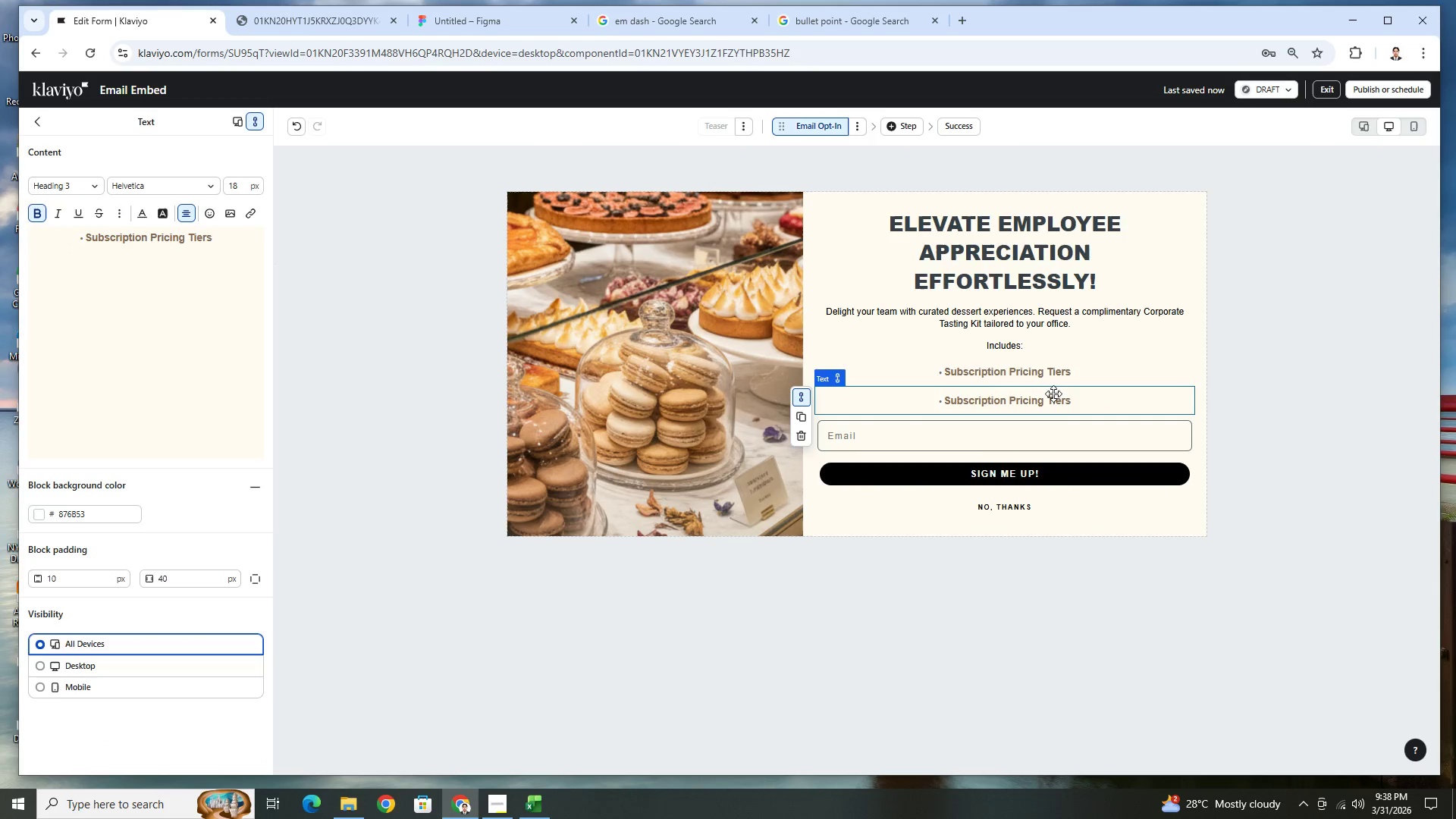 
left_click([1038, 373])
 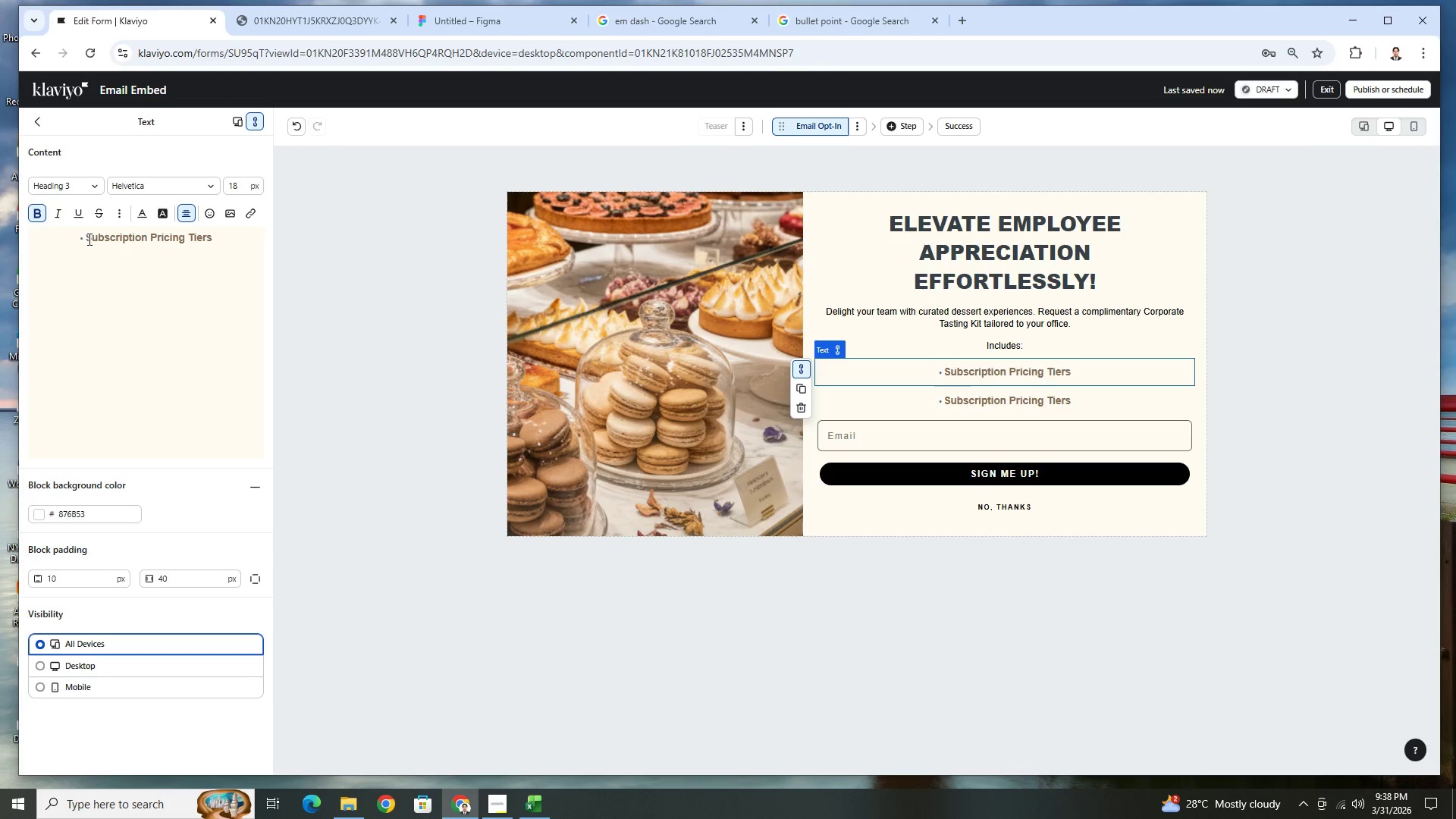 
left_click_drag(start_coordinate=[92, 237], to_coordinate=[224, 244])
 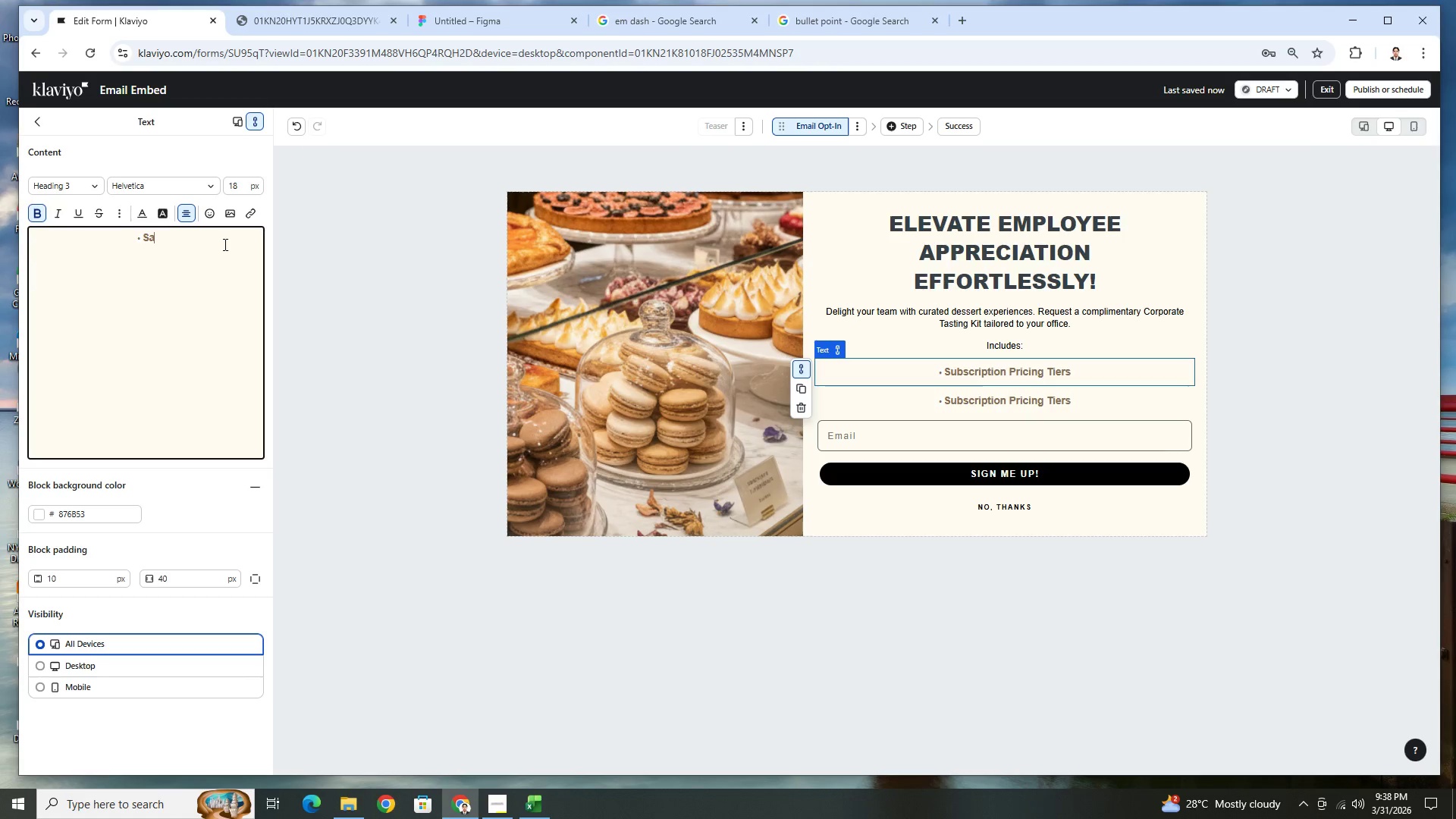 
type(ample Menu Previews)
 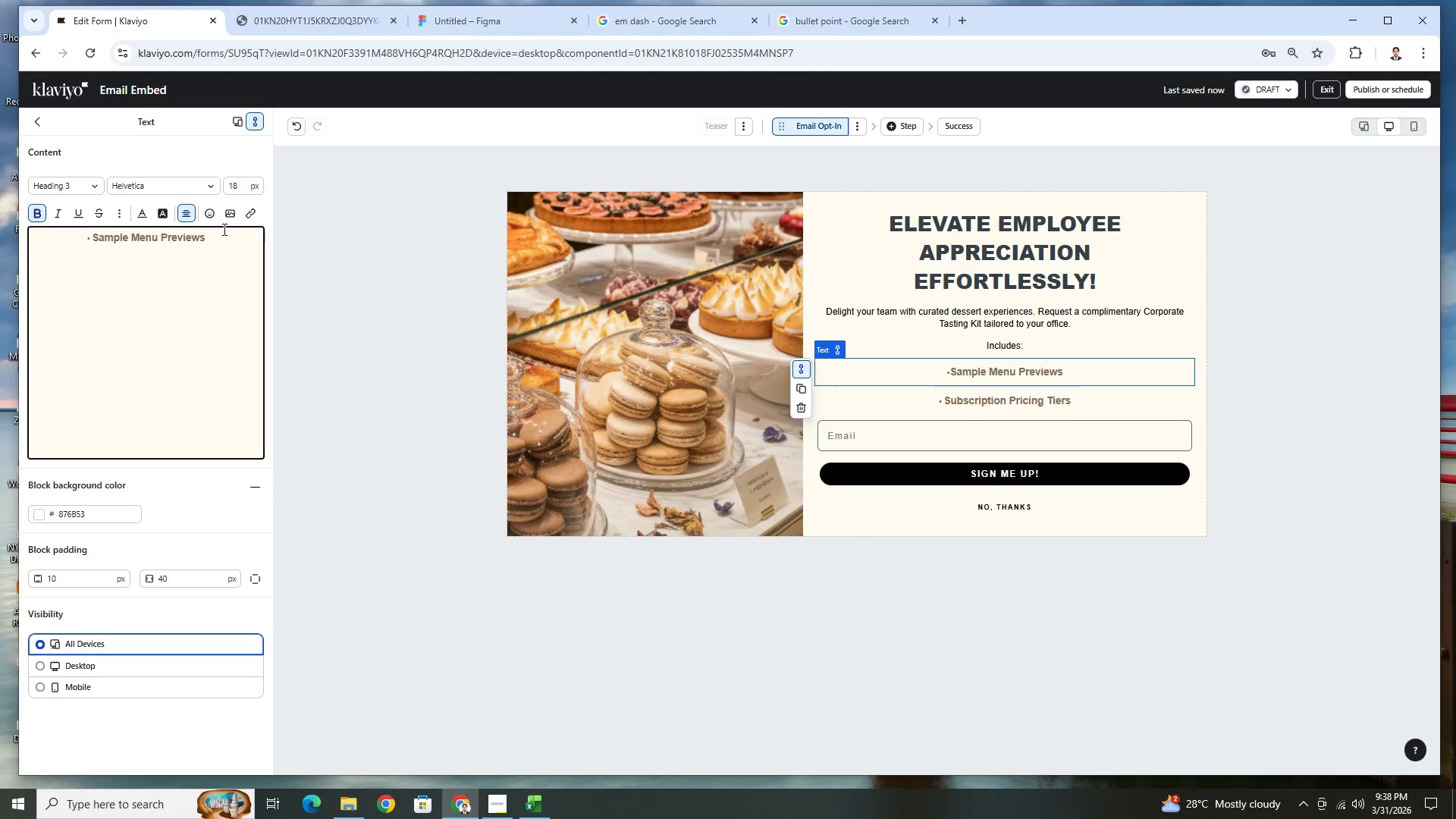 
key(Backspace)
 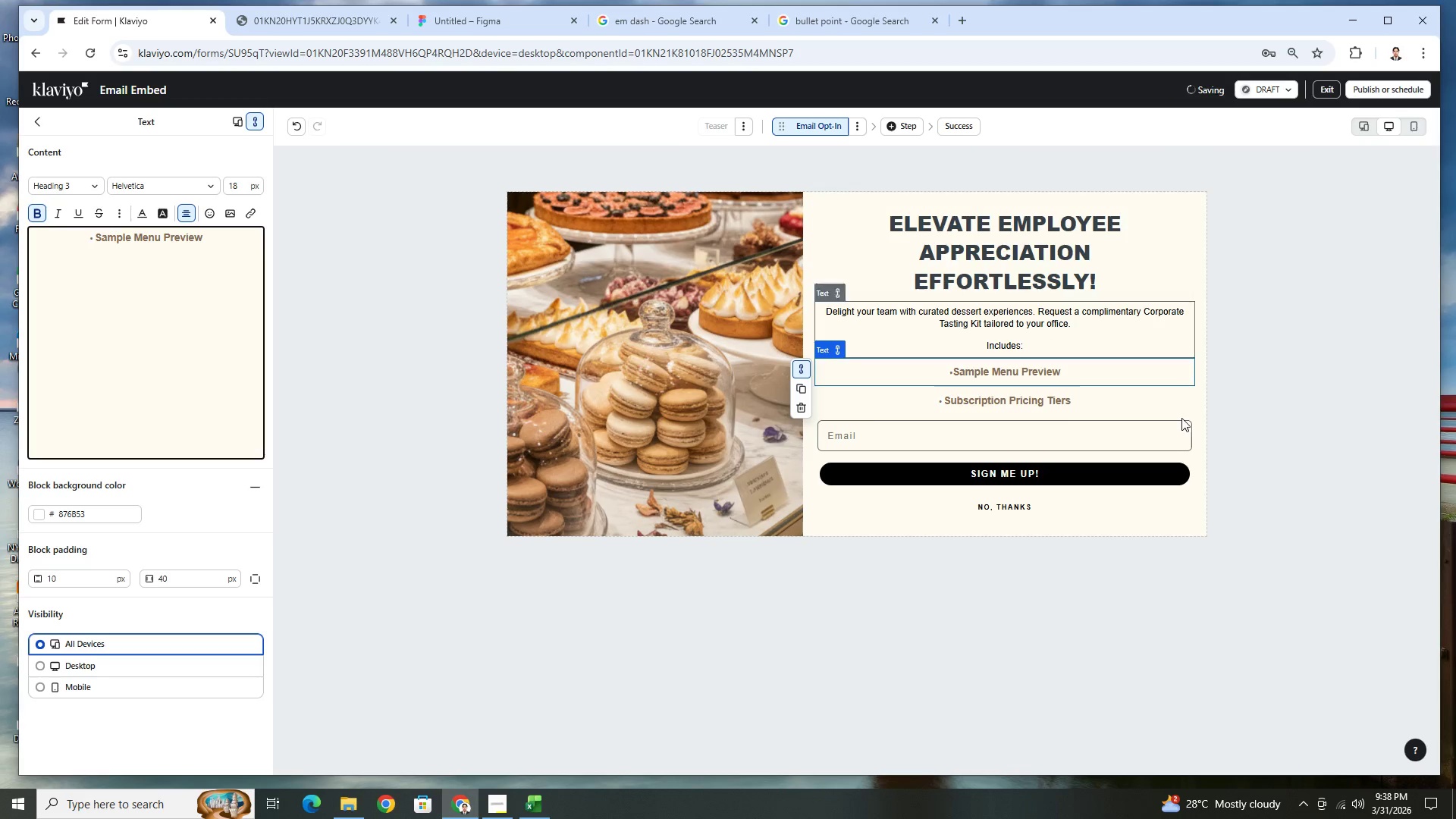 
left_click([1238, 389])
 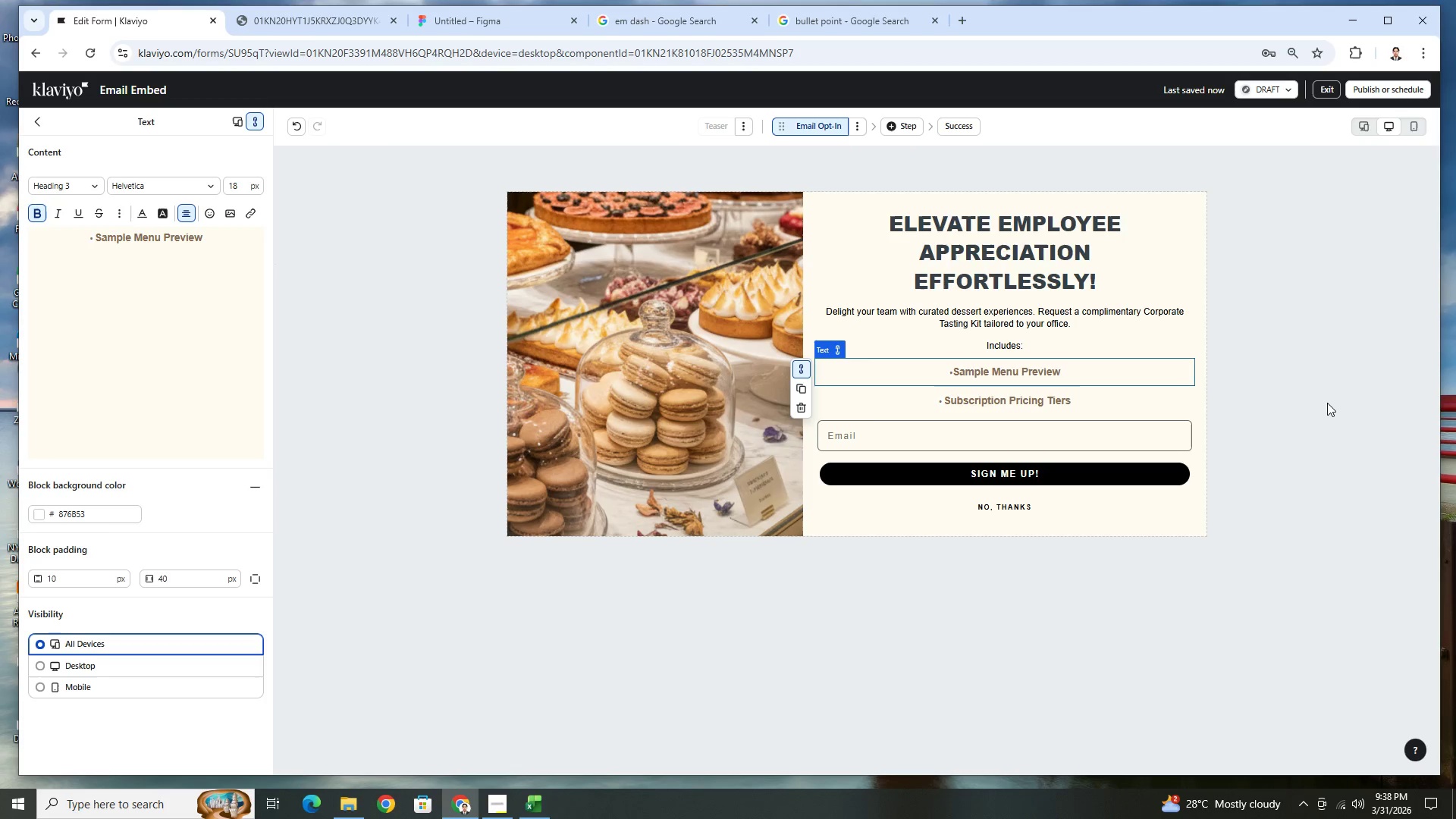 
left_click([1327, 403])
 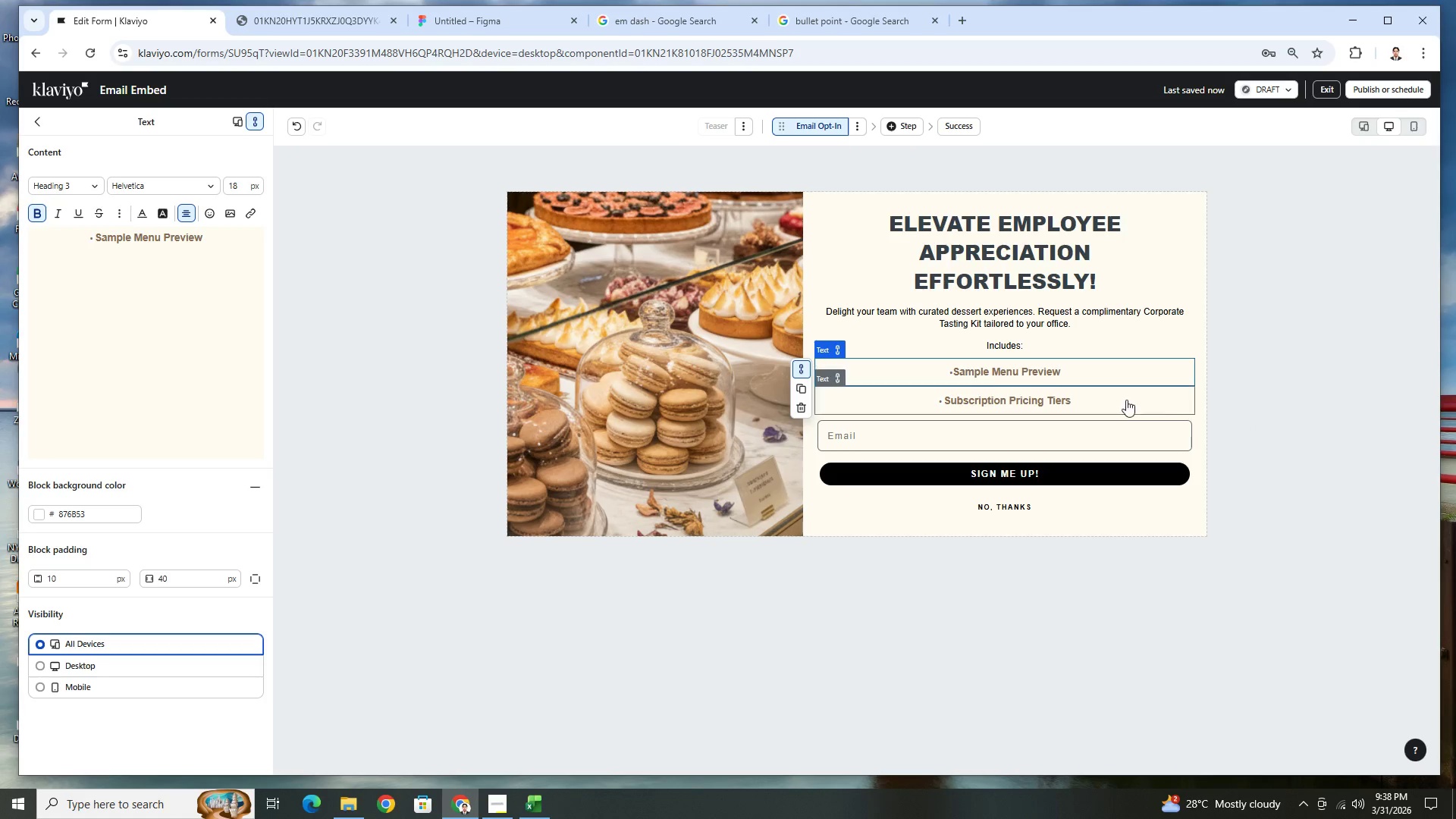 
left_click([1037, 361])
 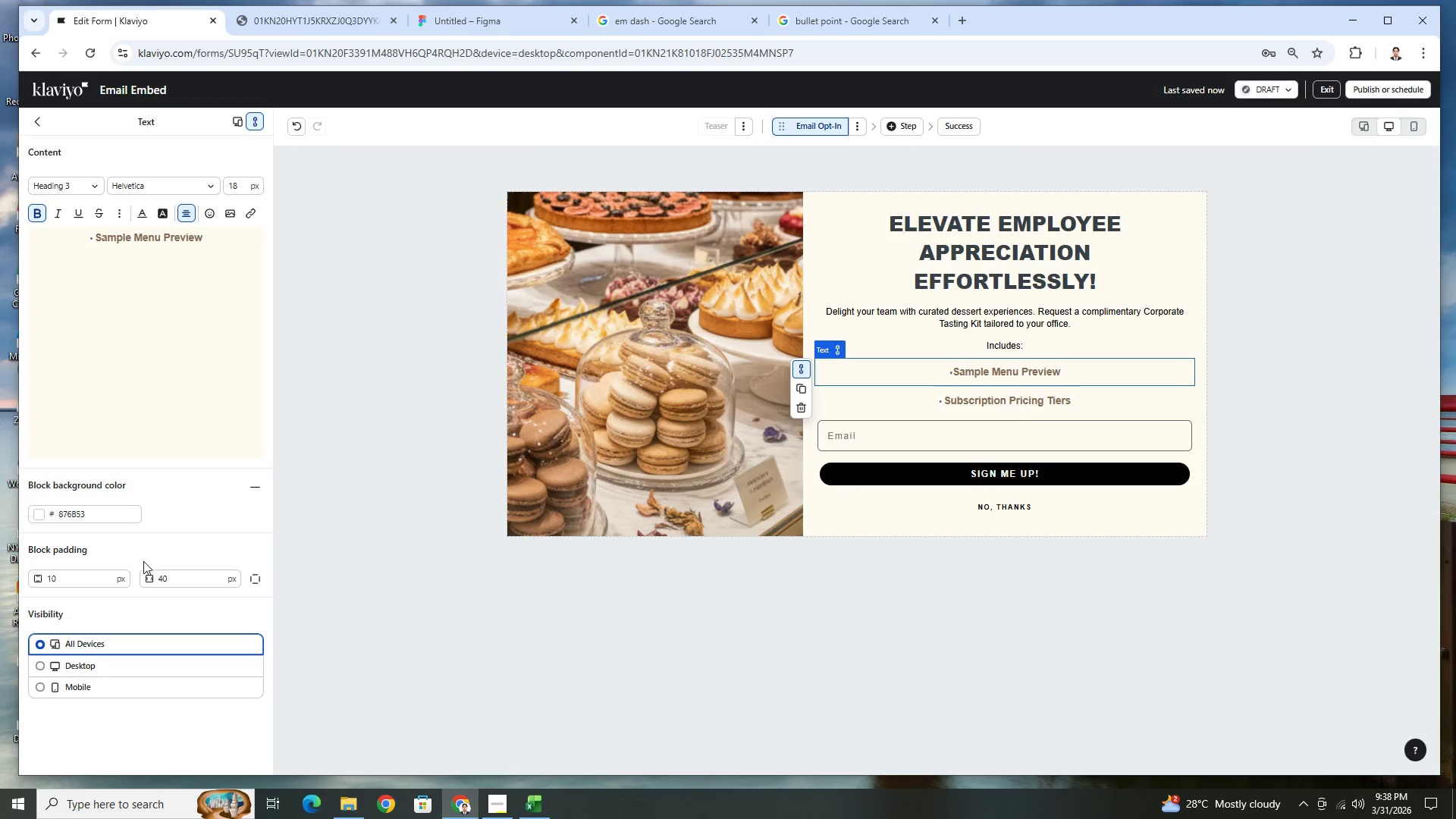 
scroll: coordinate [165, 587], scroll_direction: down, amount: 2.0
 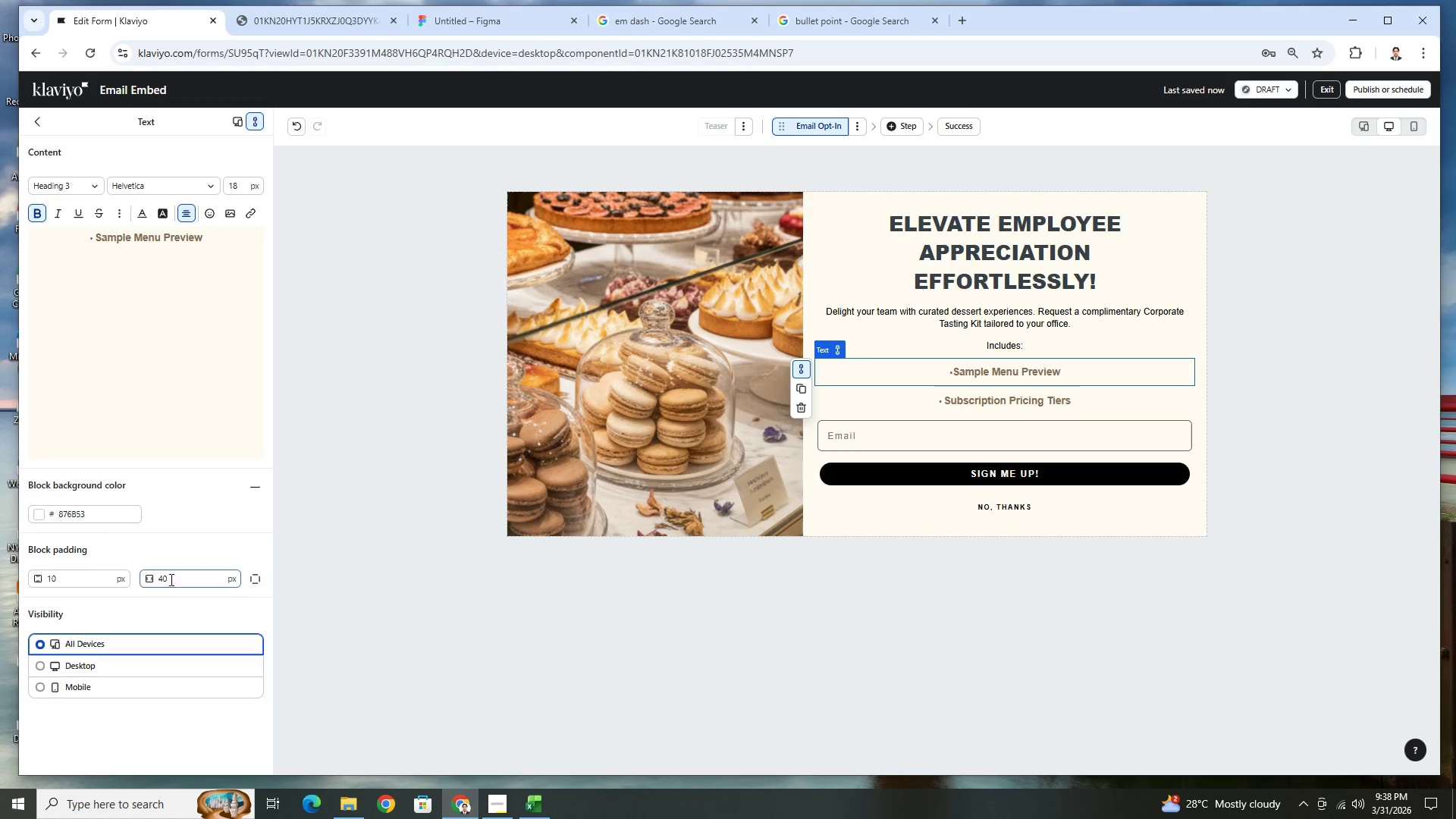 
double_click([170, 579])
 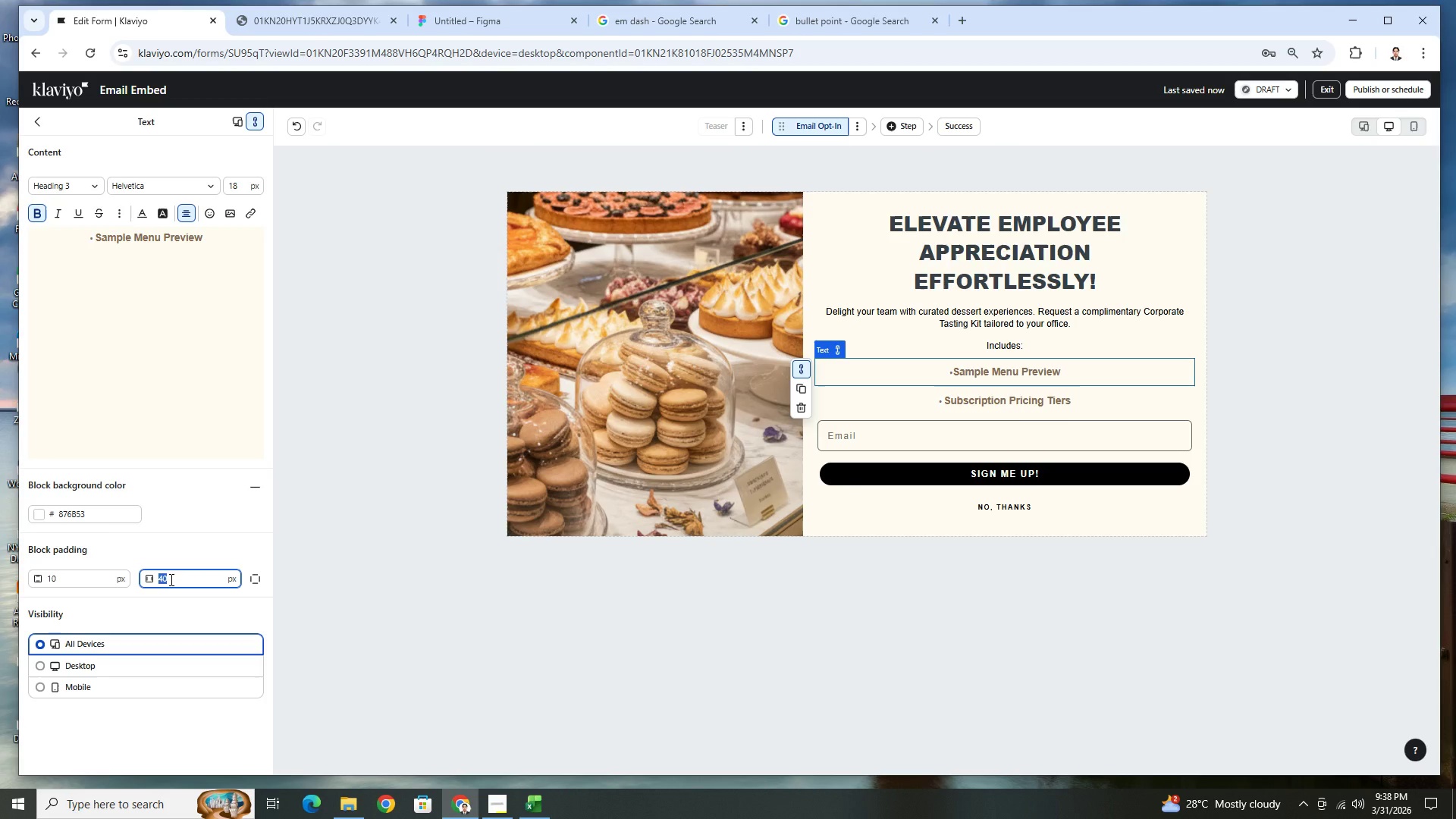 
key(Numpad1)
 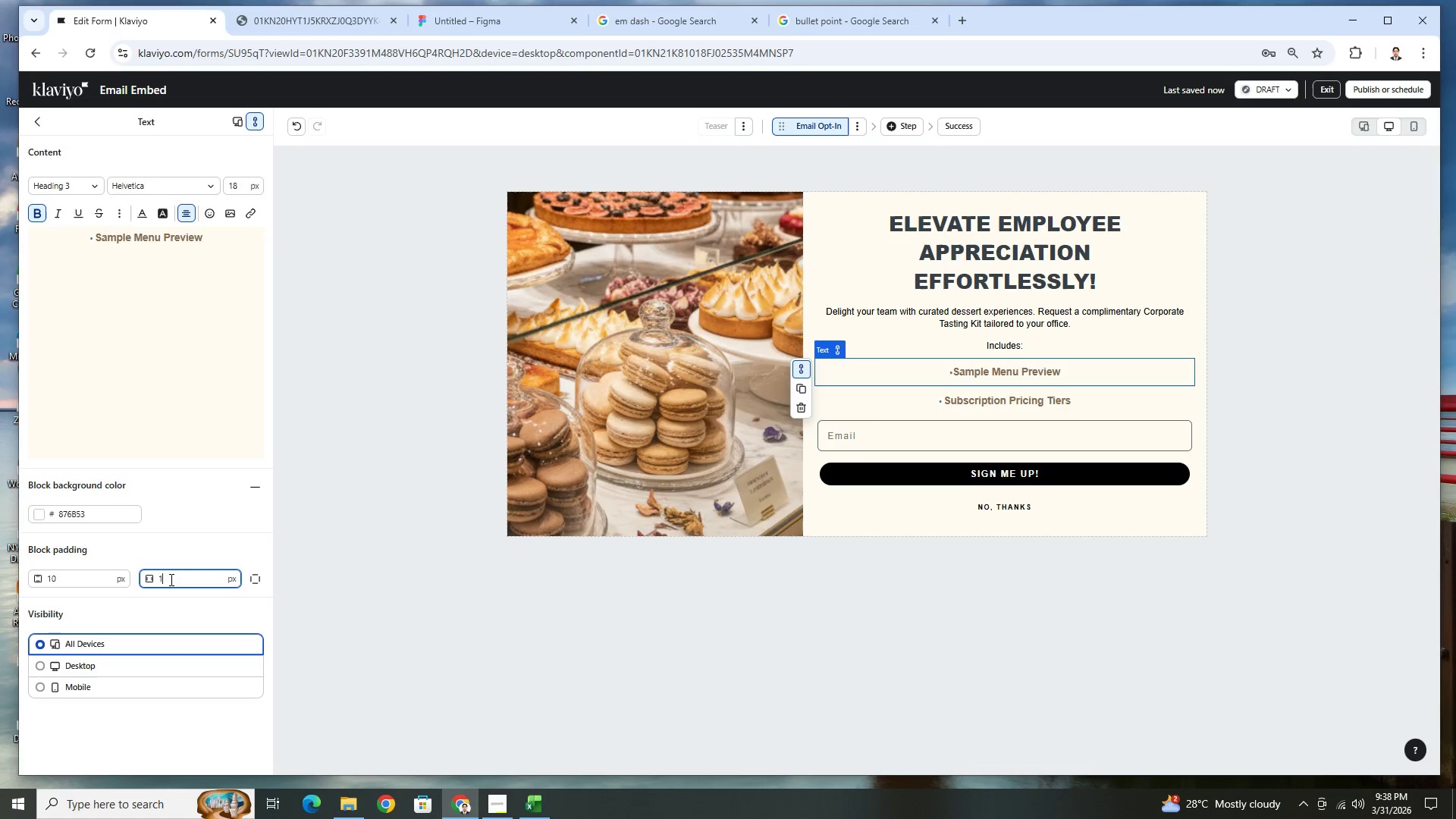 
key(Numpad0)
 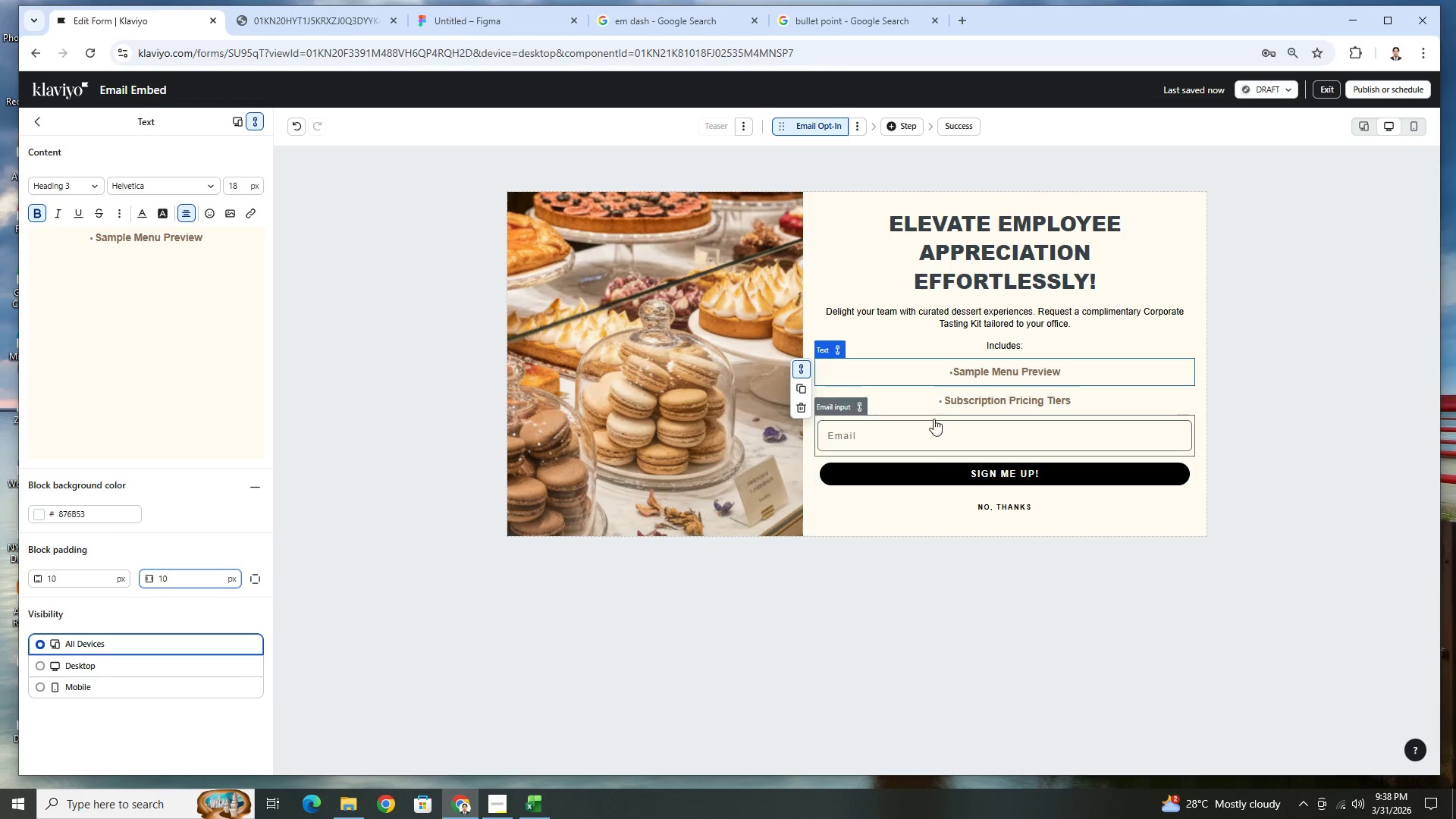 
left_click([943, 409])
 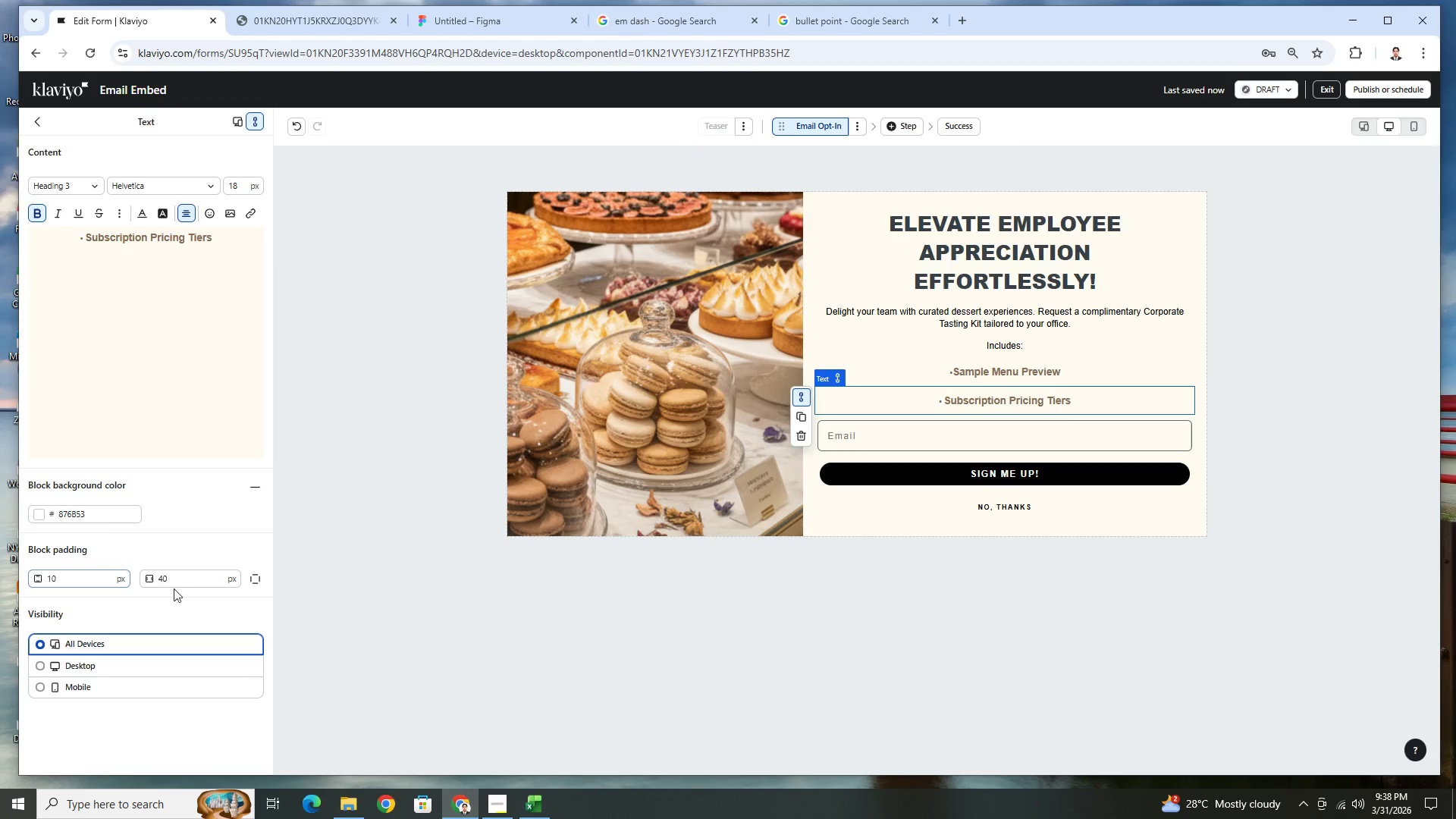 
double_click([180, 581])
 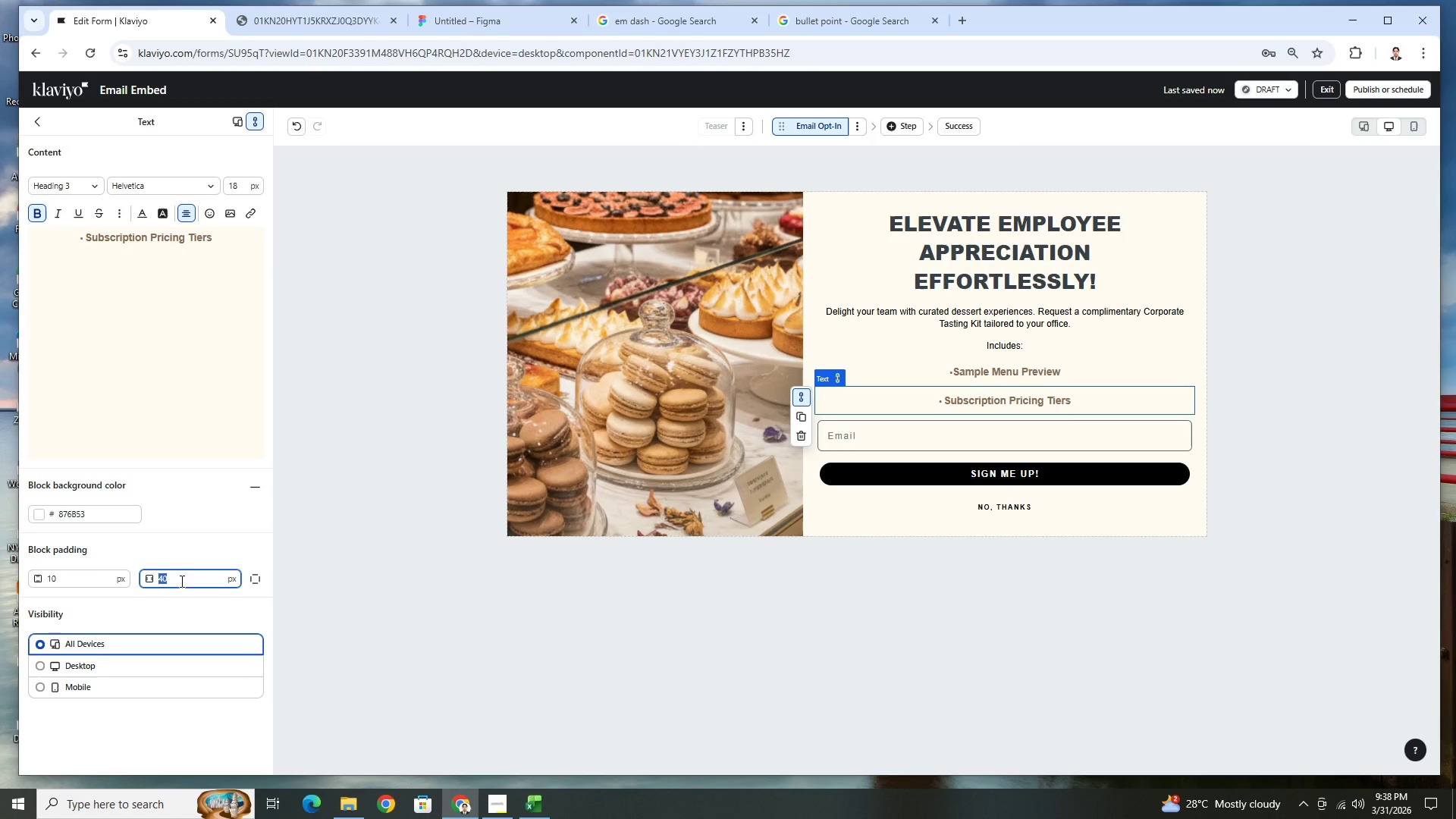 
key(Numpad1)
 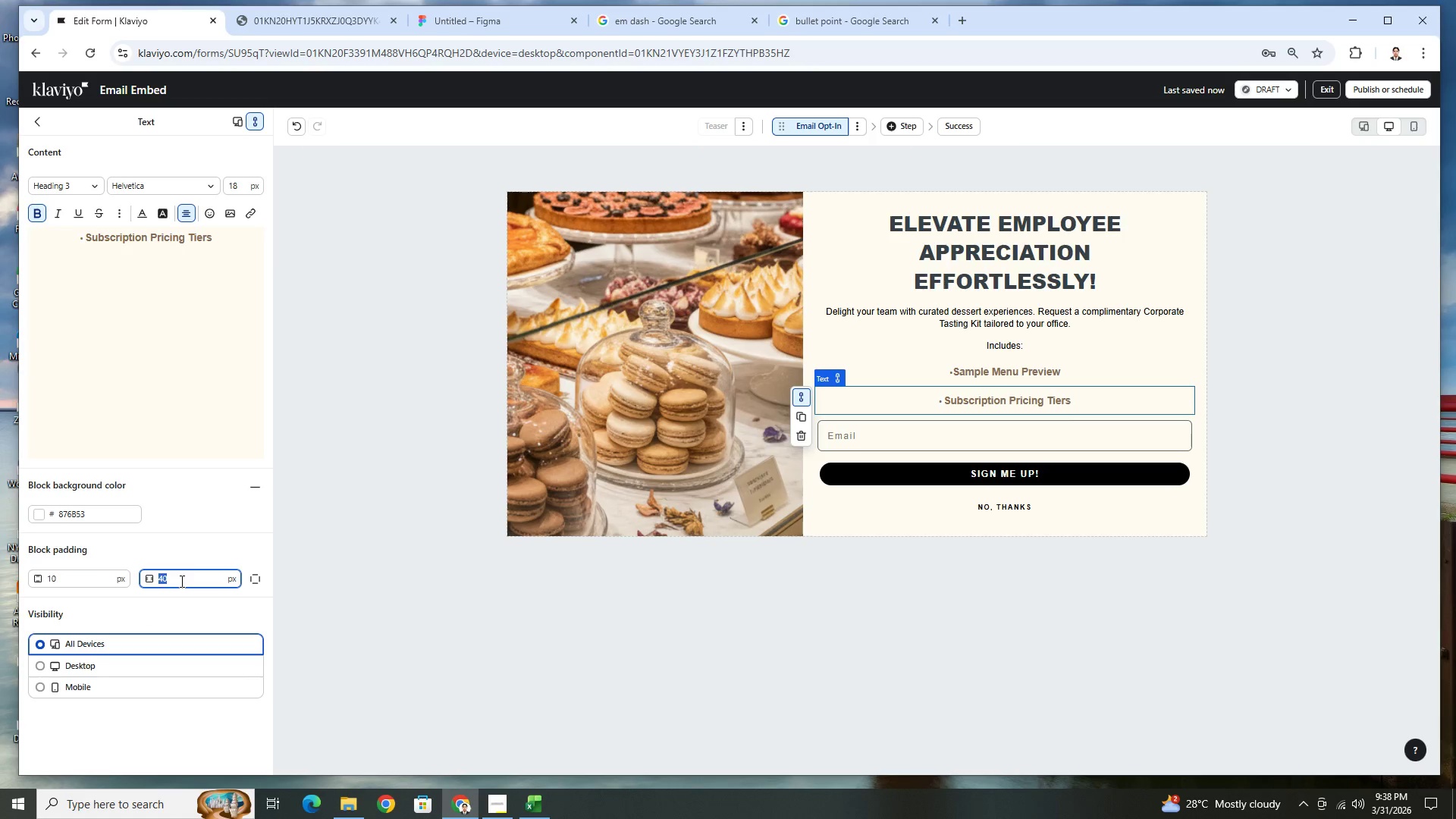 
key(Numpad0)
 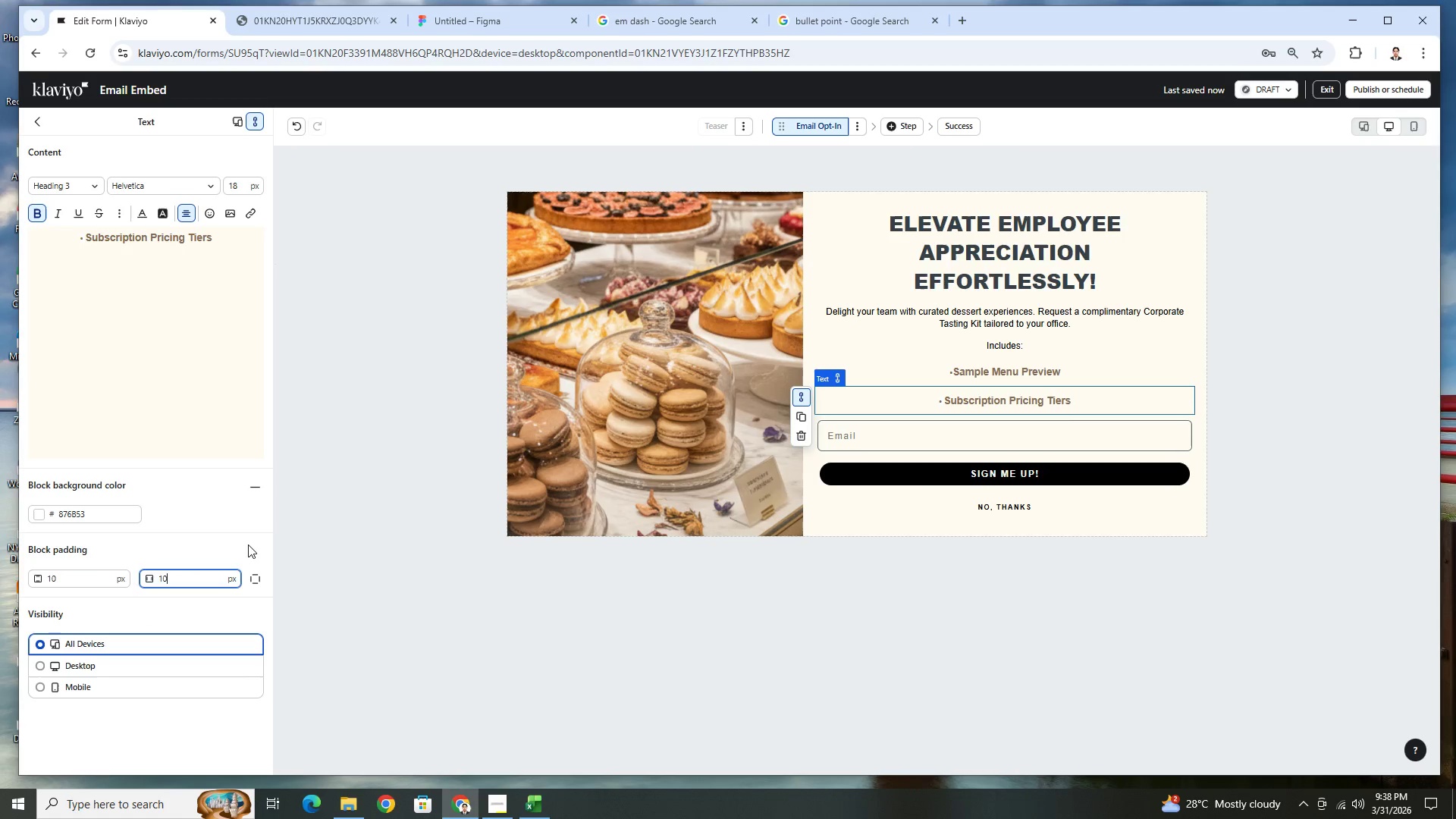 
left_click([248, 544])
 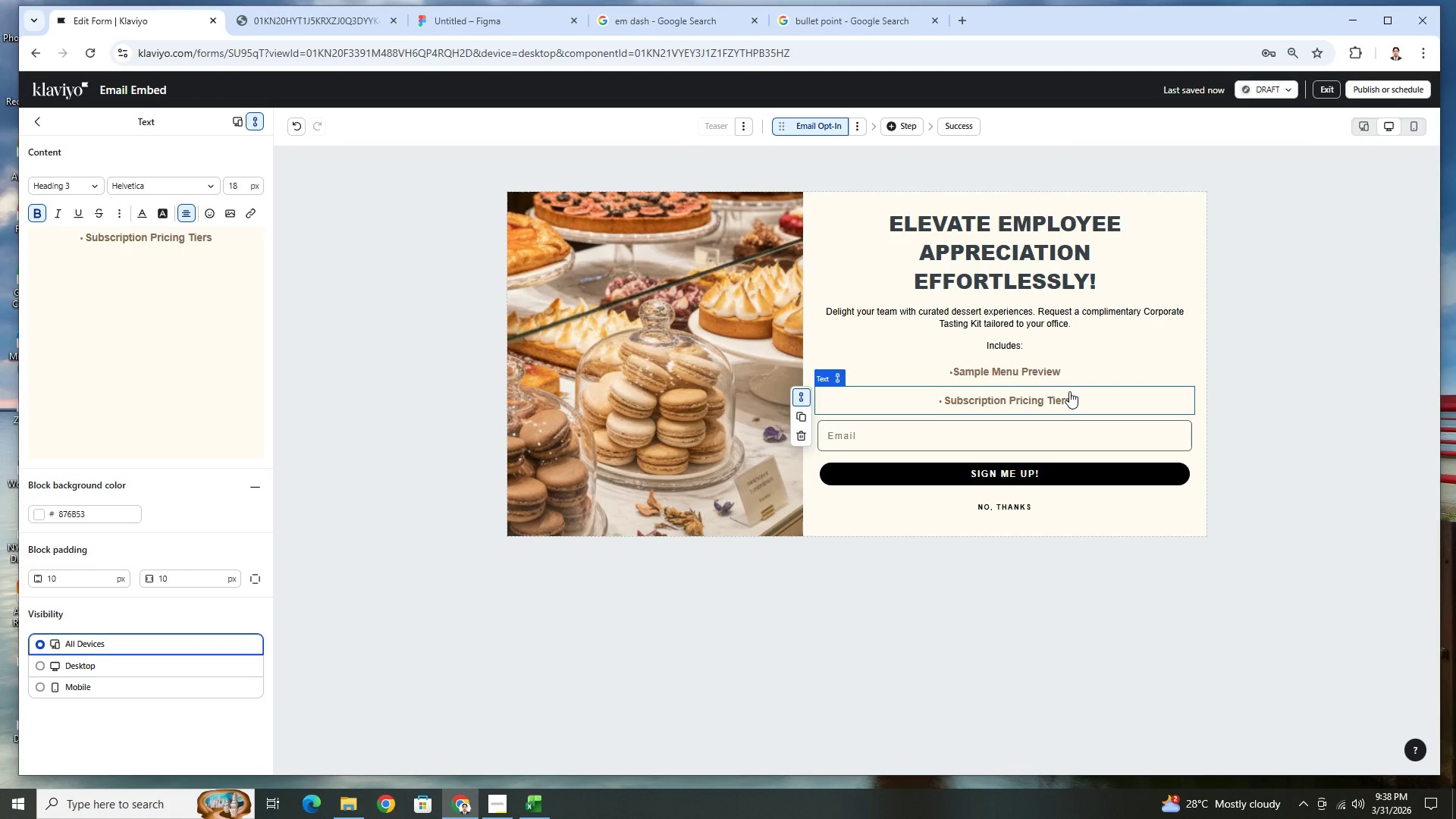 
left_click([1412, 122])
 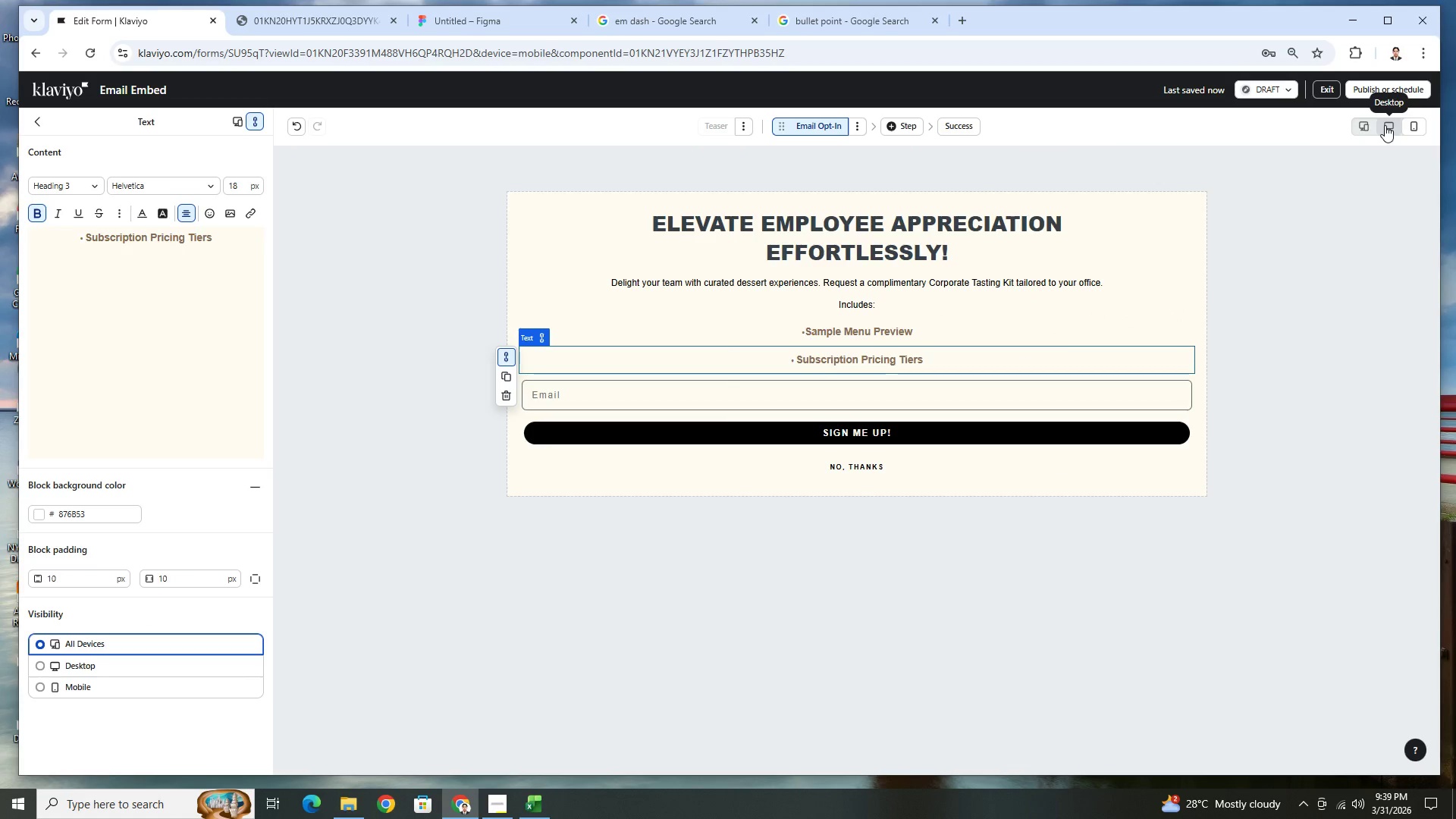 
left_click([1385, 125])
 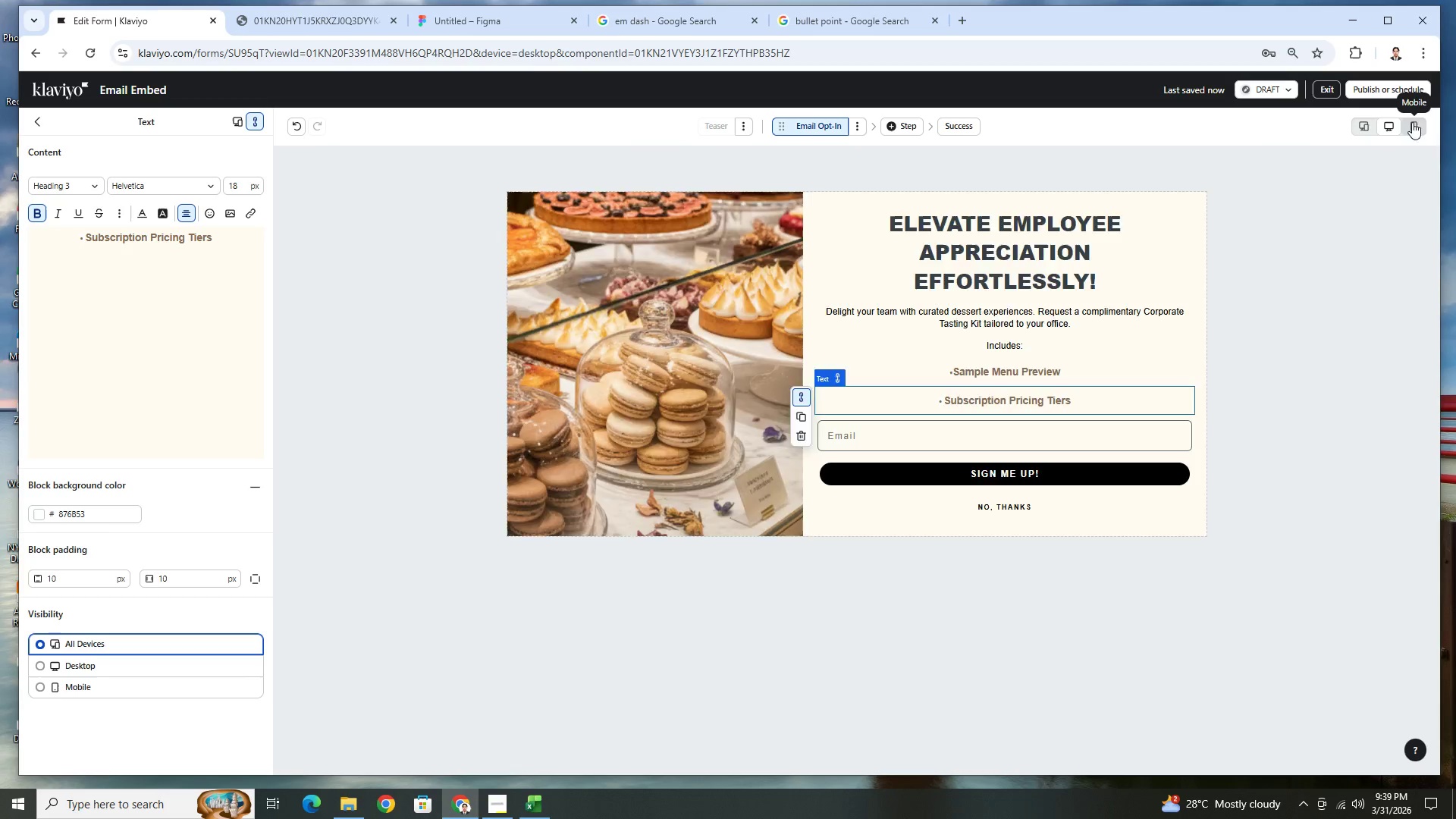 
left_click([1392, 124])
 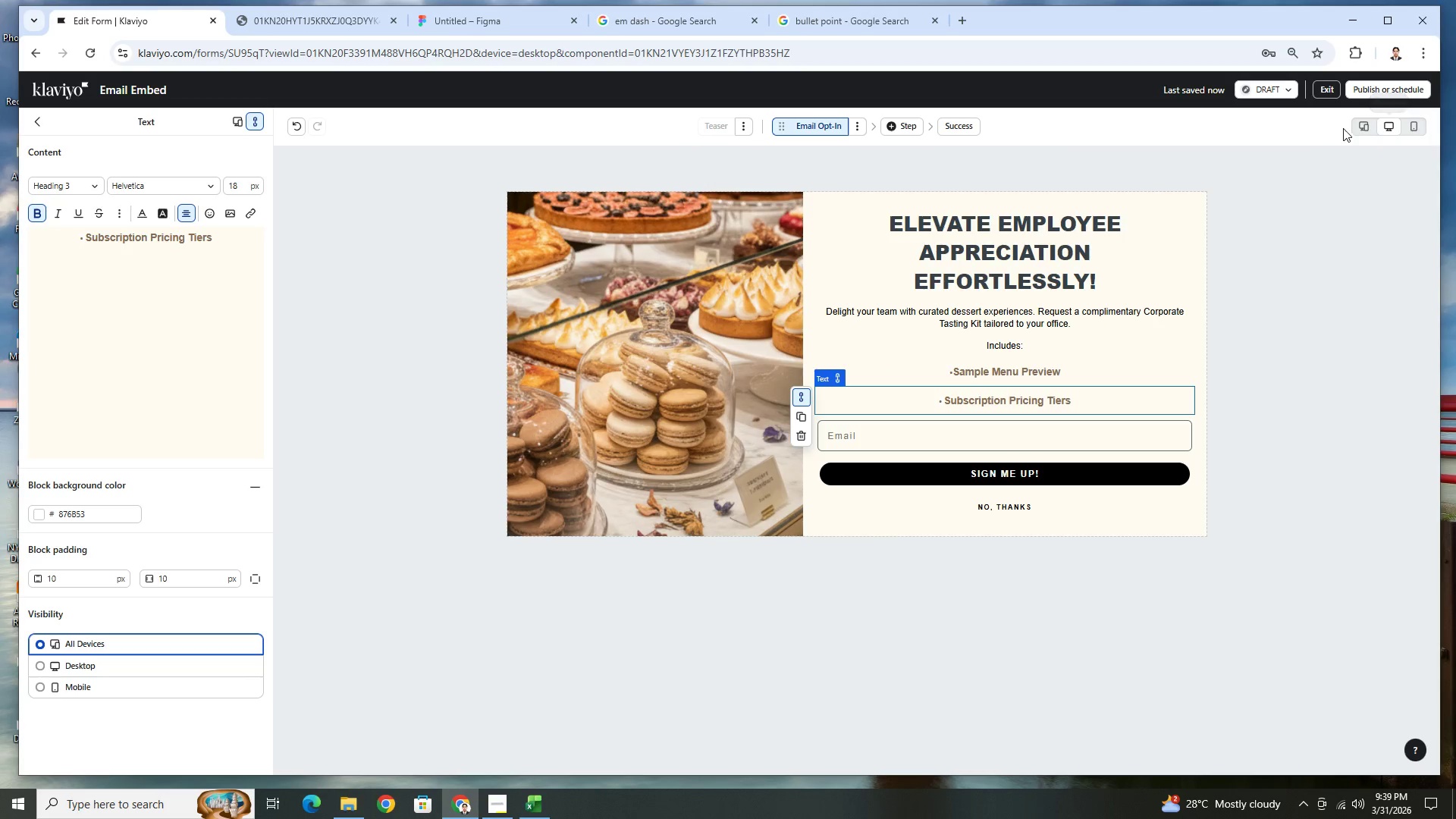 
left_click([1363, 127])
 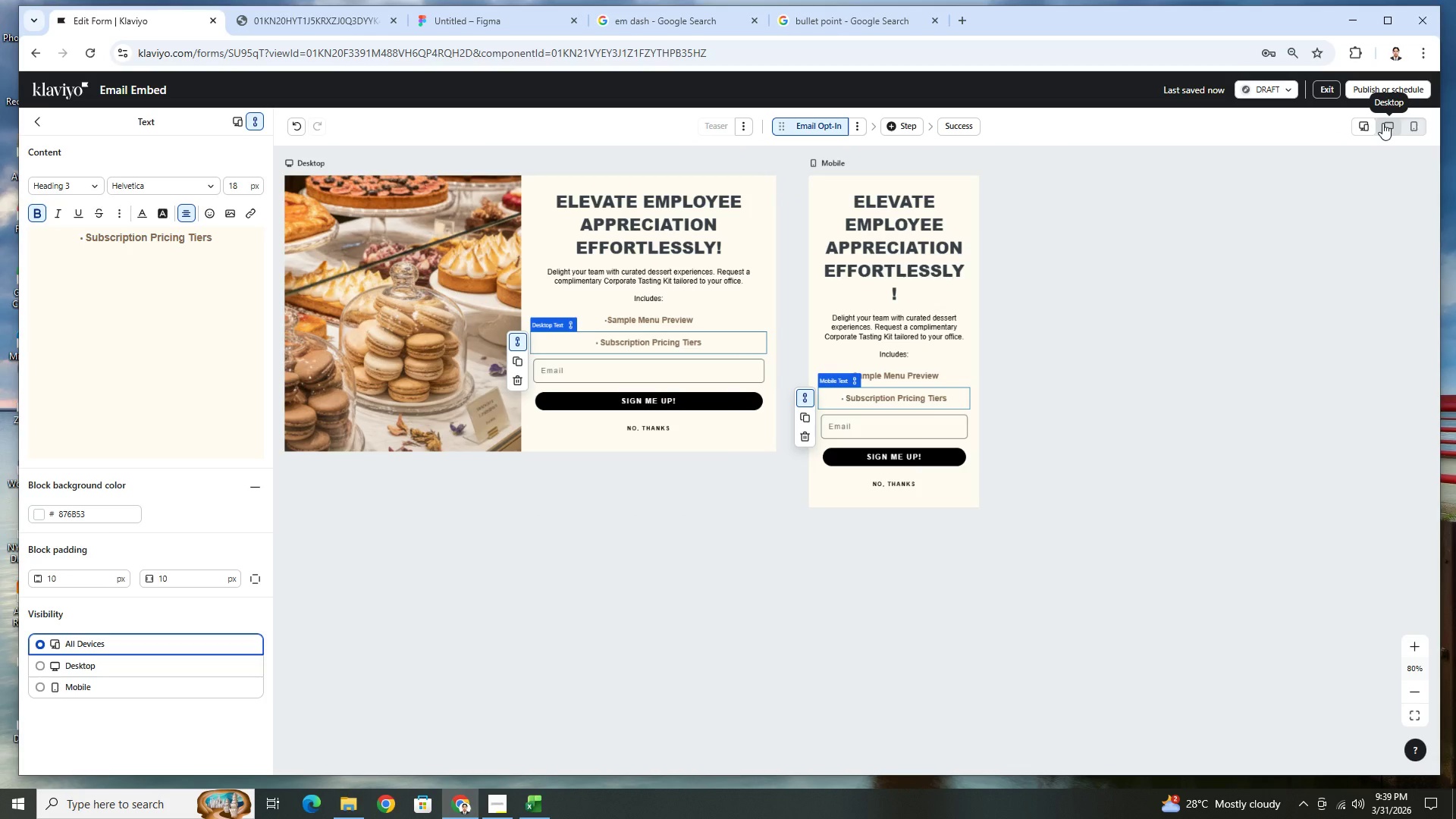 
wait(5.14)
 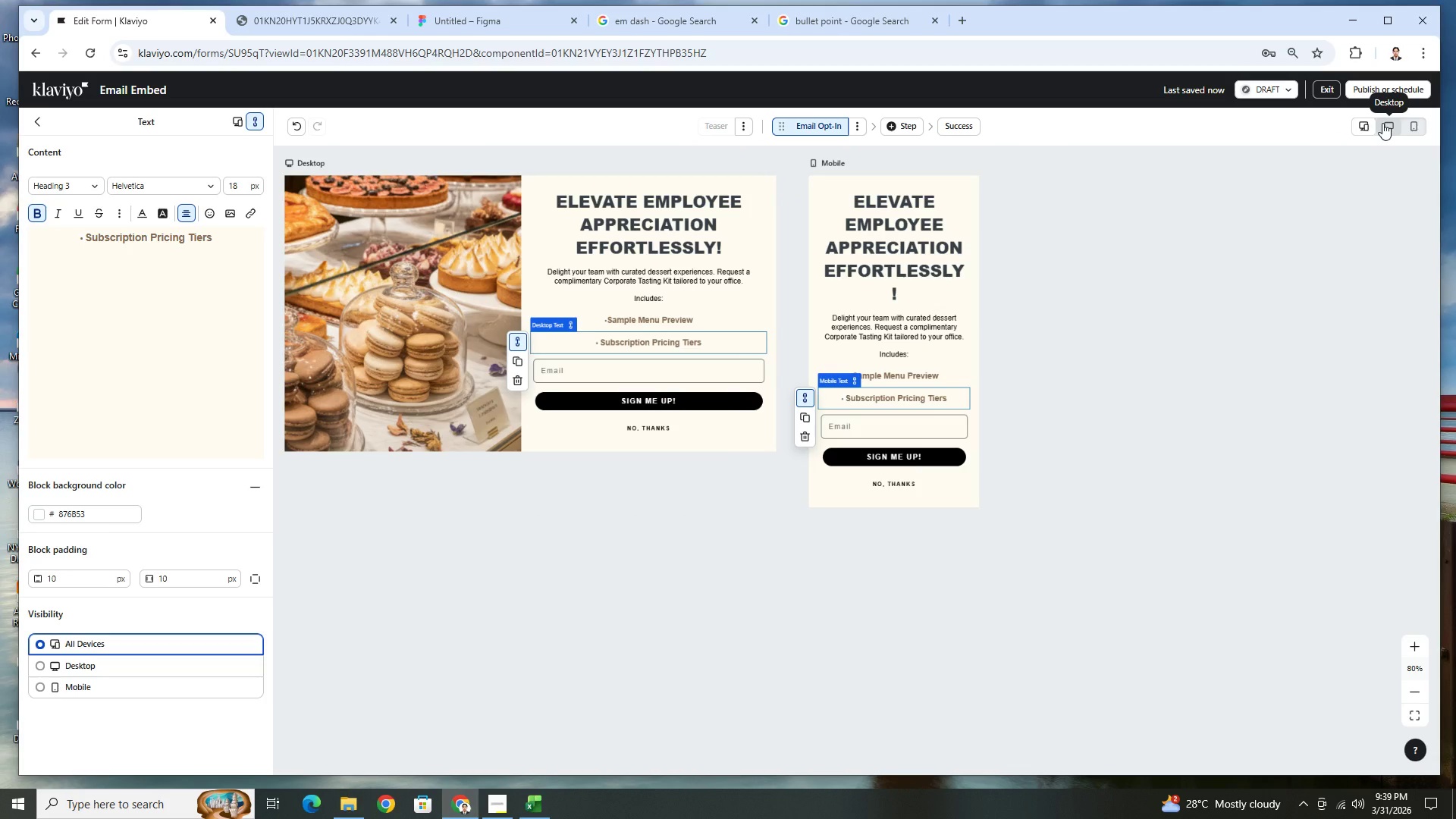 
left_click([1382, 123])
 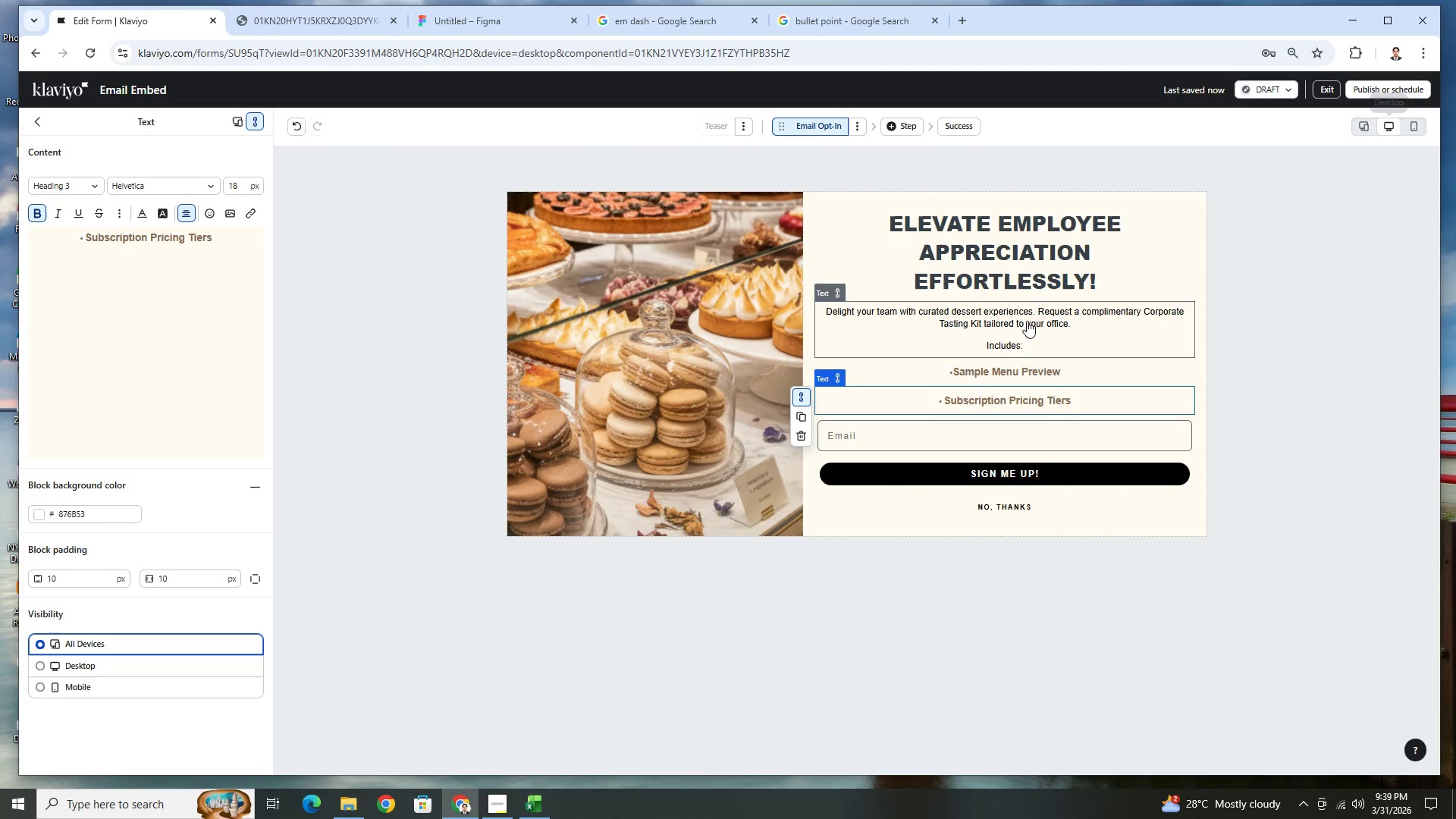 
left_click([1021, 275])
 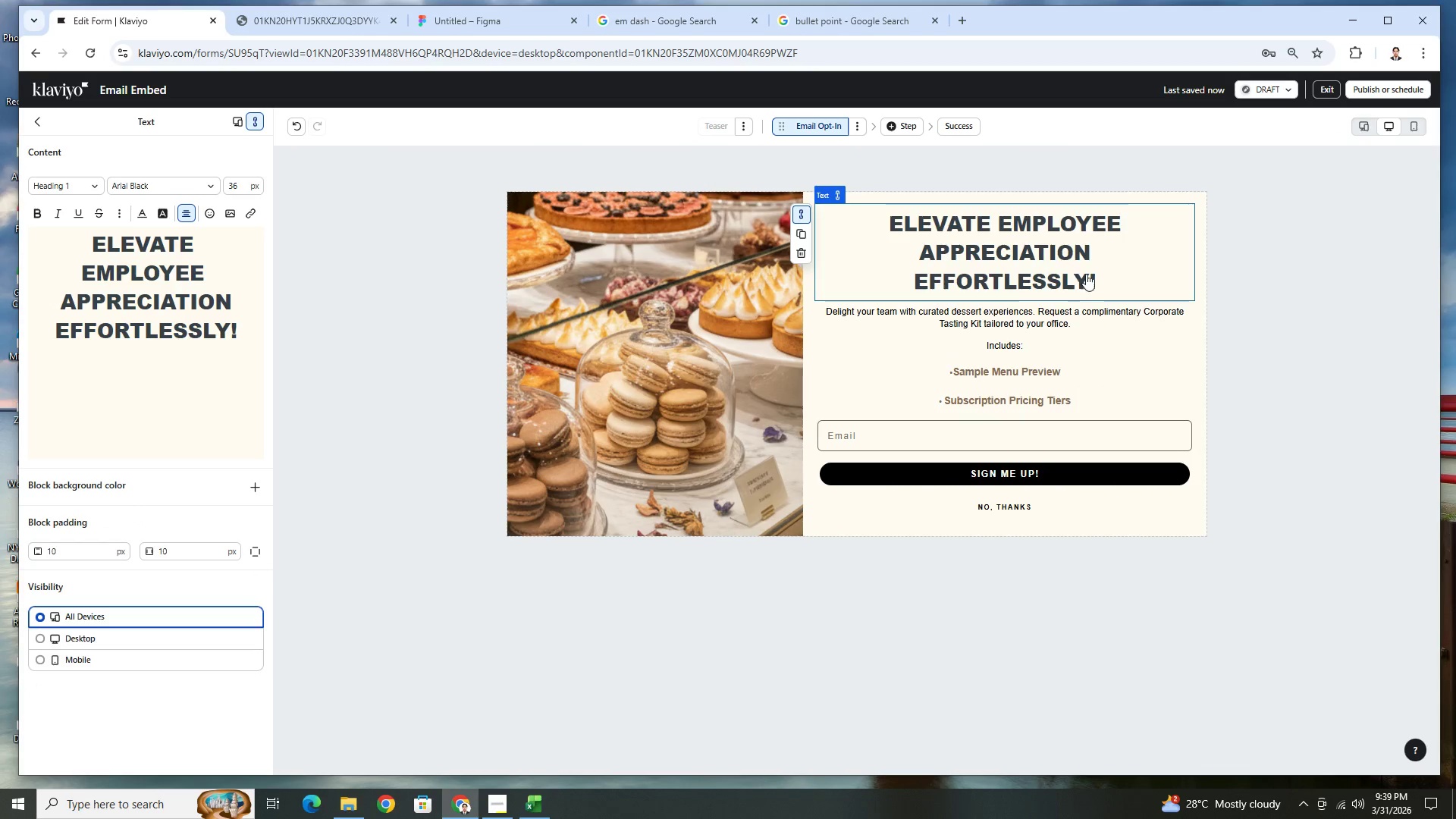 
left_click([1095, 273])
 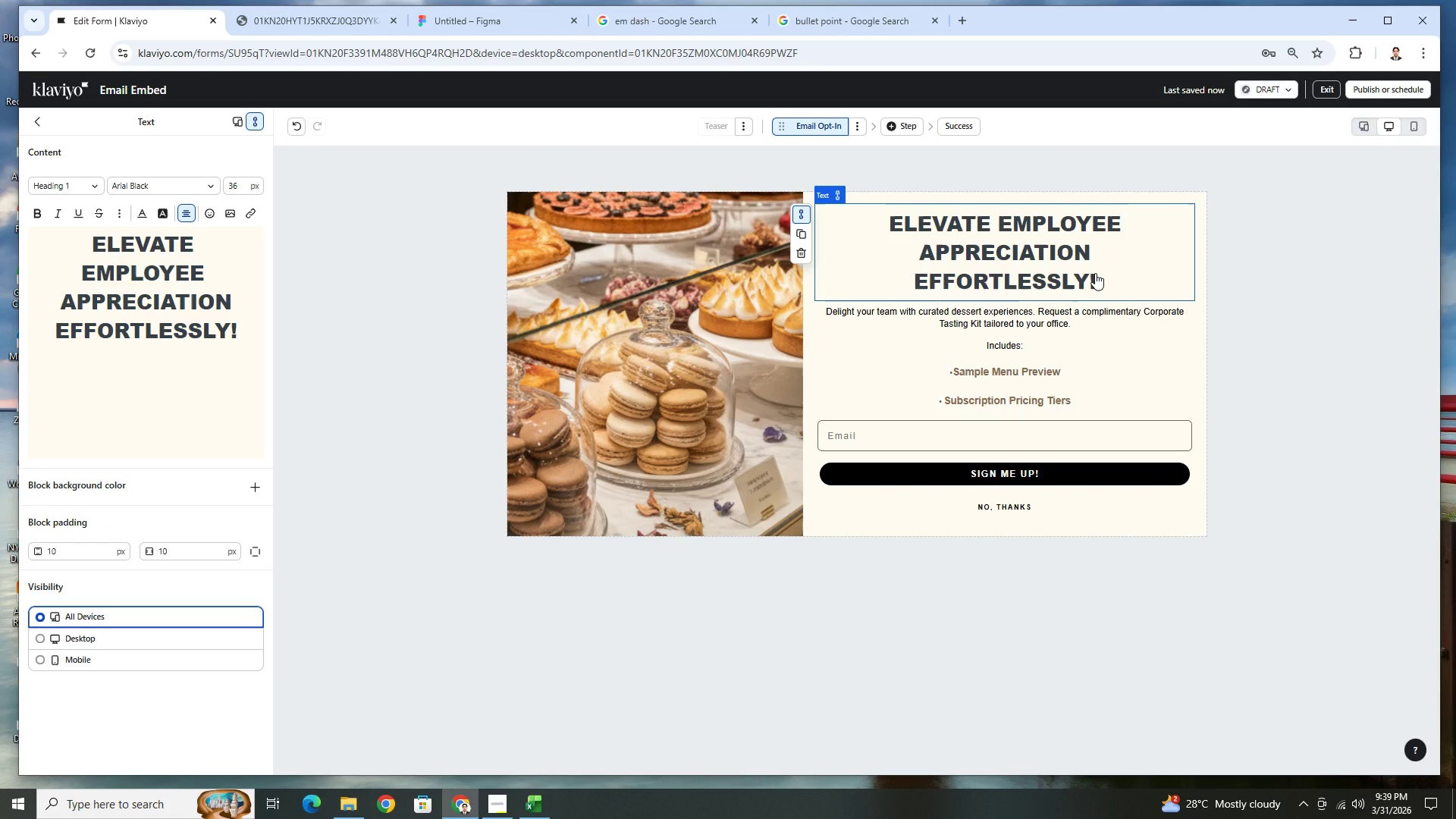 
left_click([1095, 273])
 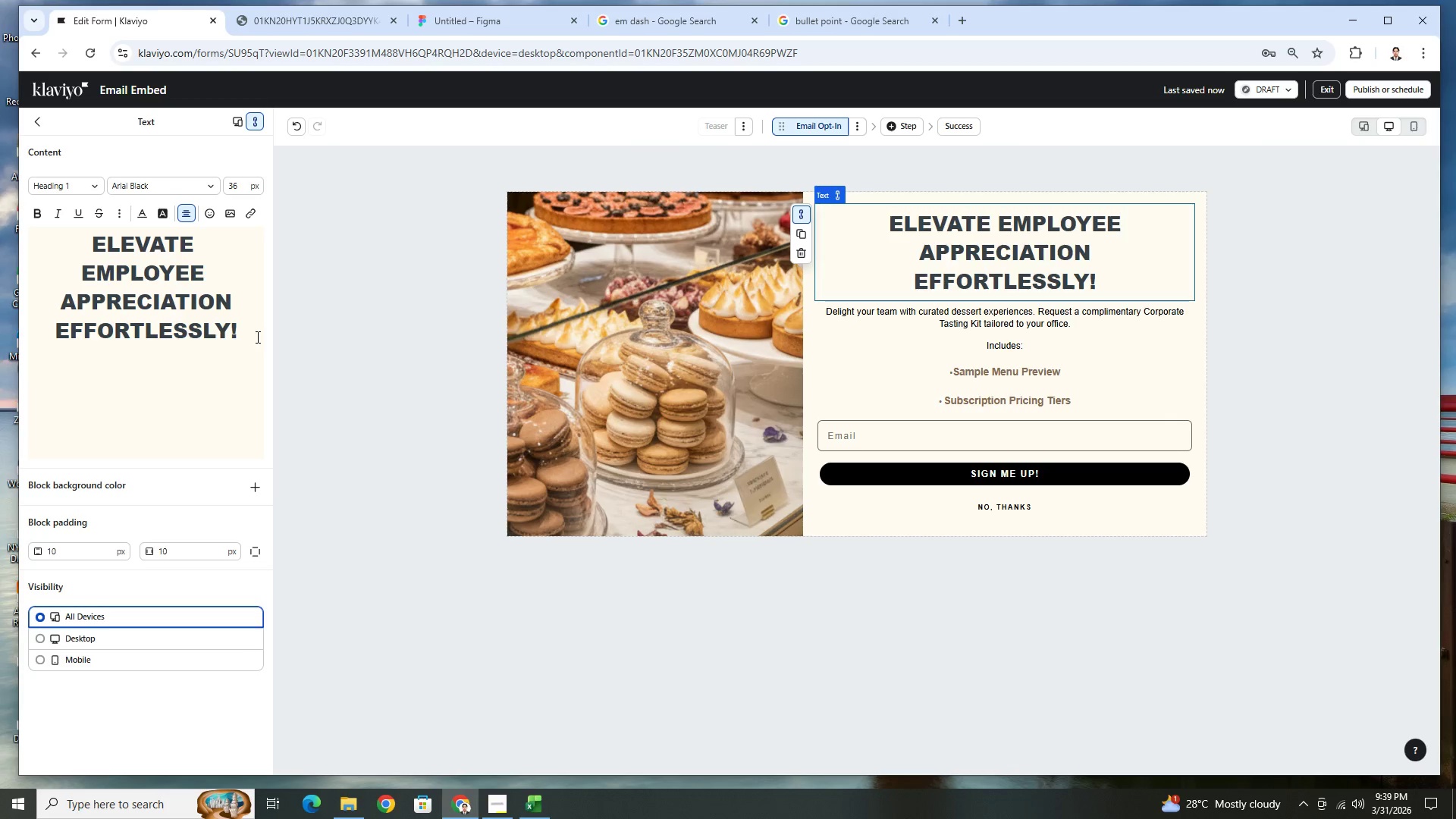 
left_click([255, 329])
 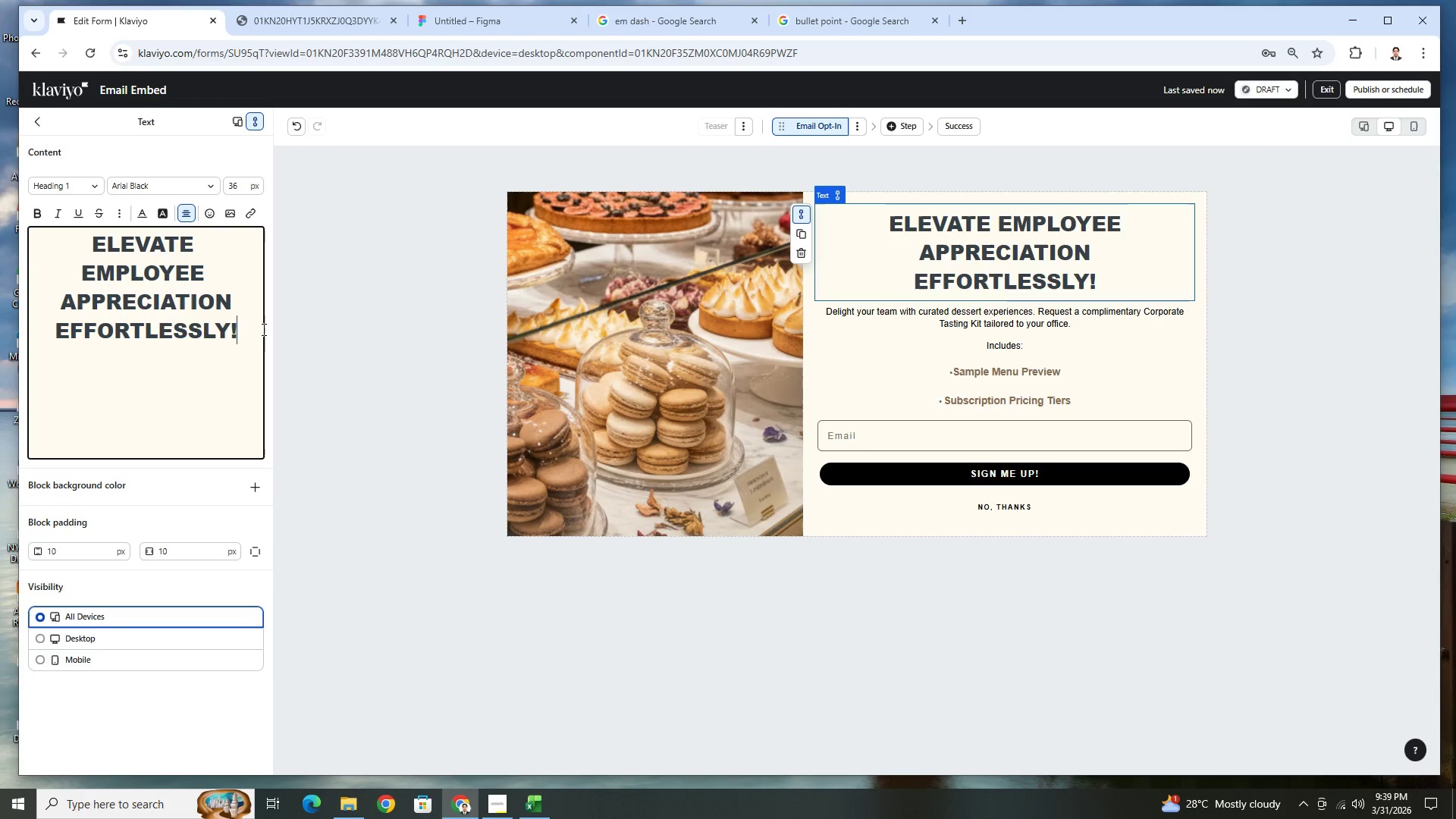 
key(Backspace)
 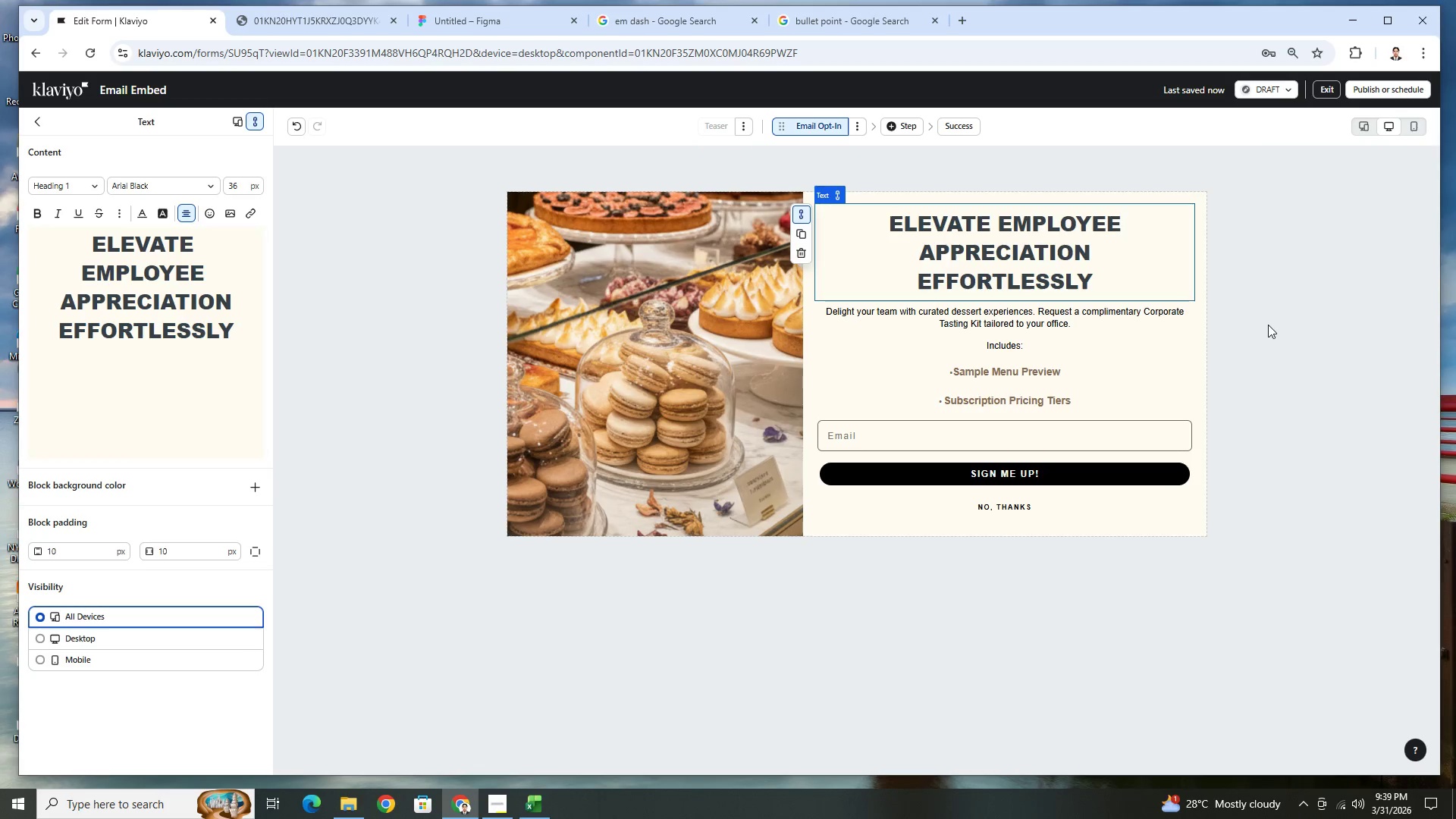 
double_click([1268, 325])
 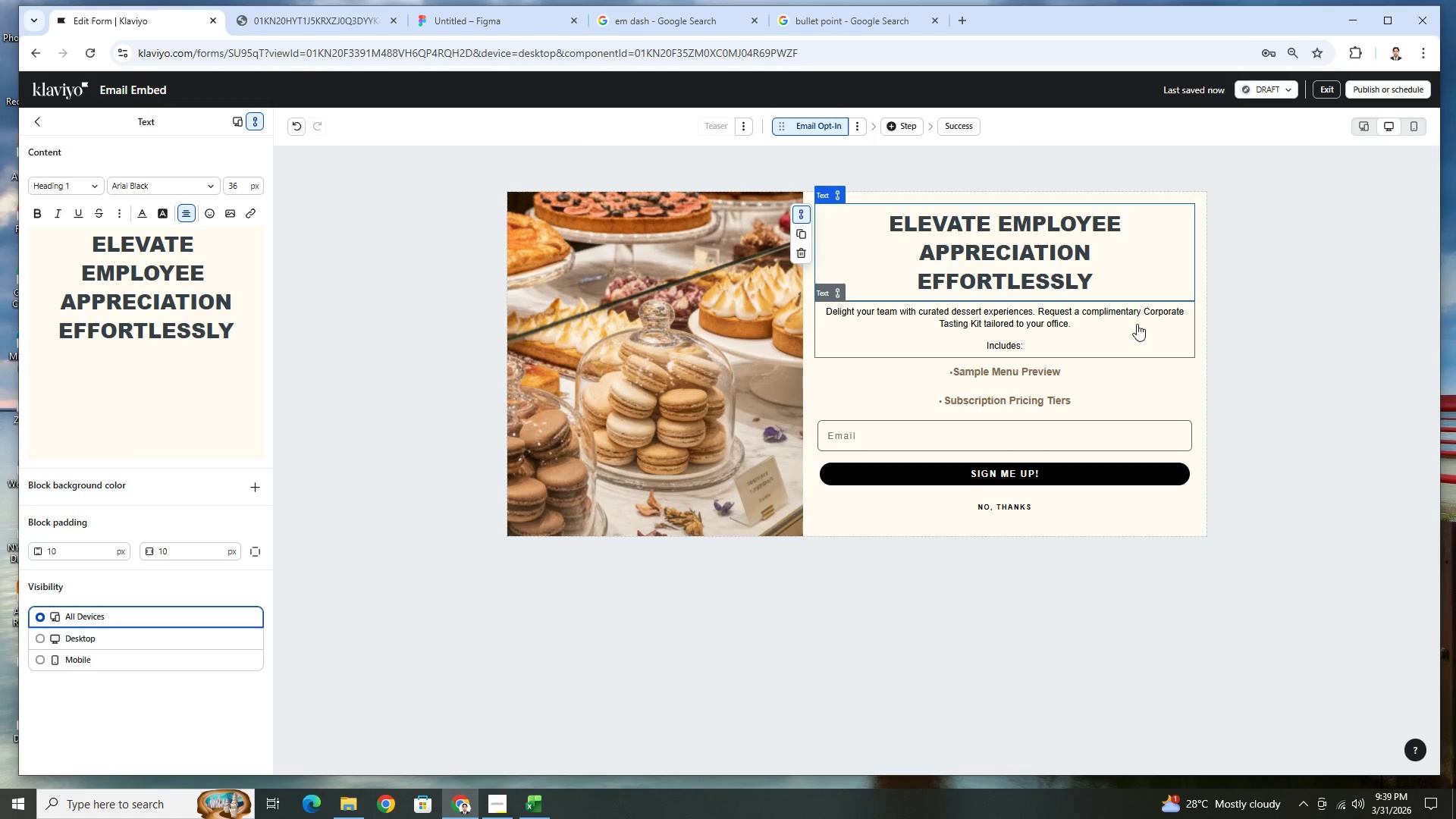 
double_click([1376, 341])
 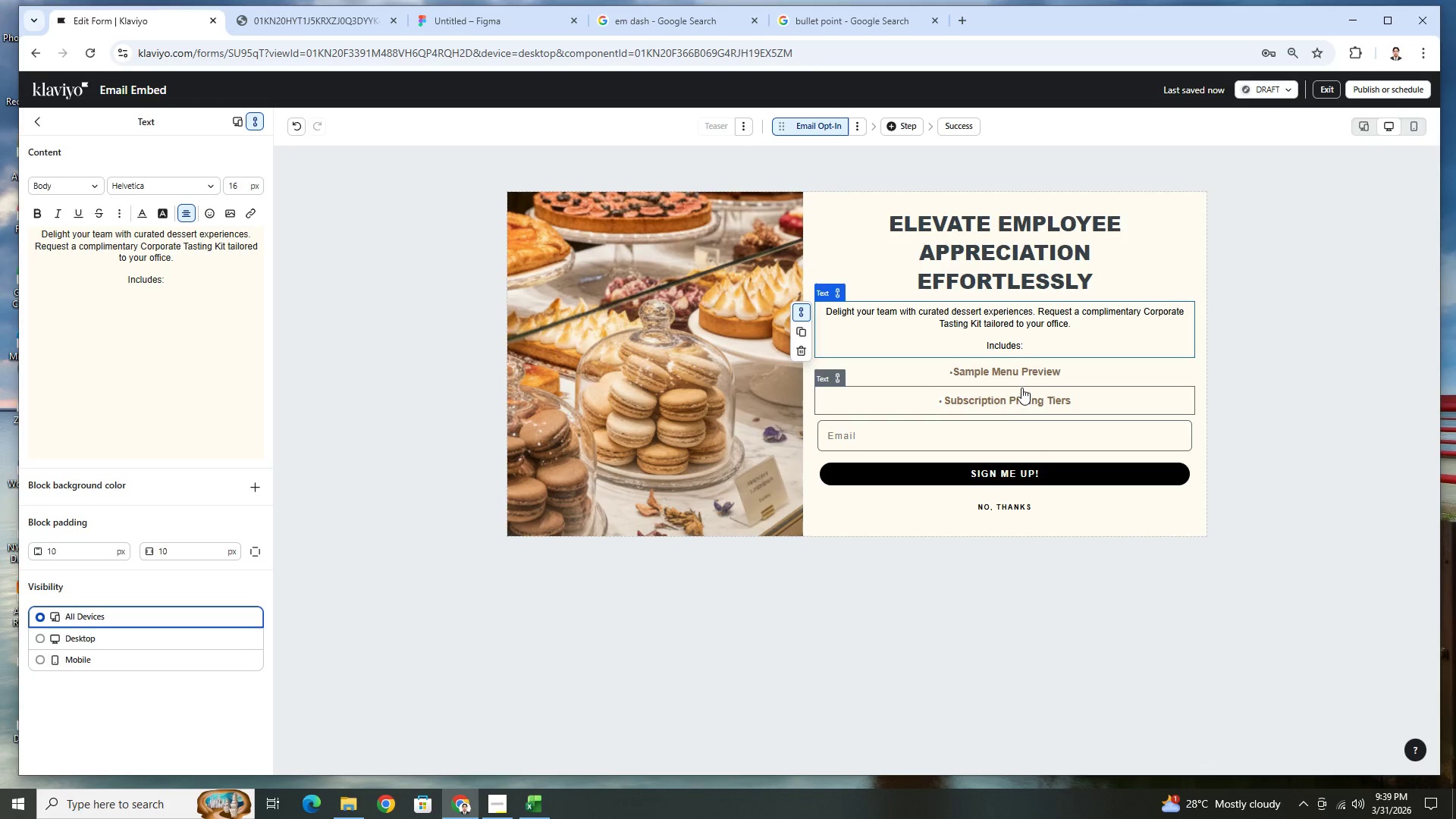 
left_click([1021, 381])
 